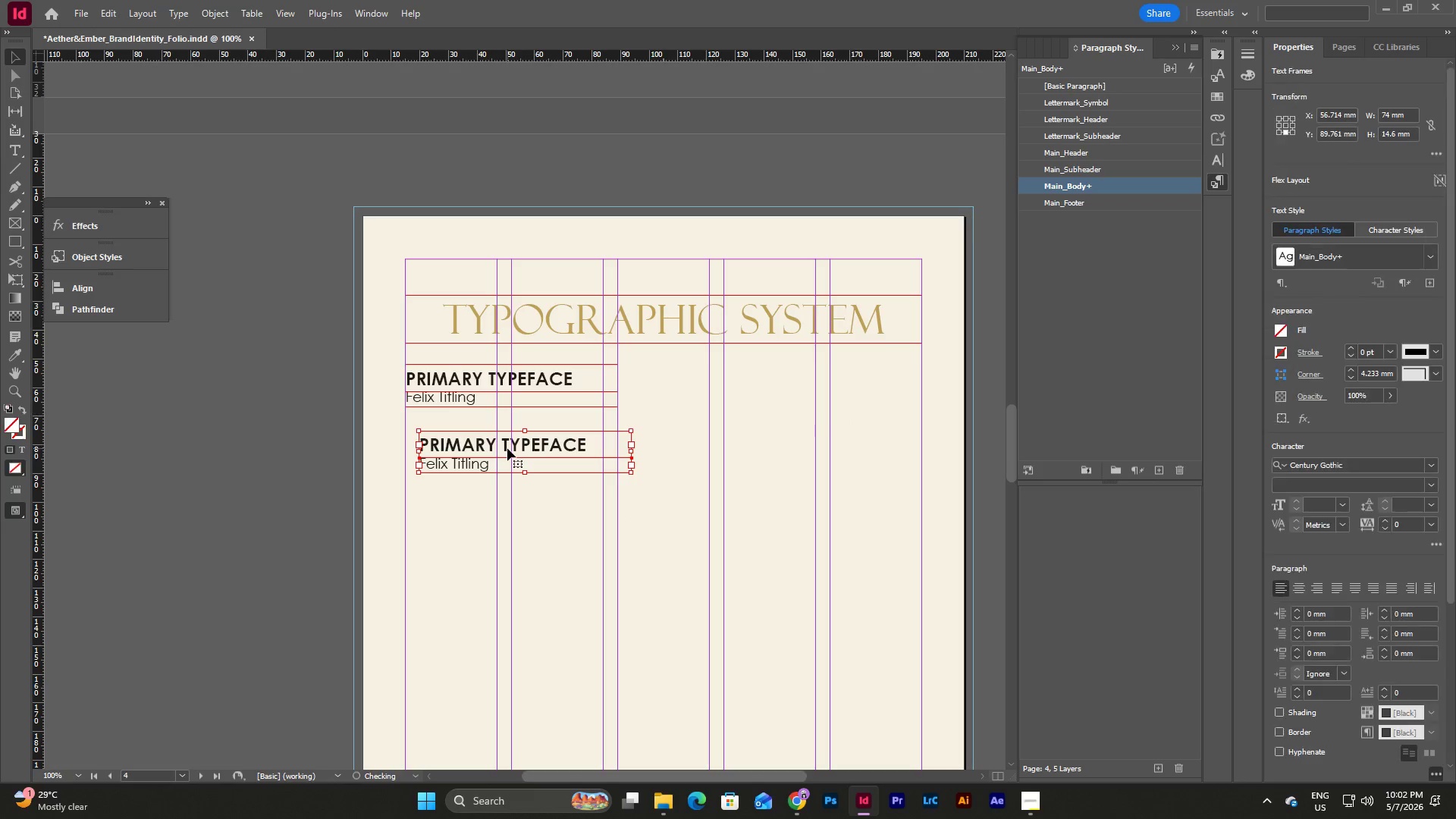 
left_click_drag(start_coordinate=[507, 448], to_coordinate=[796, 380])
 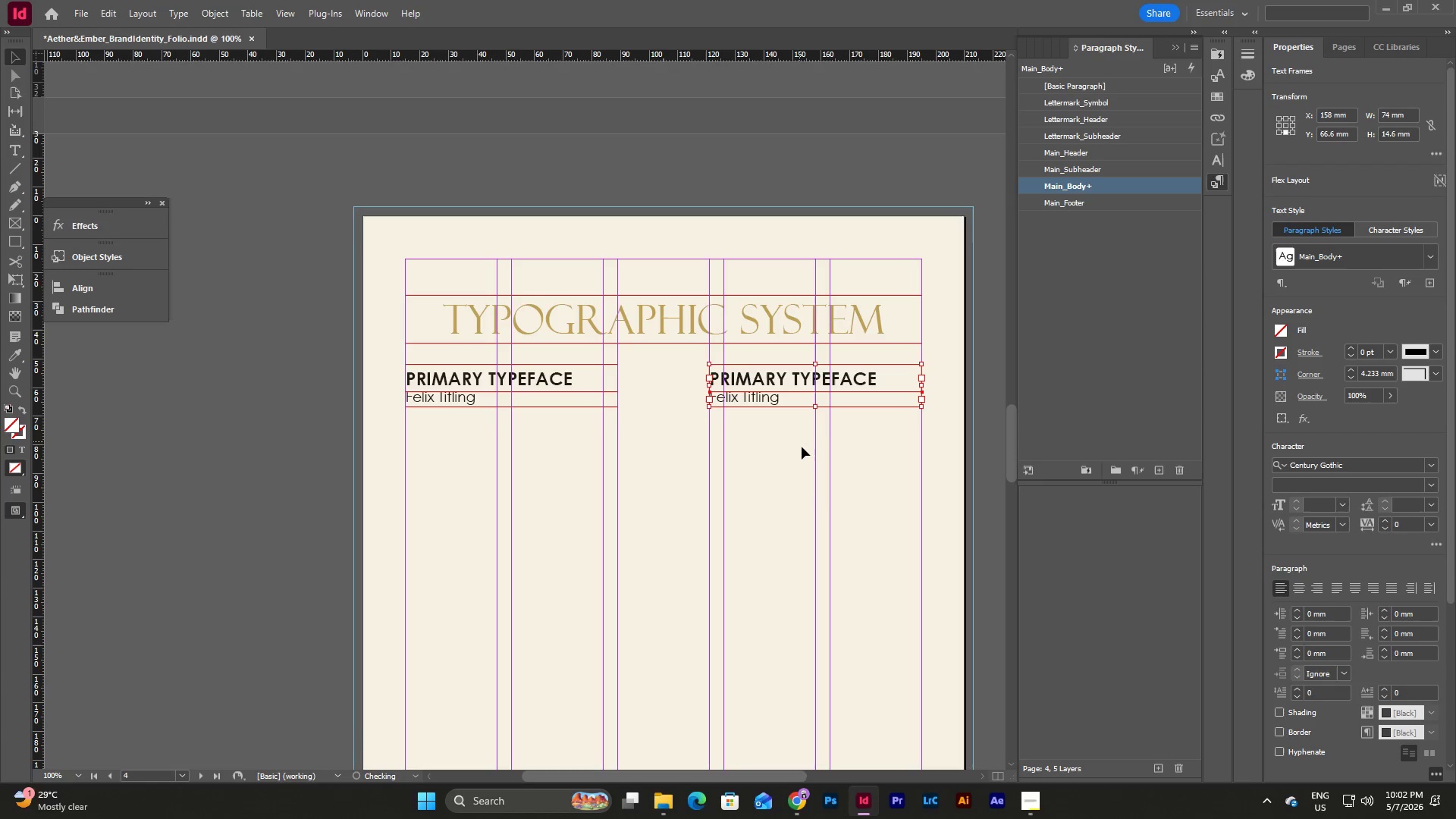 
left_click([802, 447])
 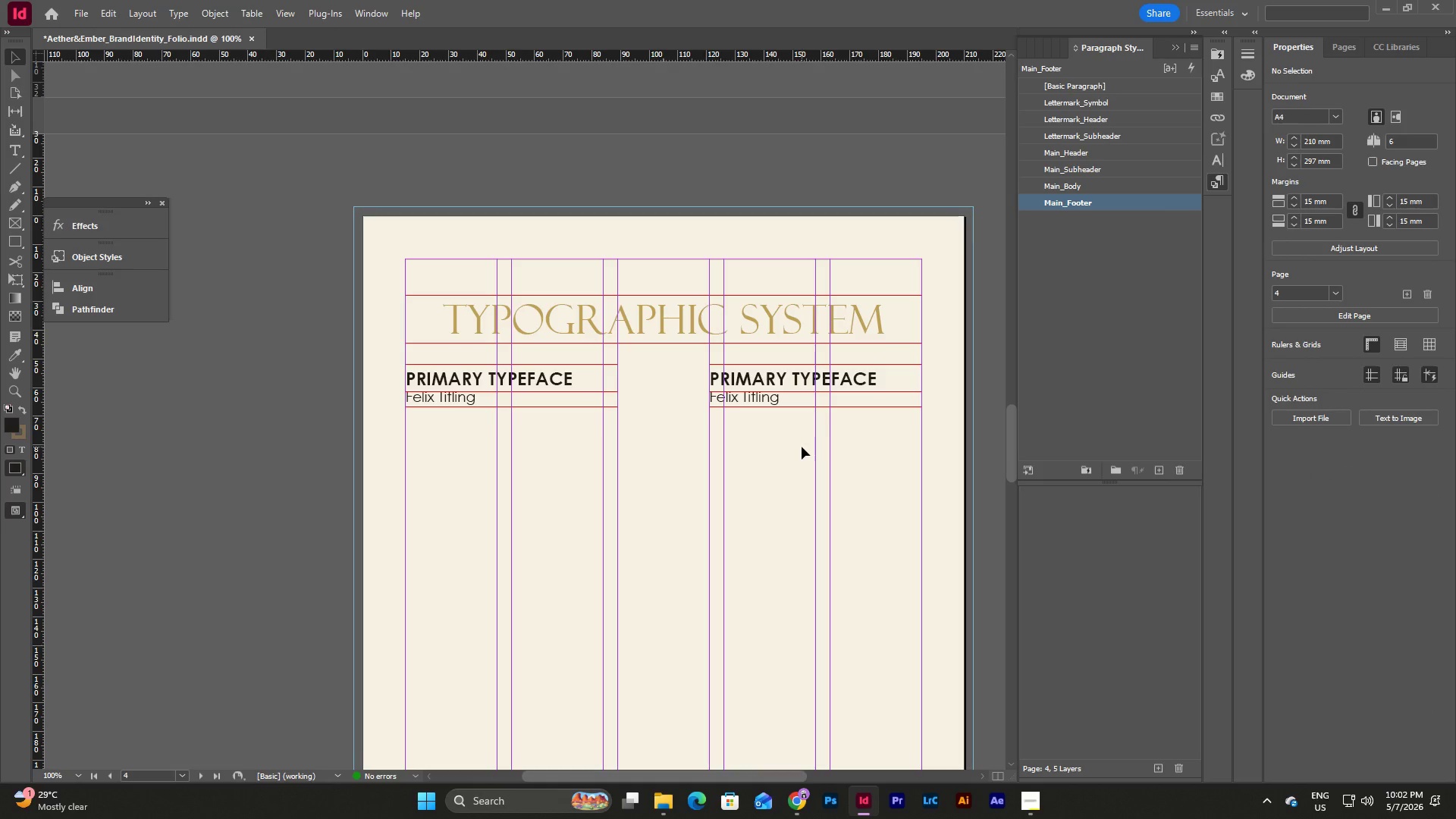 
wait(13.55)
 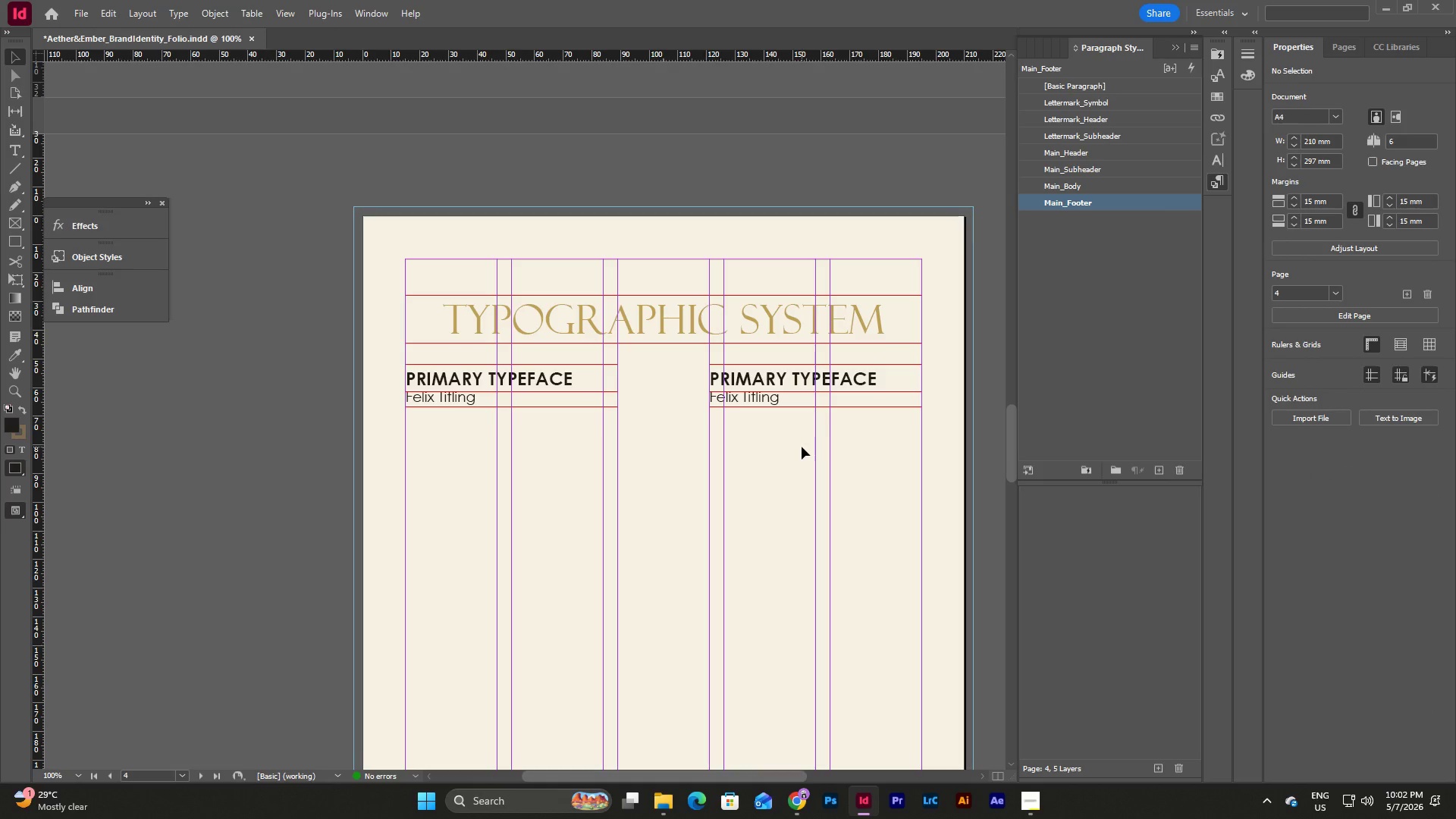 
left_click([604, 381])
 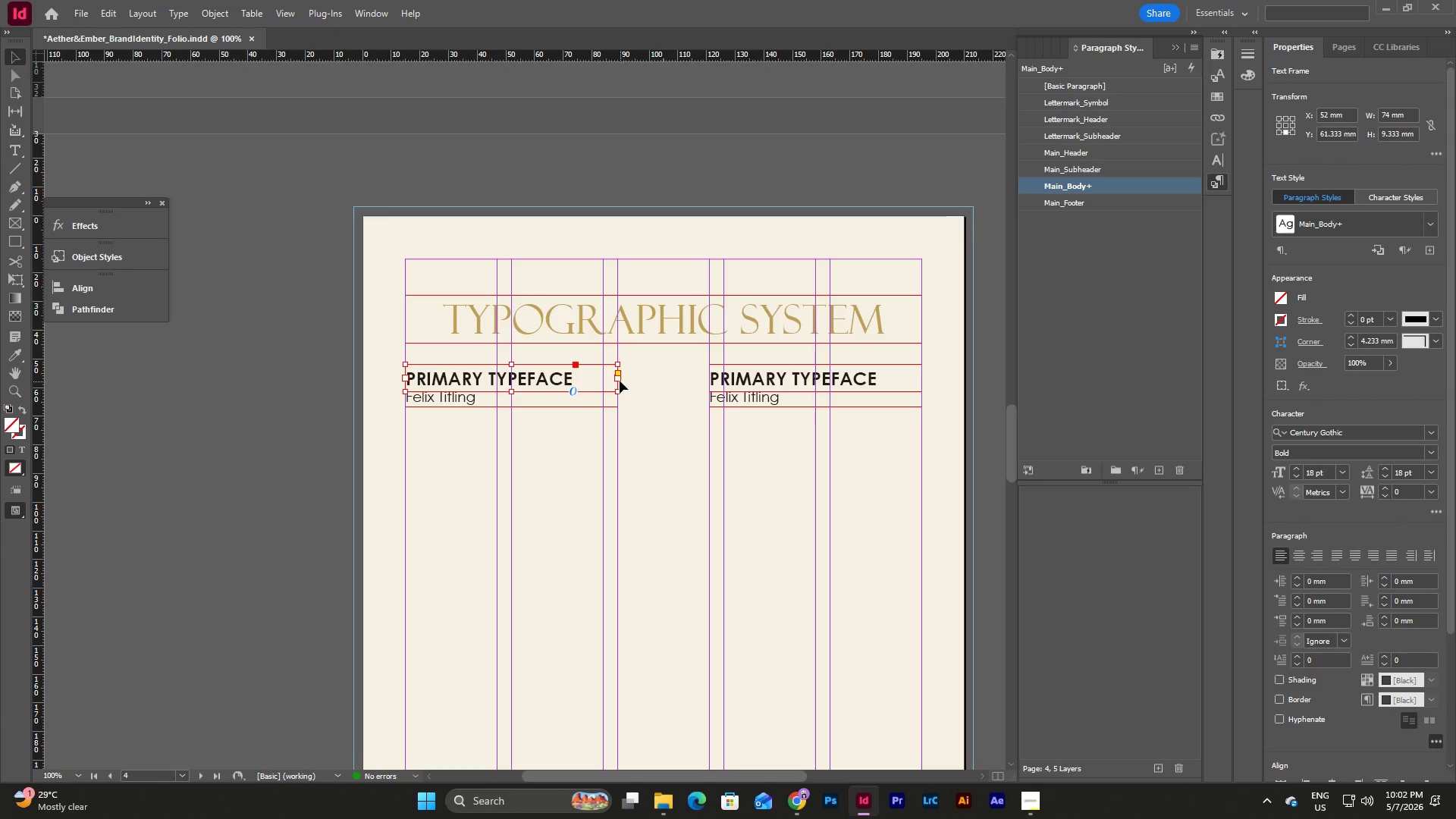 
left_click_drag(start_coordinate=[617, 379], to_coordinate=[664, 383])
 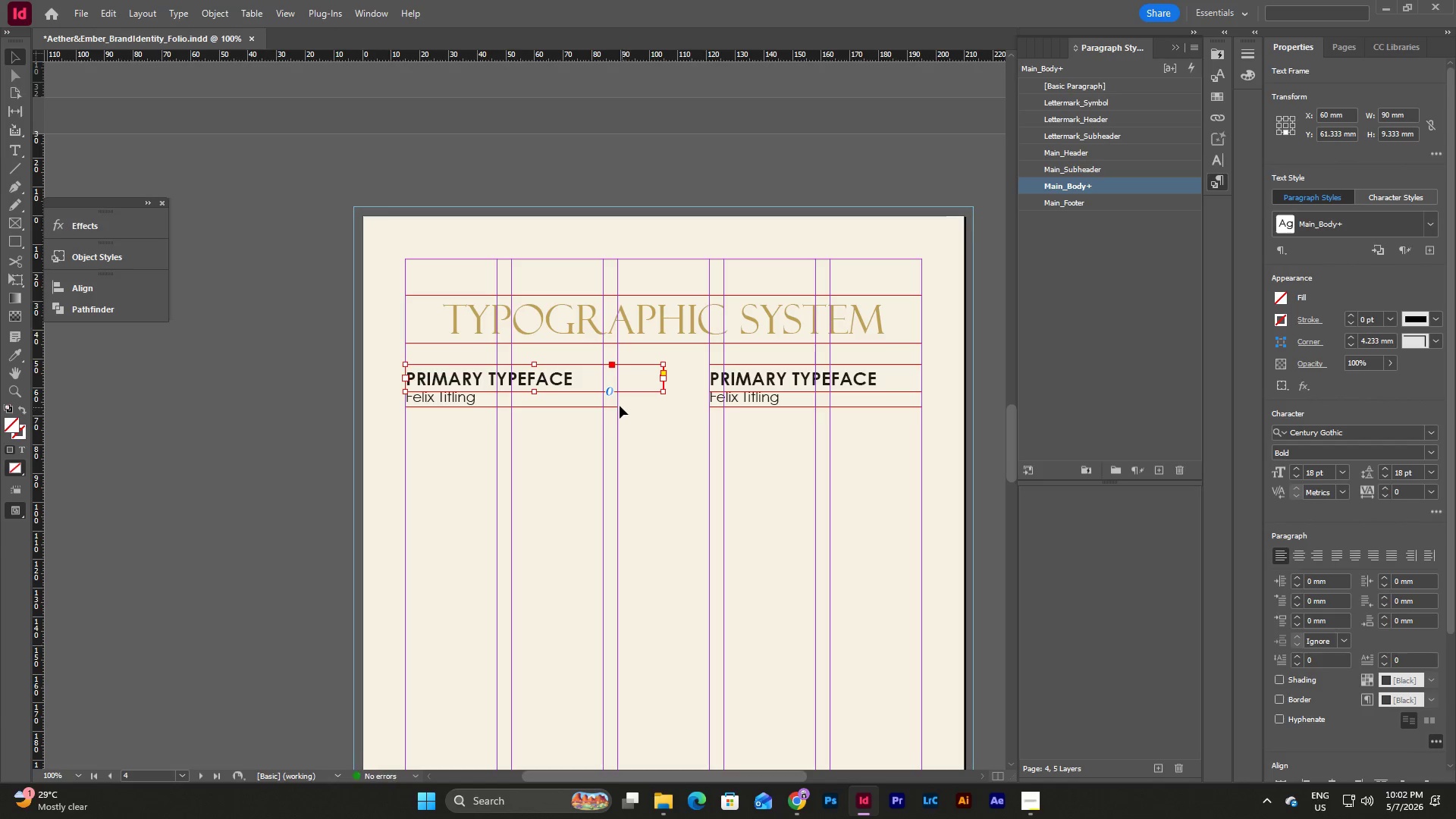 
left_click([614, 404])
 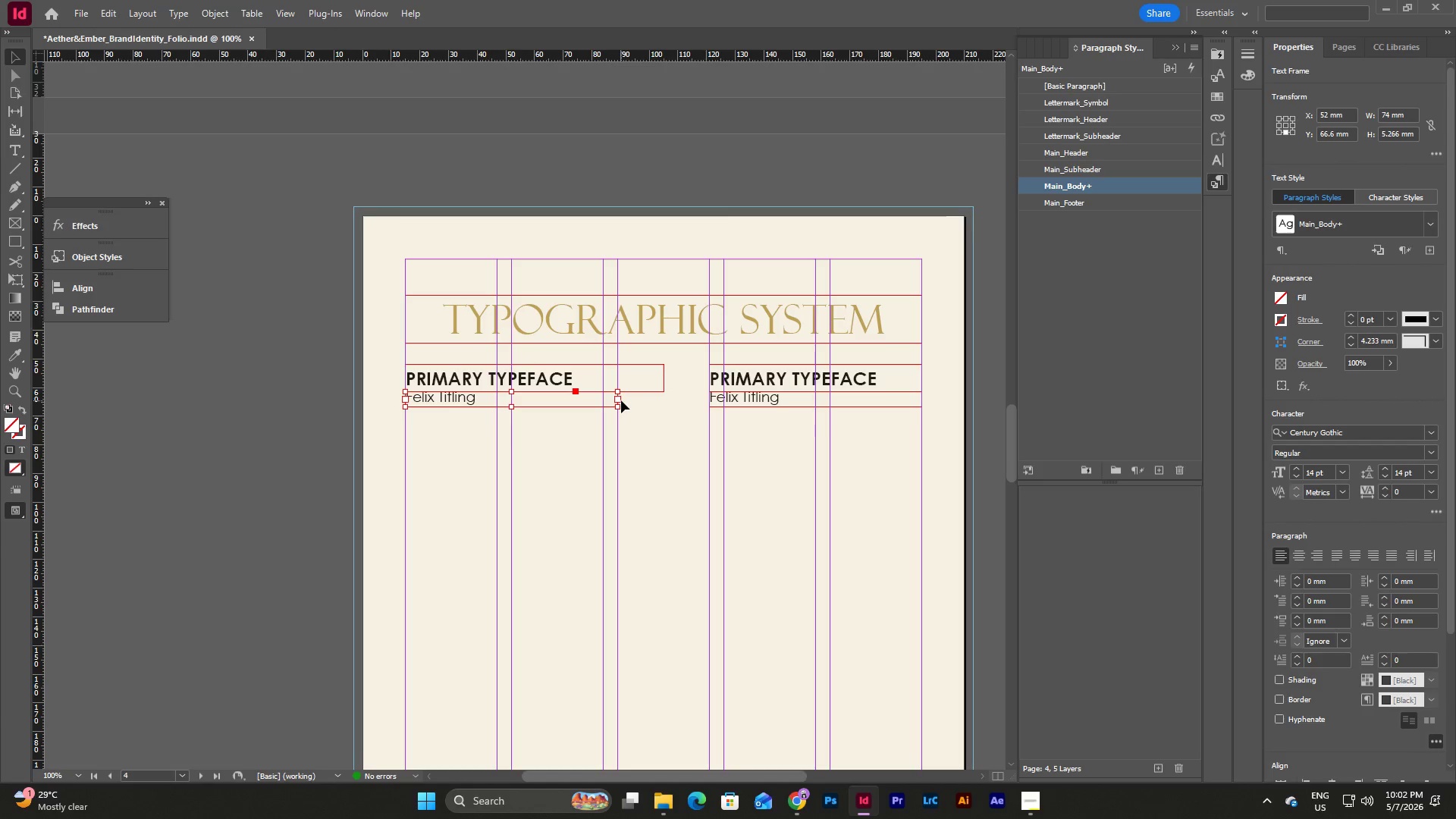 
left_click_drag(start_coordinate=[618, 399], to_coordinate=[664, 400])
 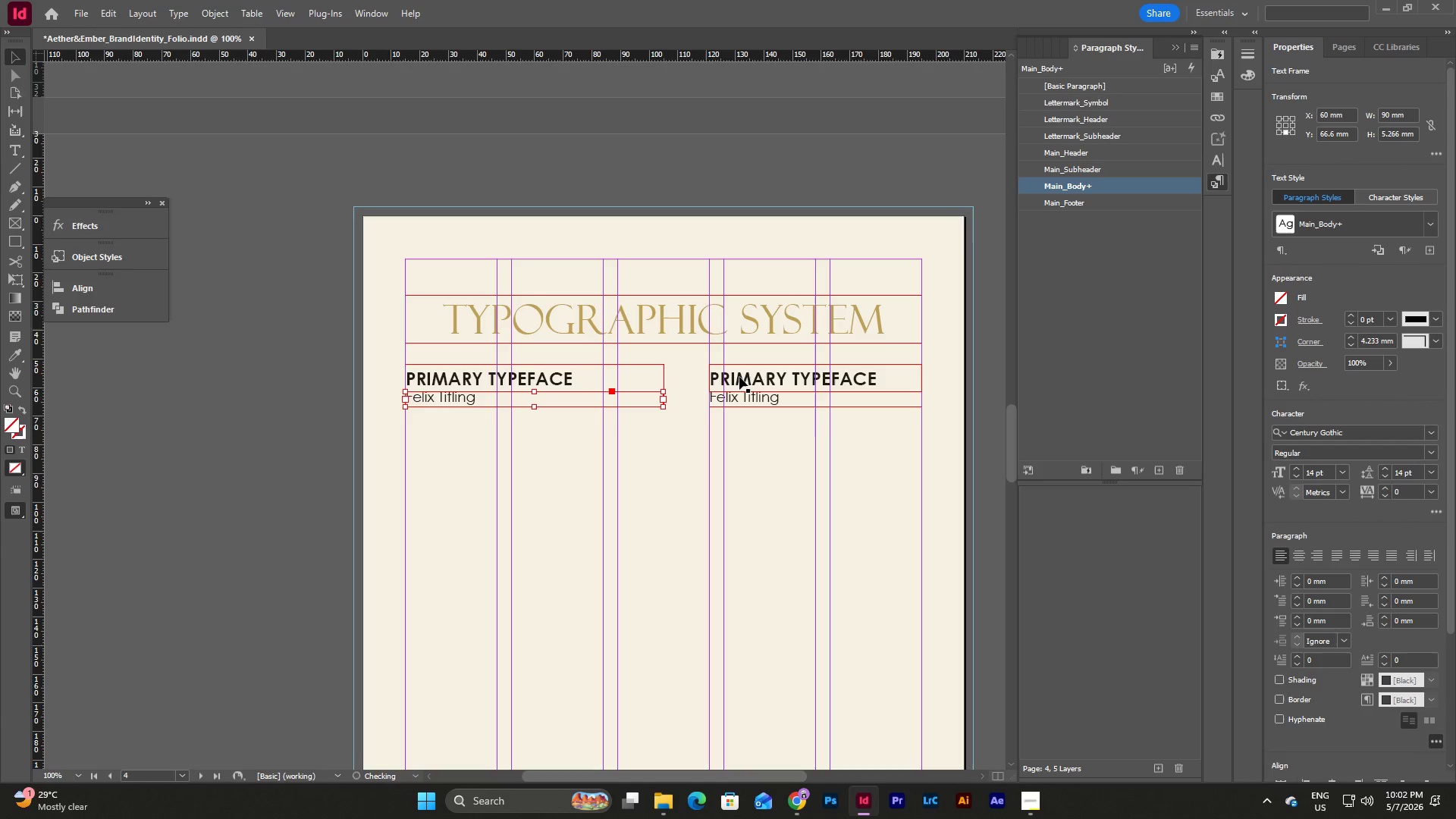 
left_click([740, 377])
 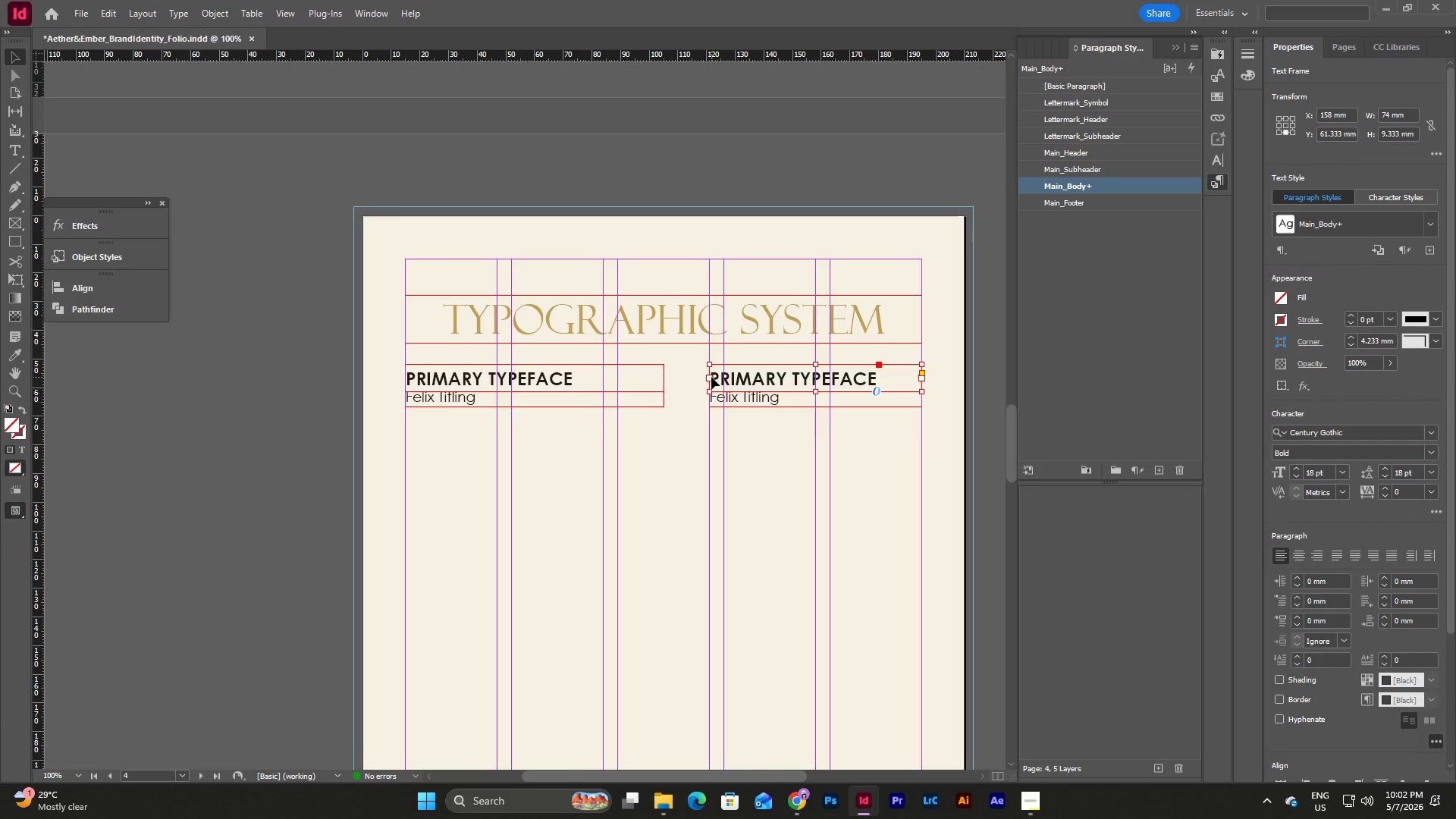 
left_click_drag(start_coordinate=[709, 377], to_coordinate=[664, 384])
 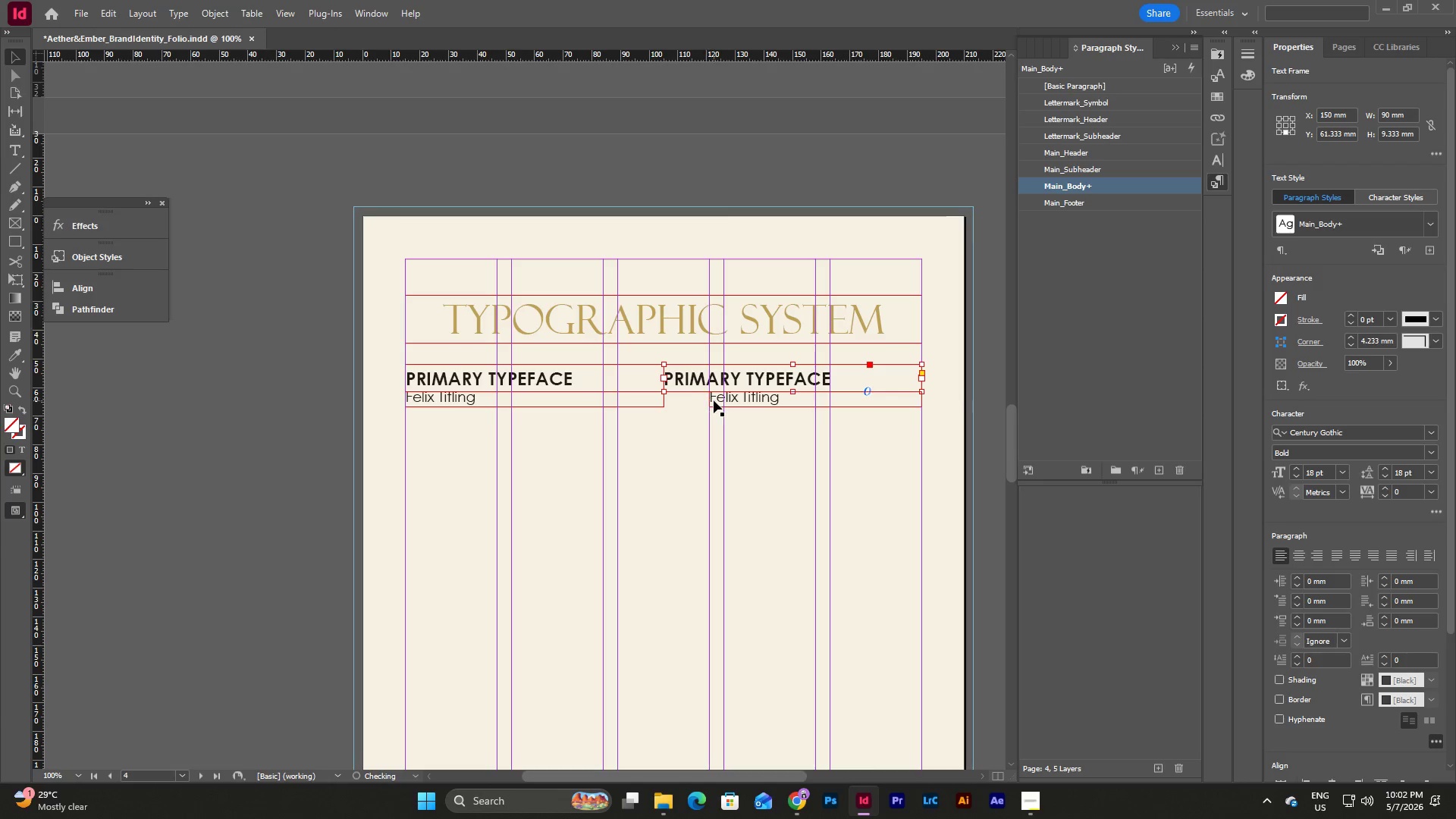 
left_click([714, 400])
 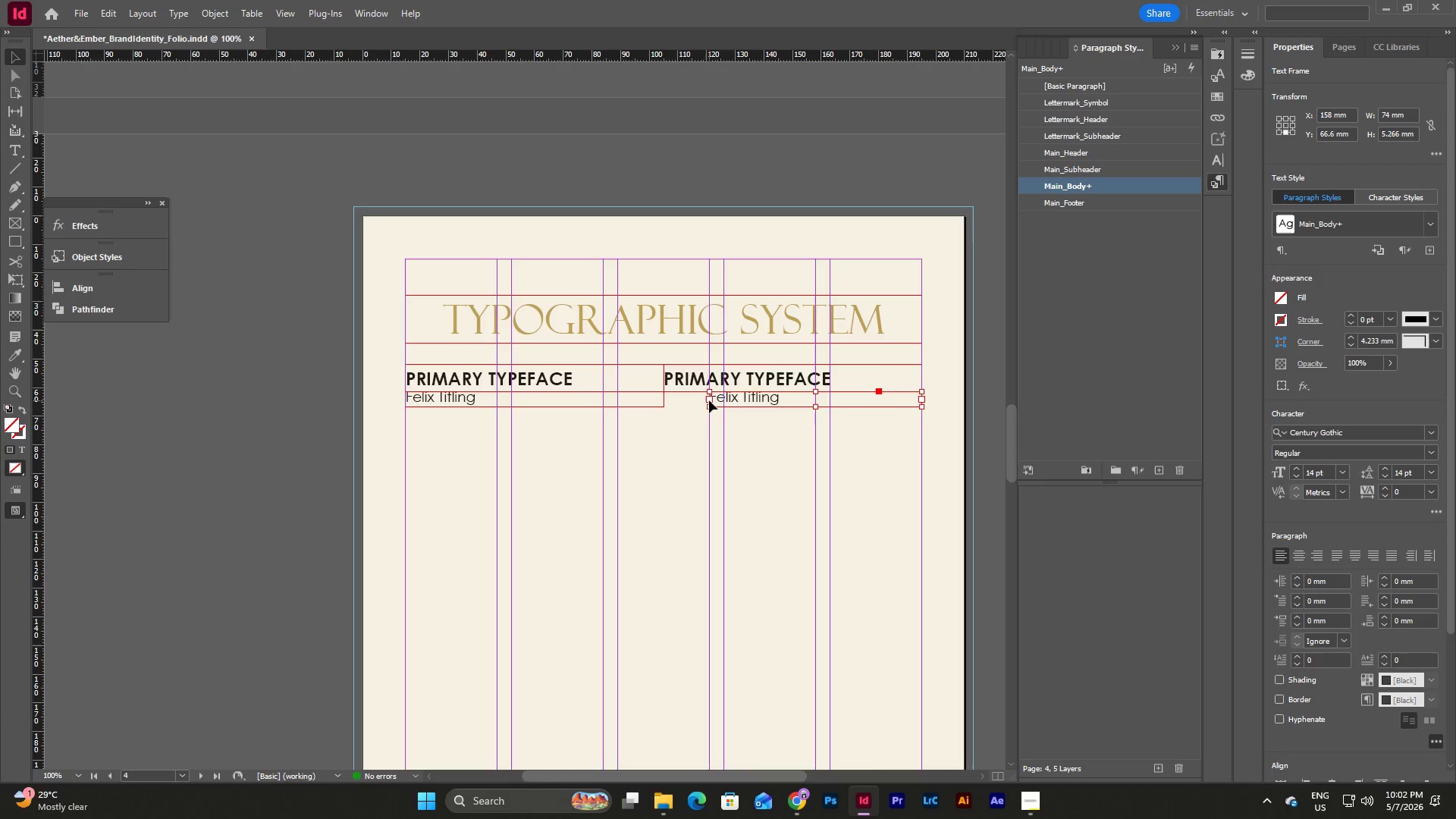 
left_click_drag(start_coordinate=[709, 400], to_coordinate=[666, 401])
 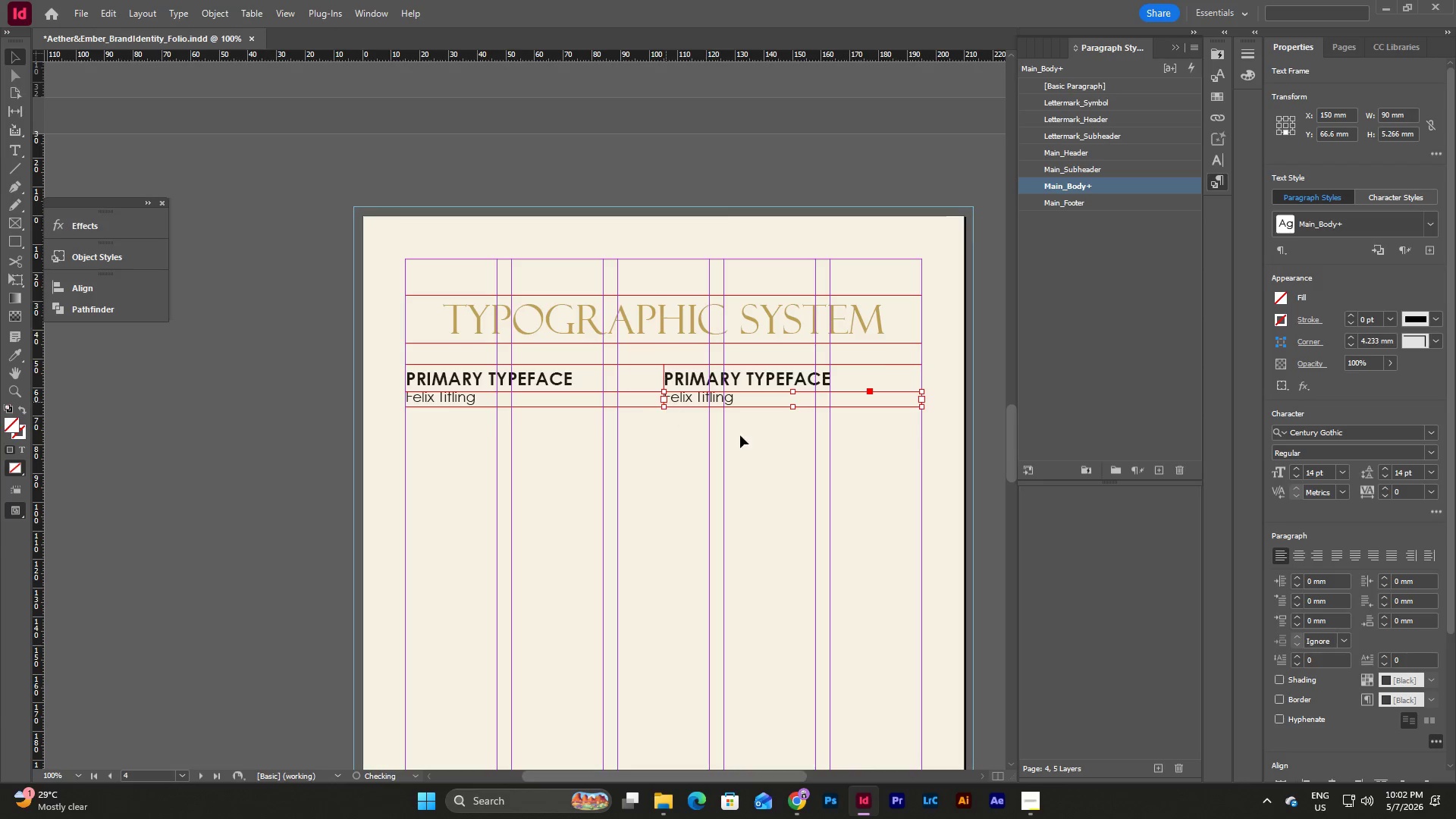 
left_click([804, 467])
 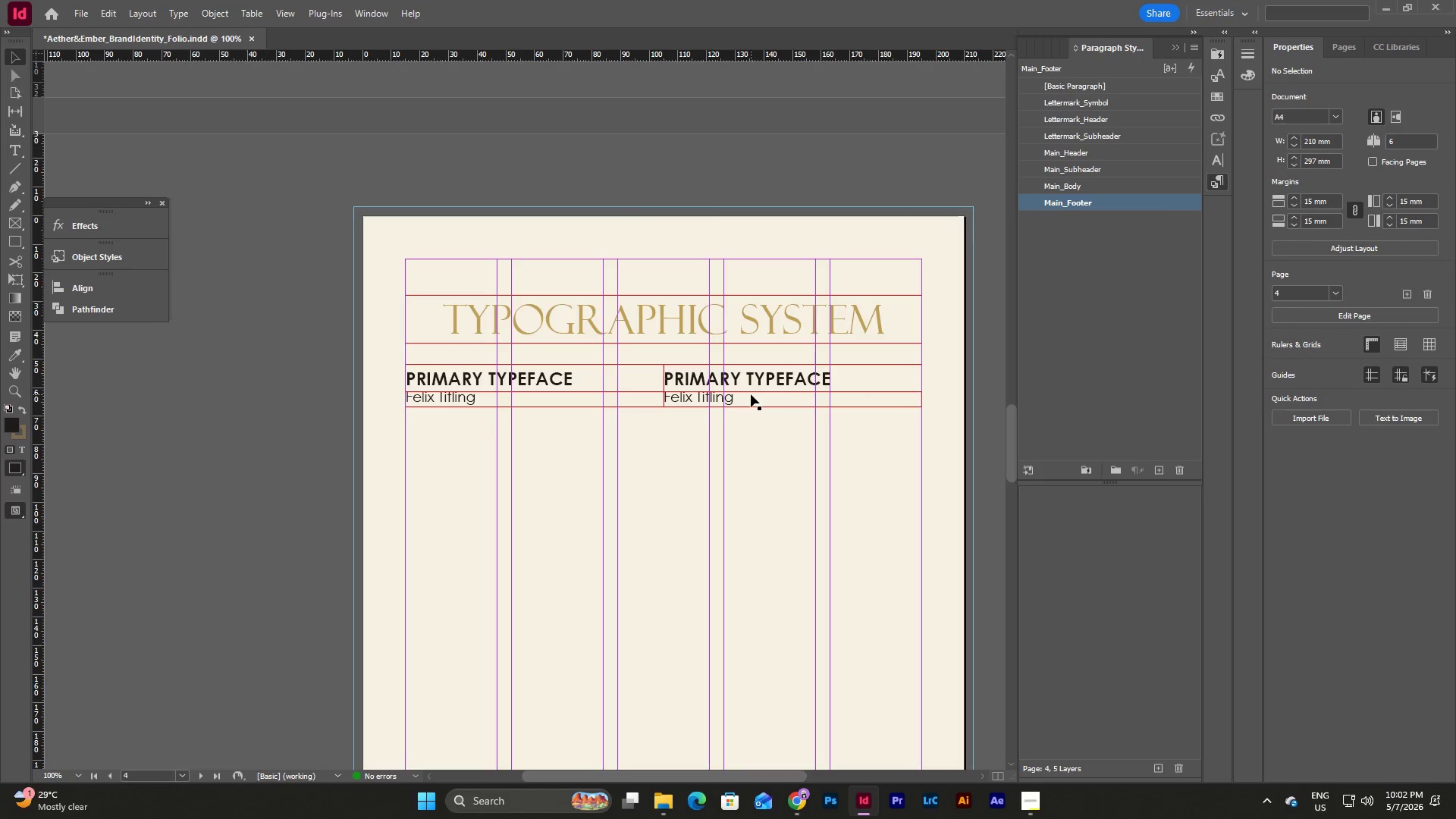 
left_click([802, 488])
 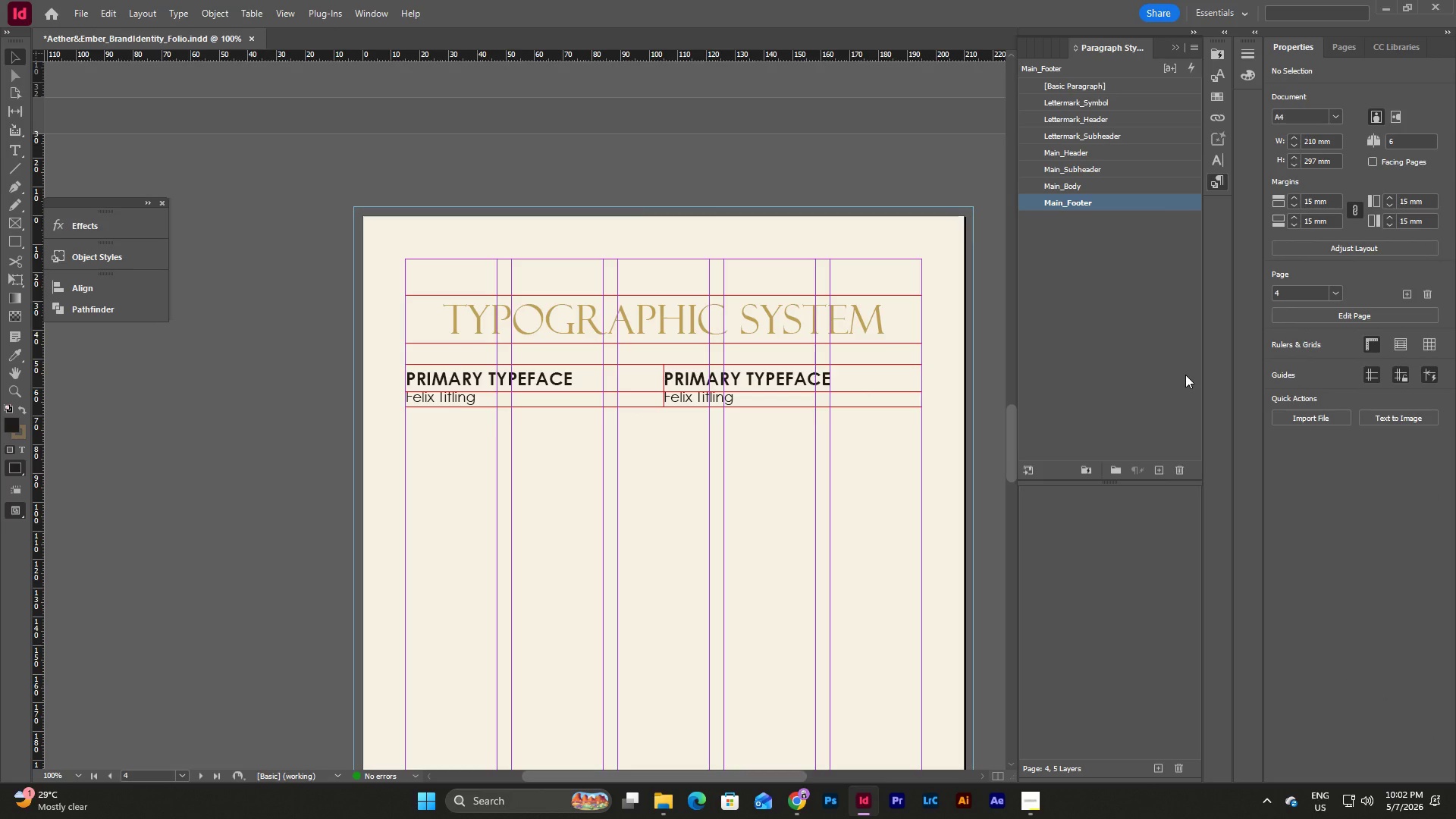 
scroll: coordinate [829, 400], scroll_direction: down, amount: 1.0
 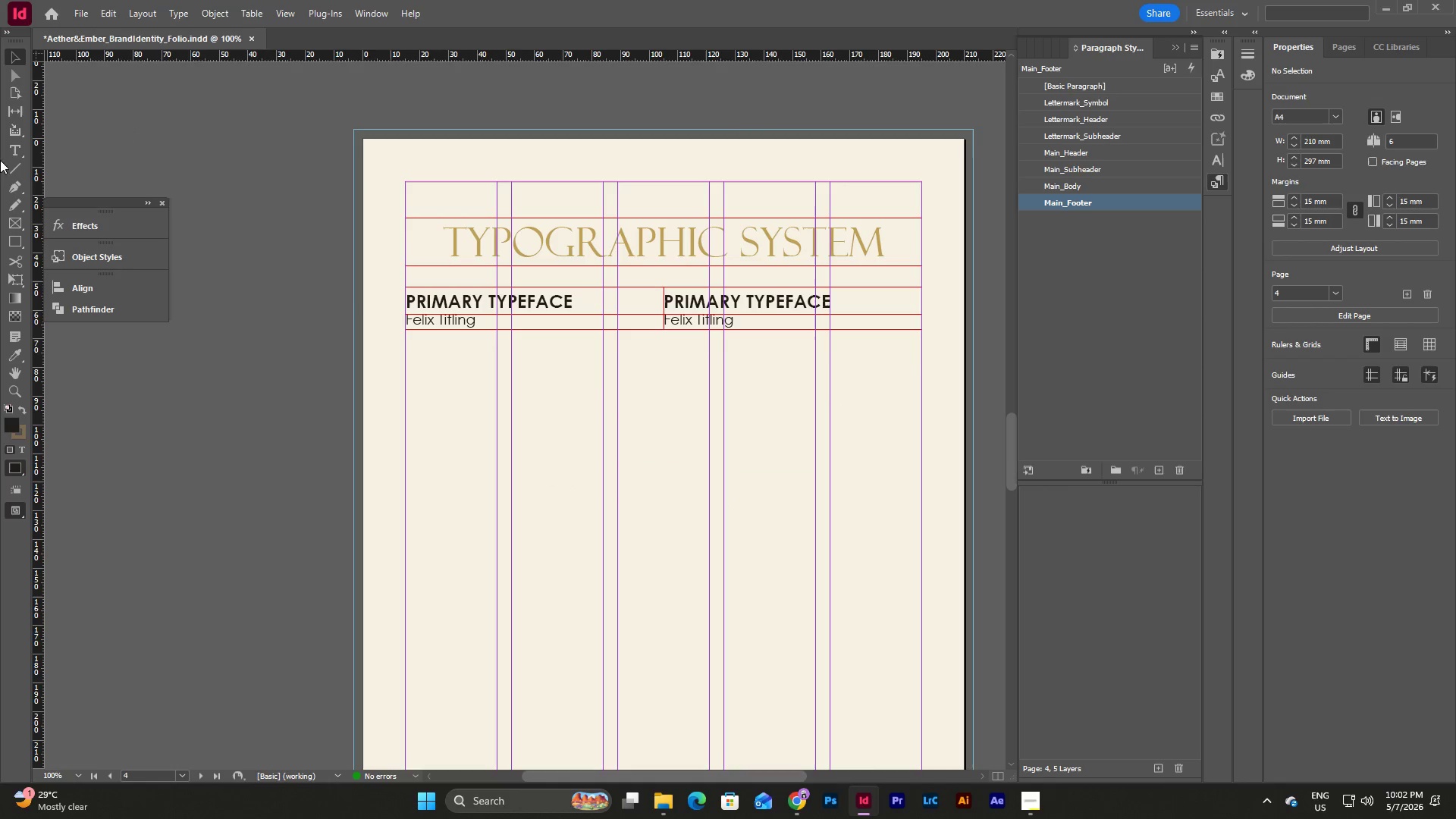 
left_click([10, 165])
 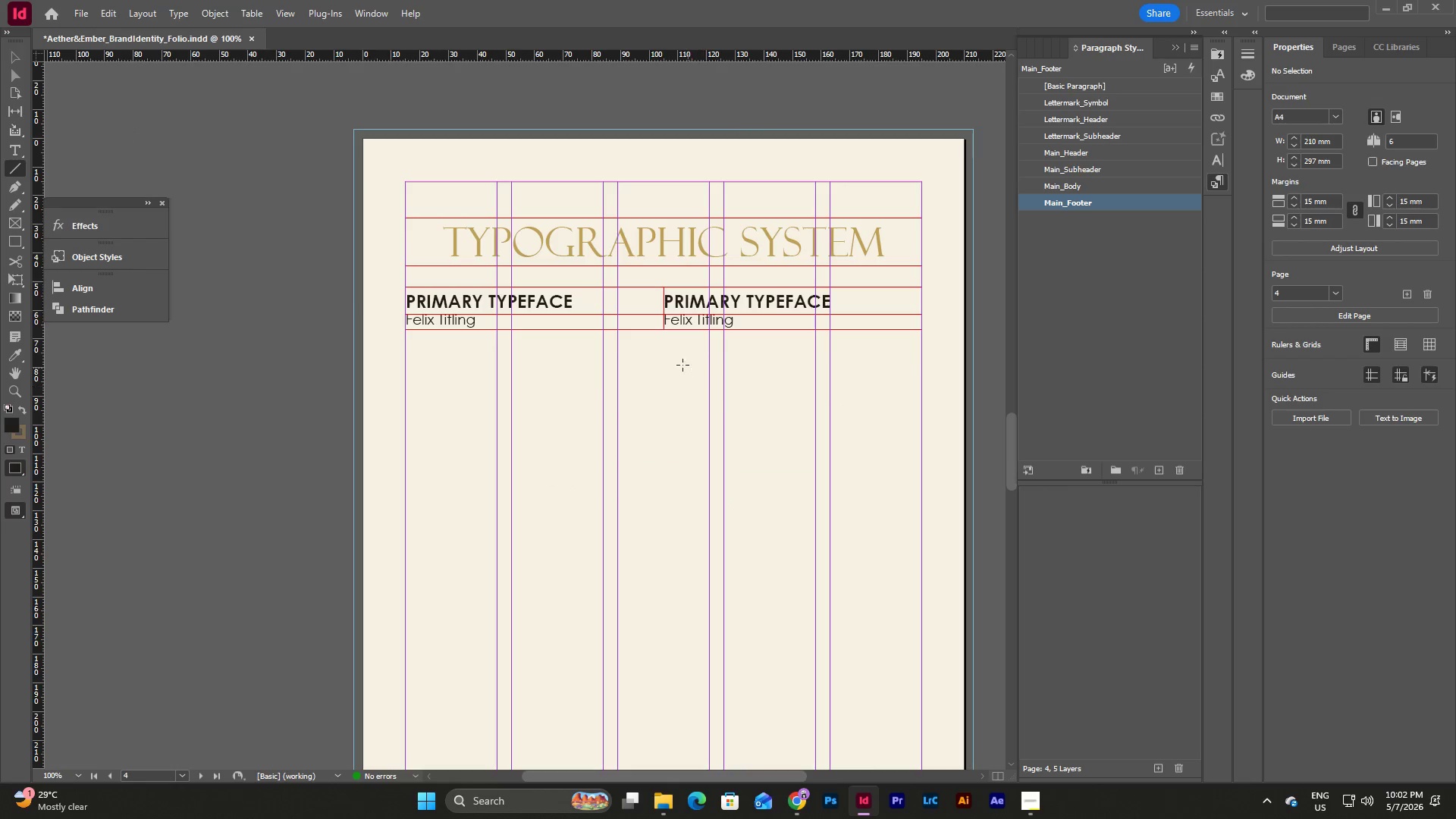 
hold_key(key=ShiftLeft, duration=1.11)
left_click_drag(start_coordinate=[674, 346], to_coordinate=[692, 487])
 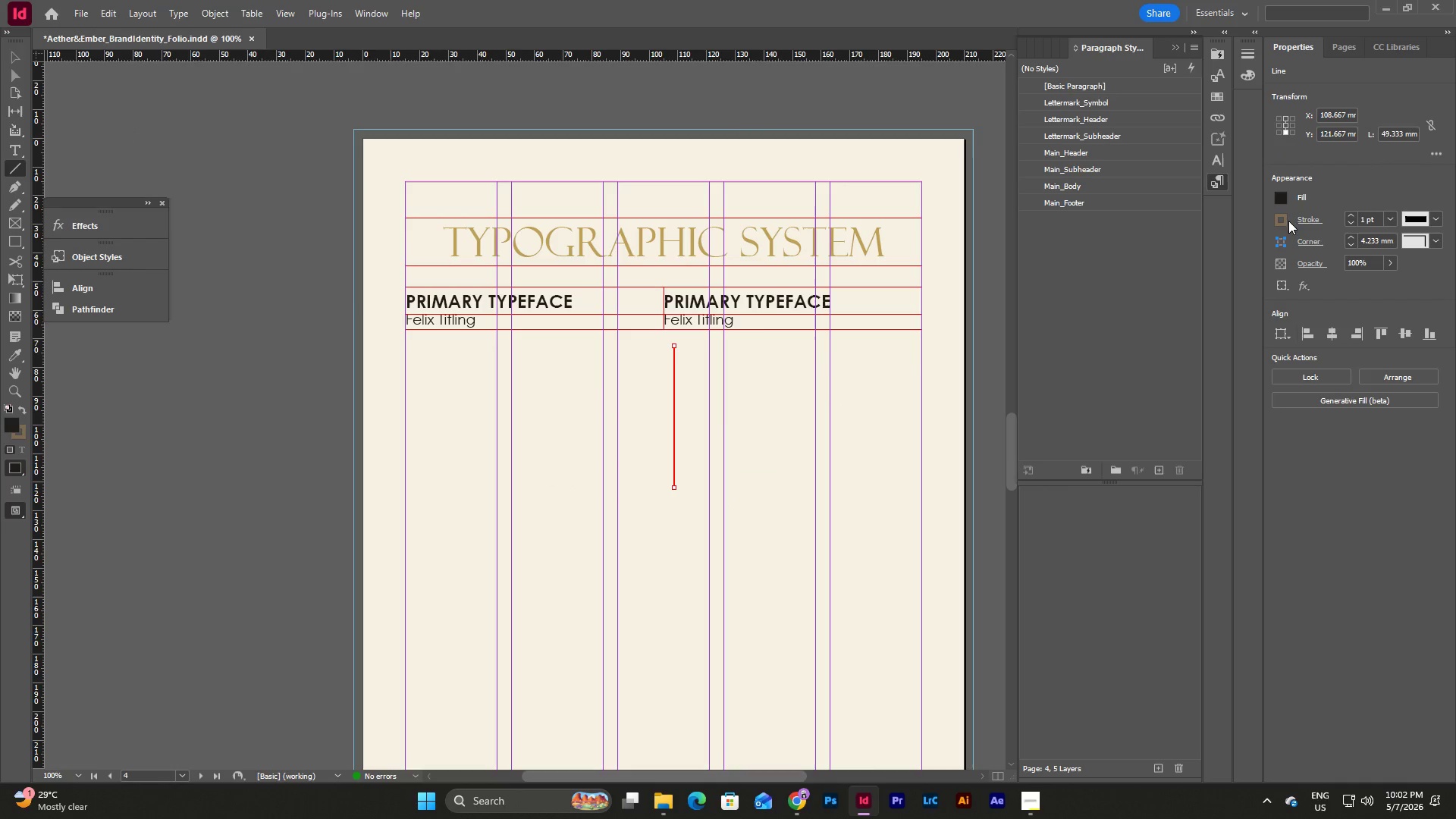 
double_click([1284, 220])
 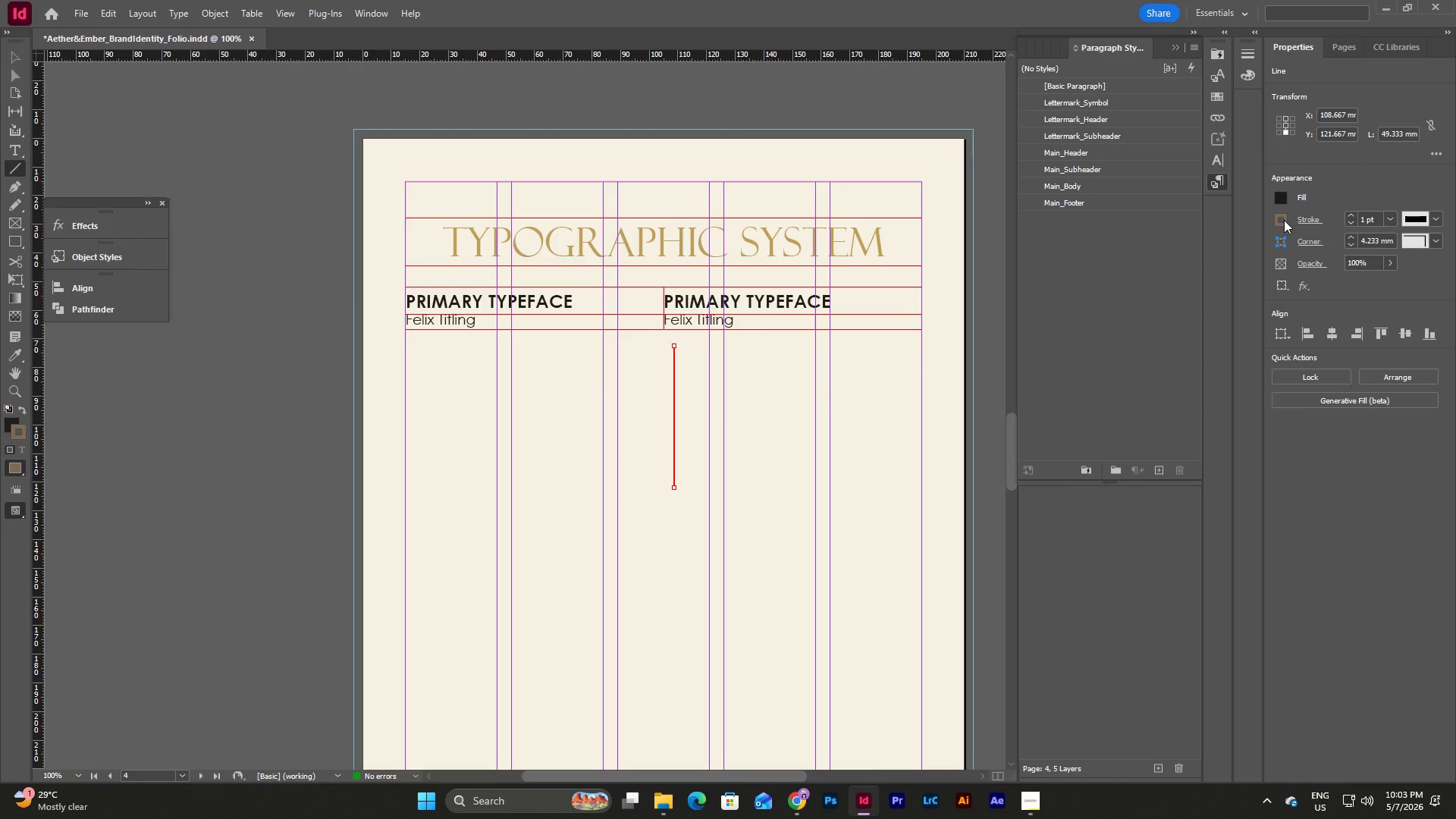 
left_click([1284, 220])
 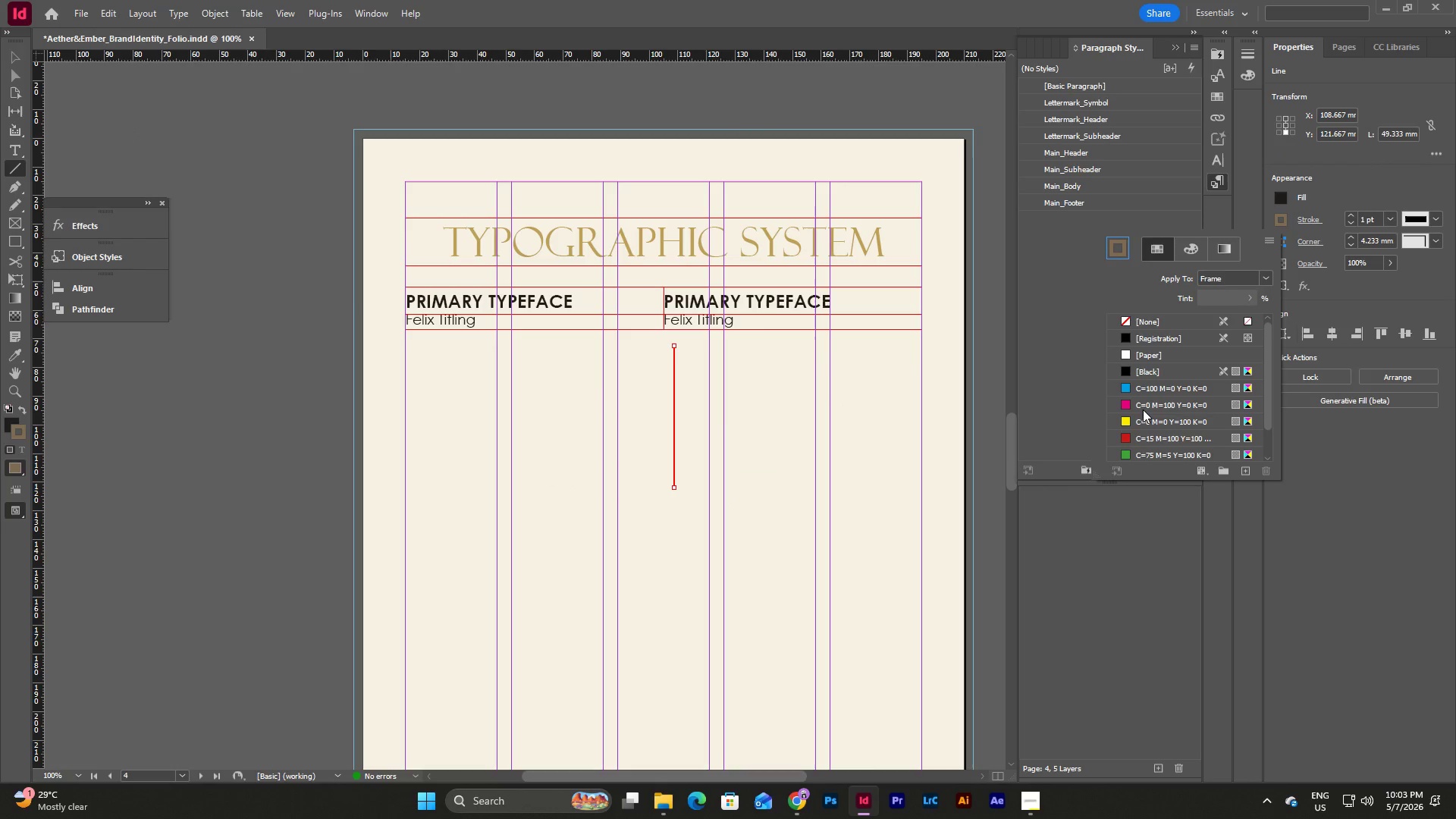 
scroll: coordinate [1148, 382], scroll_direction: down, amount: 10.0
 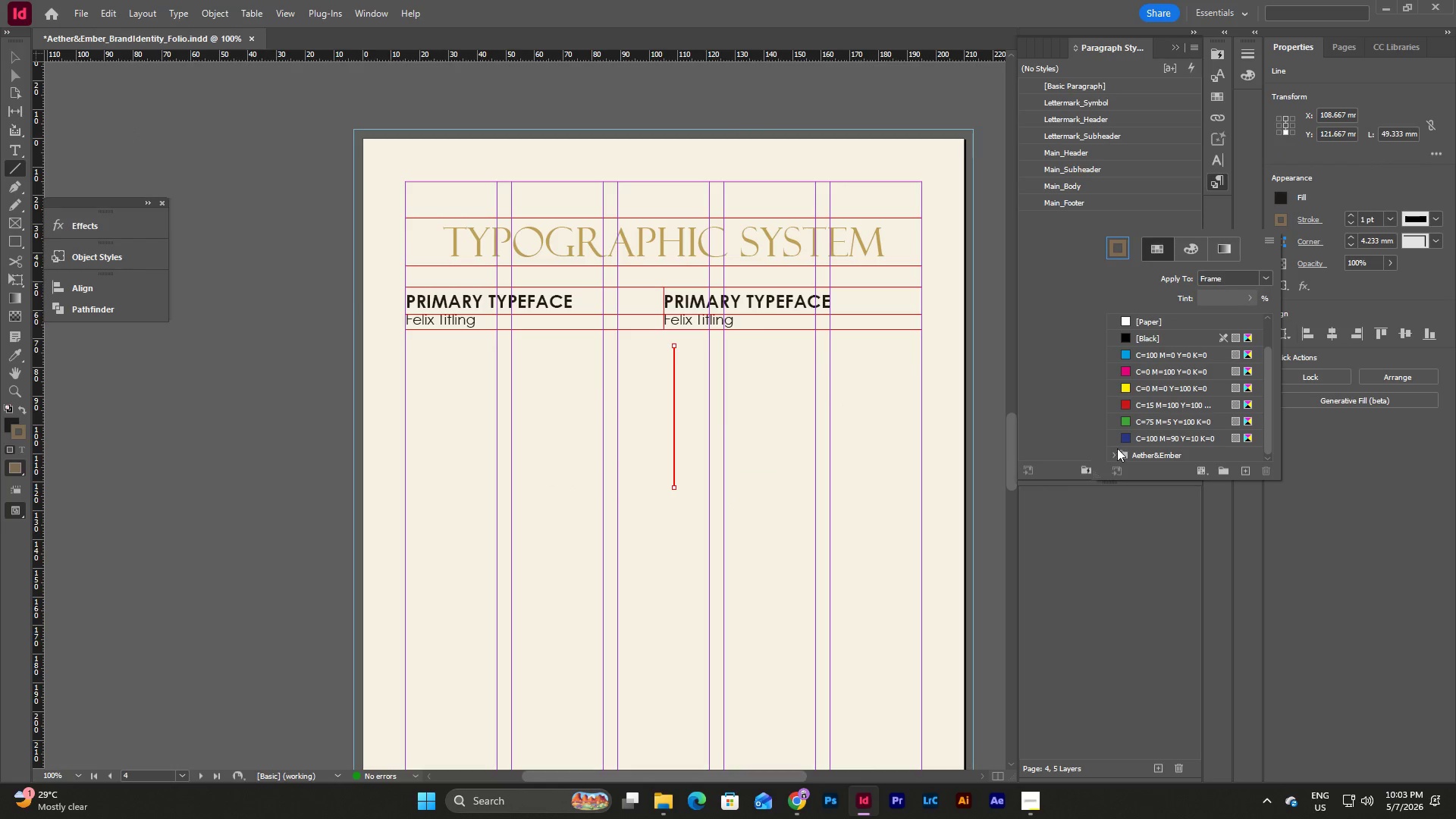 
left_click([1116, 450])
 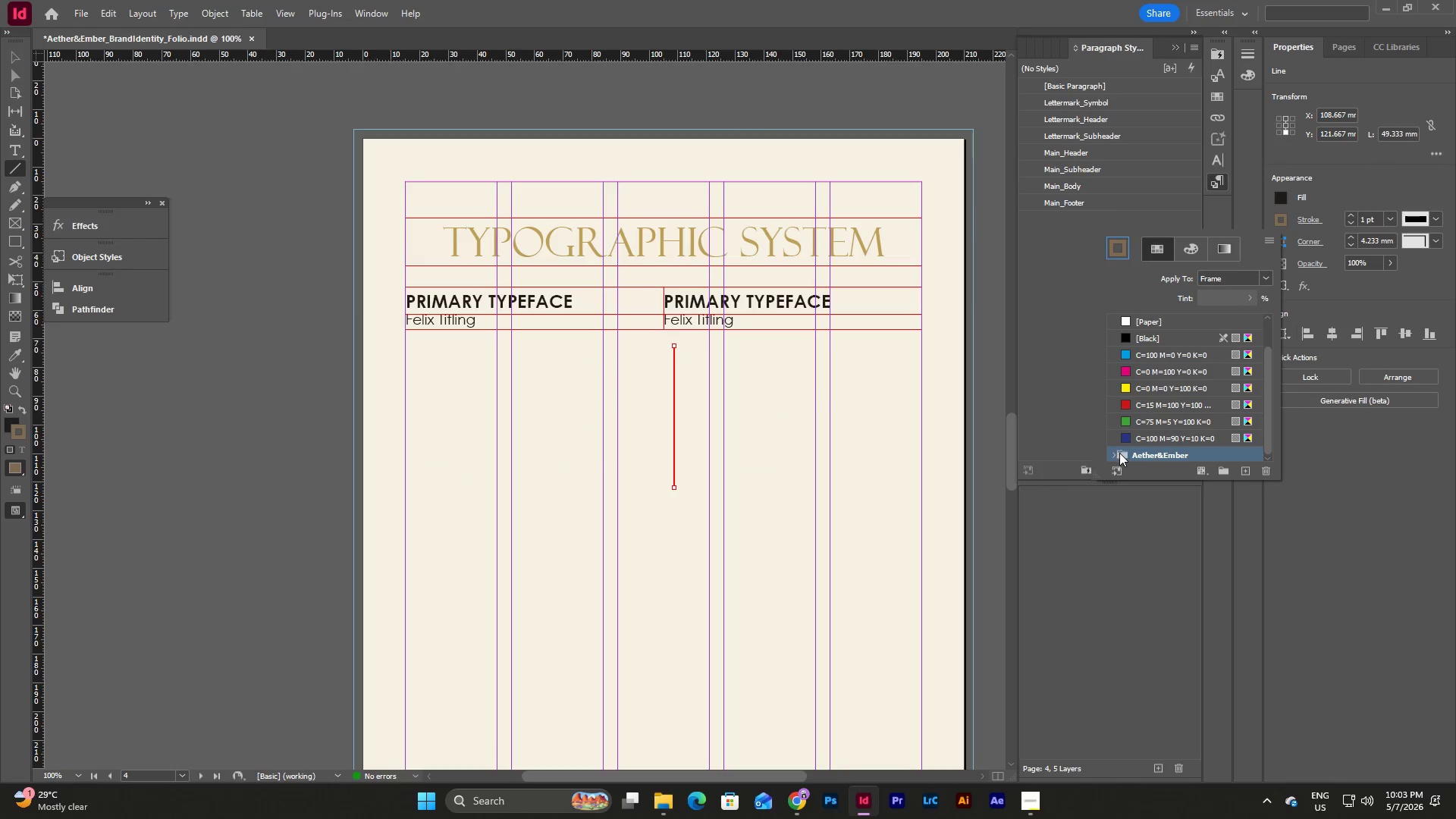 
left_click([1113, 453])
 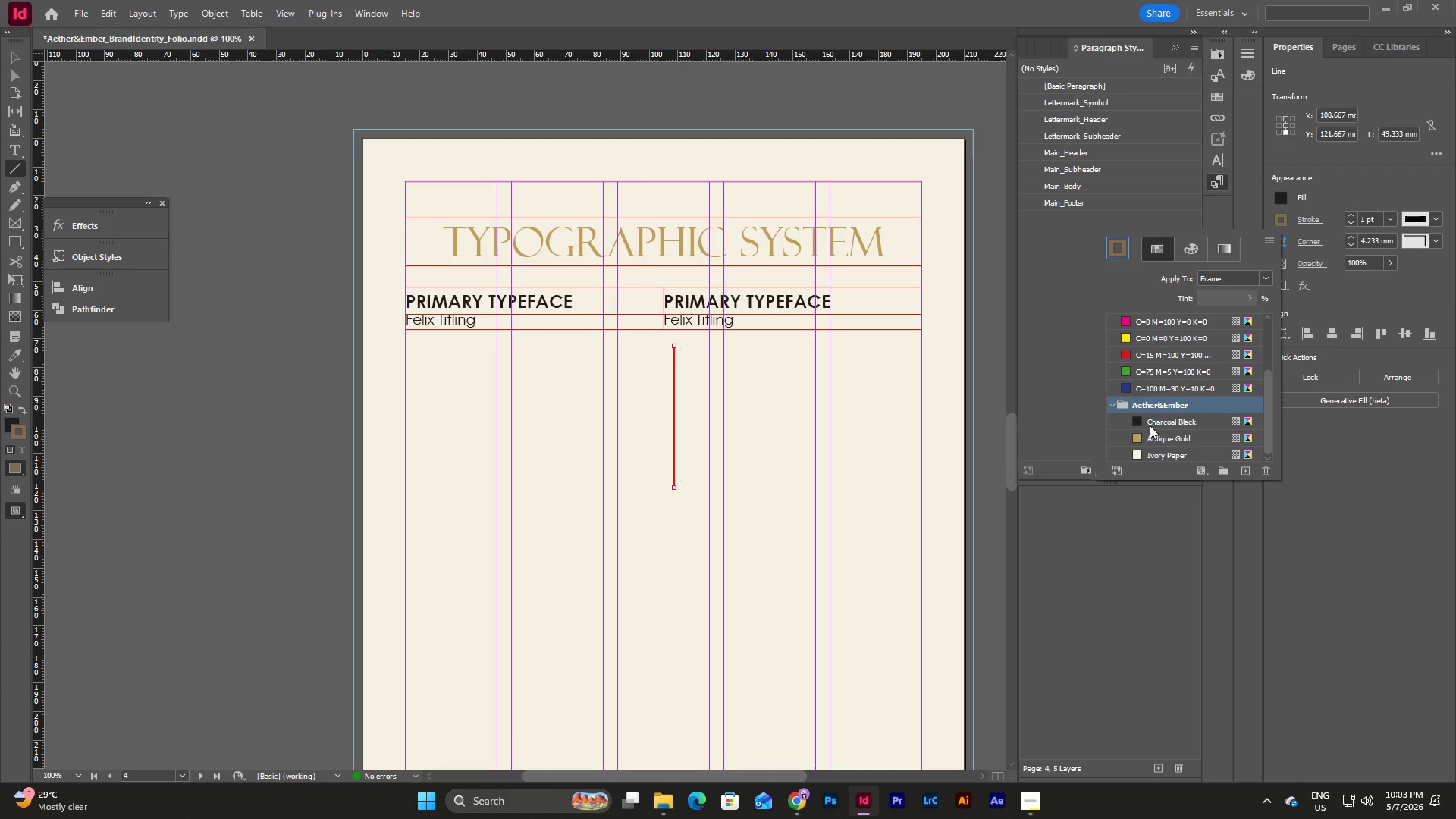 
left_click([1152, 422])
 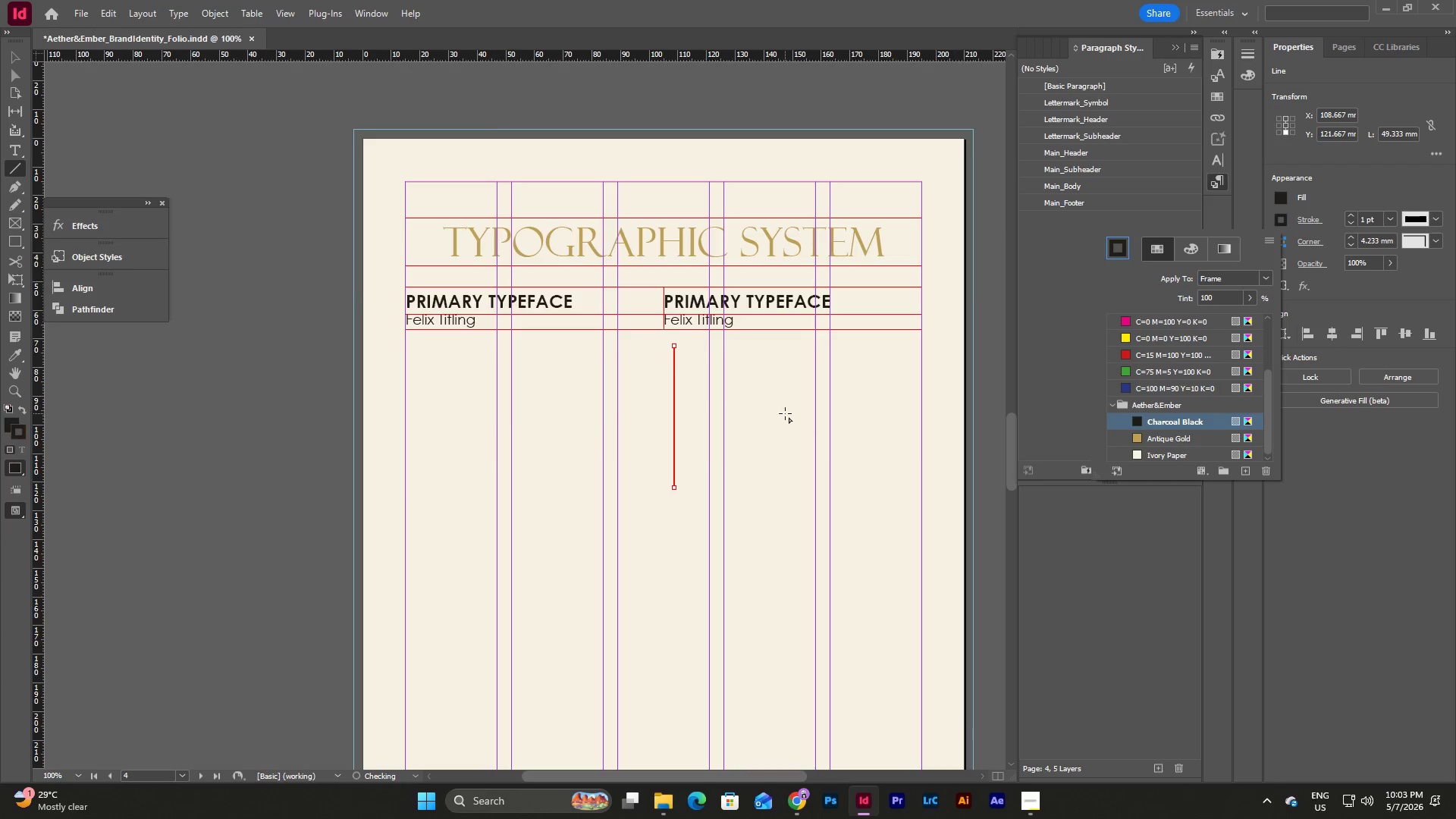 
scroll: coordinate [938, 396], scroll_direction: up, amount: 36.0
 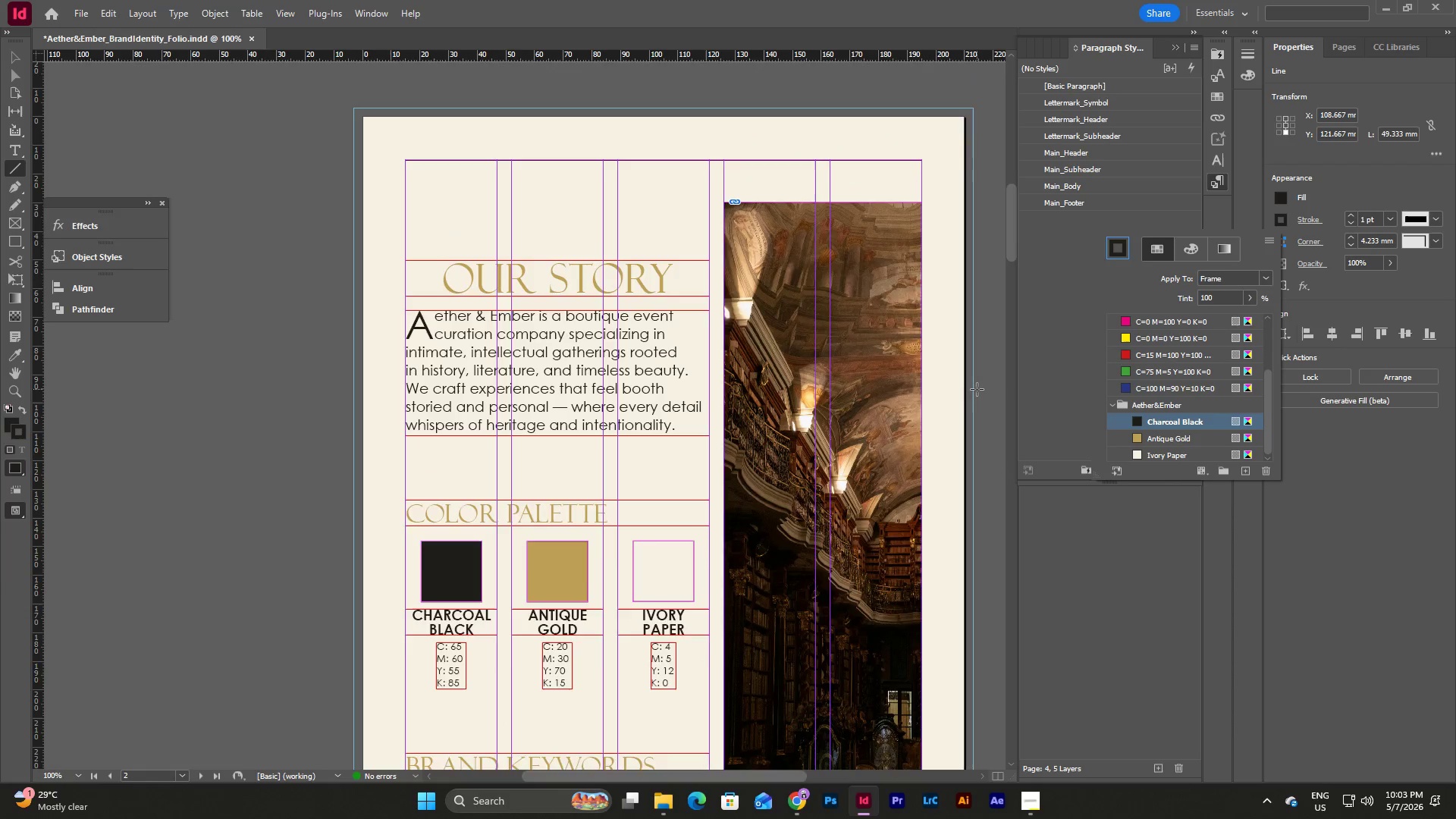 
scroll: coordinate [977, 389], scroll_direction: down, amount: 34.0
 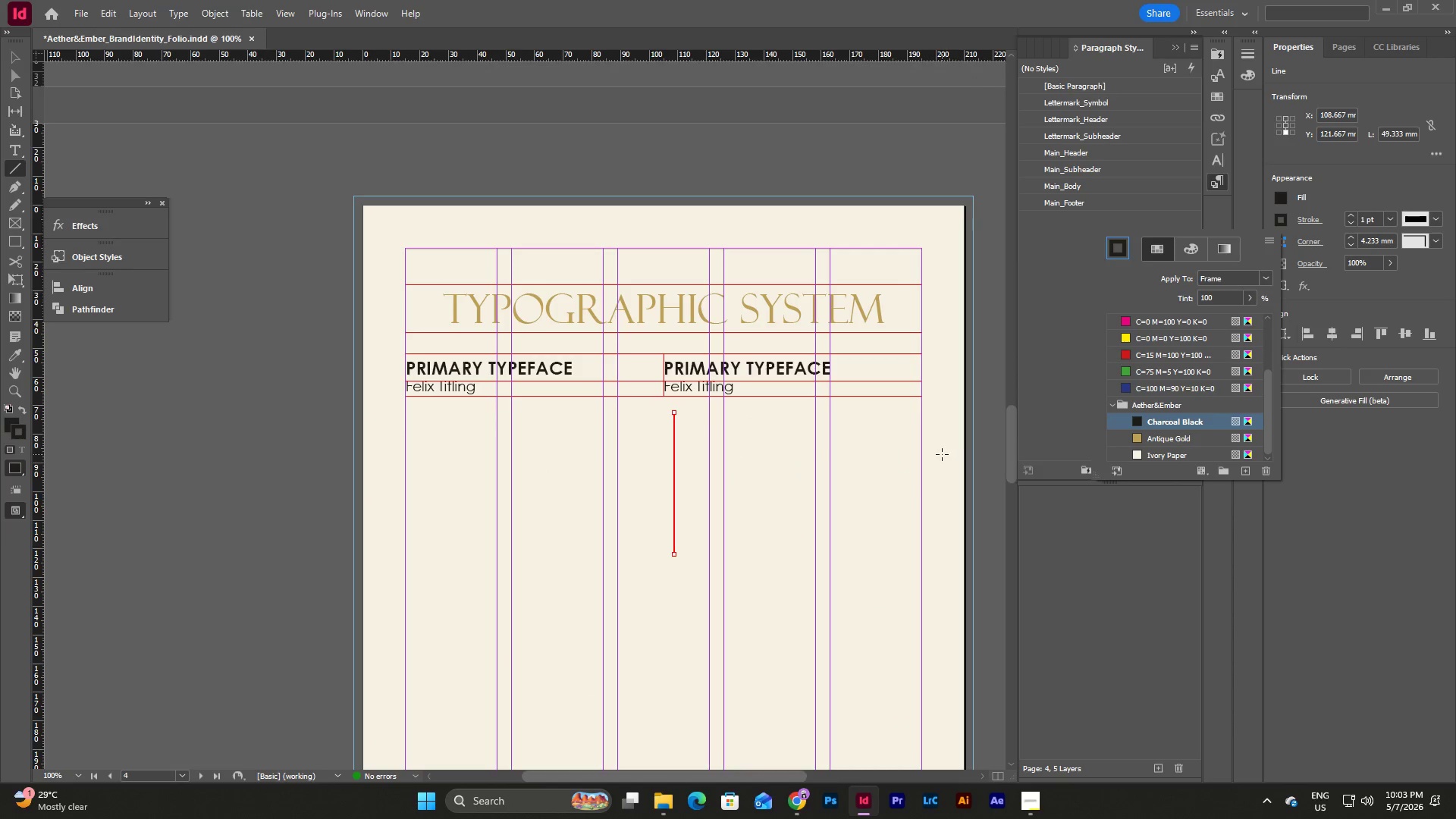 
key(Escape)
 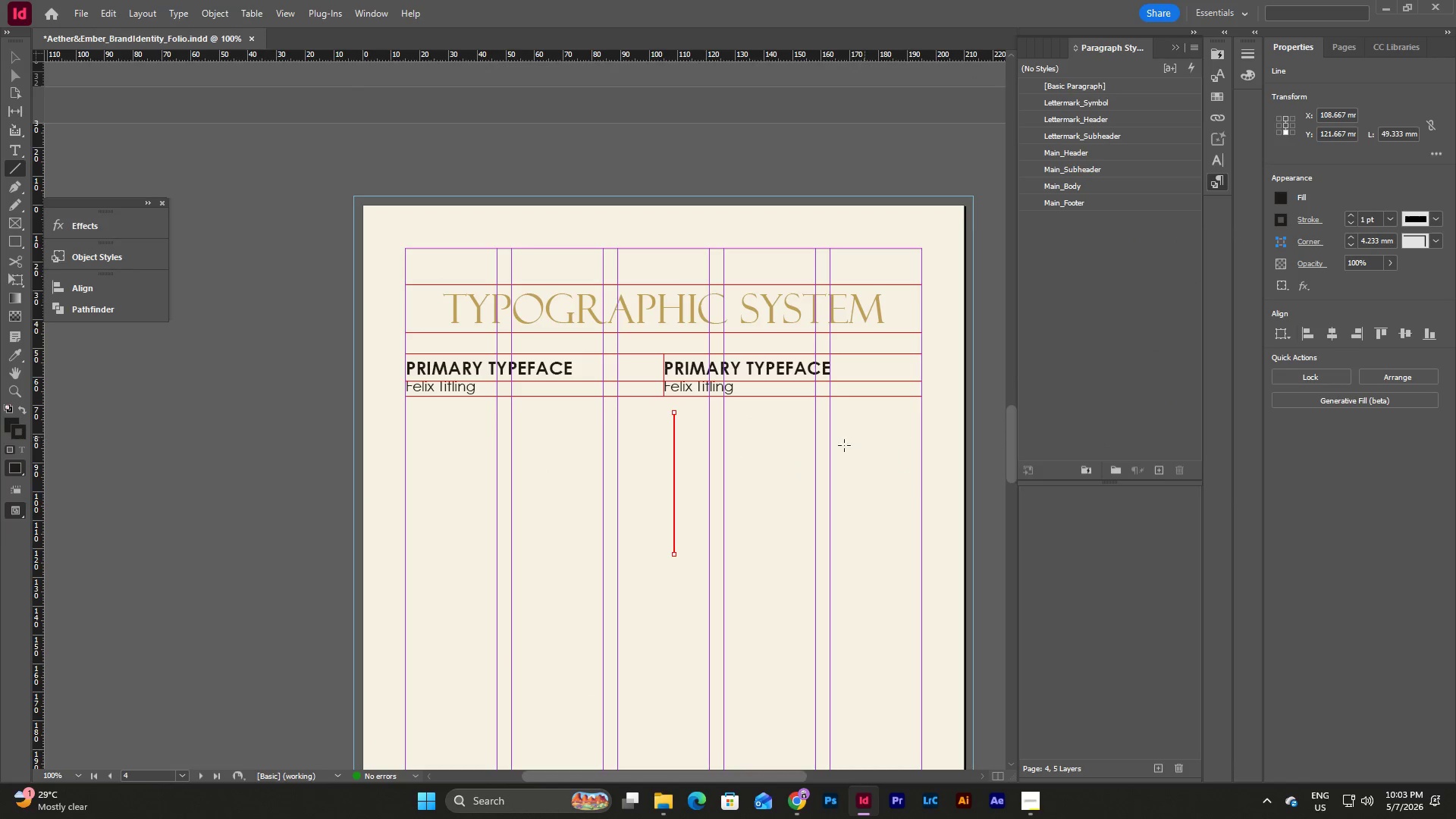 
key(Escape)
 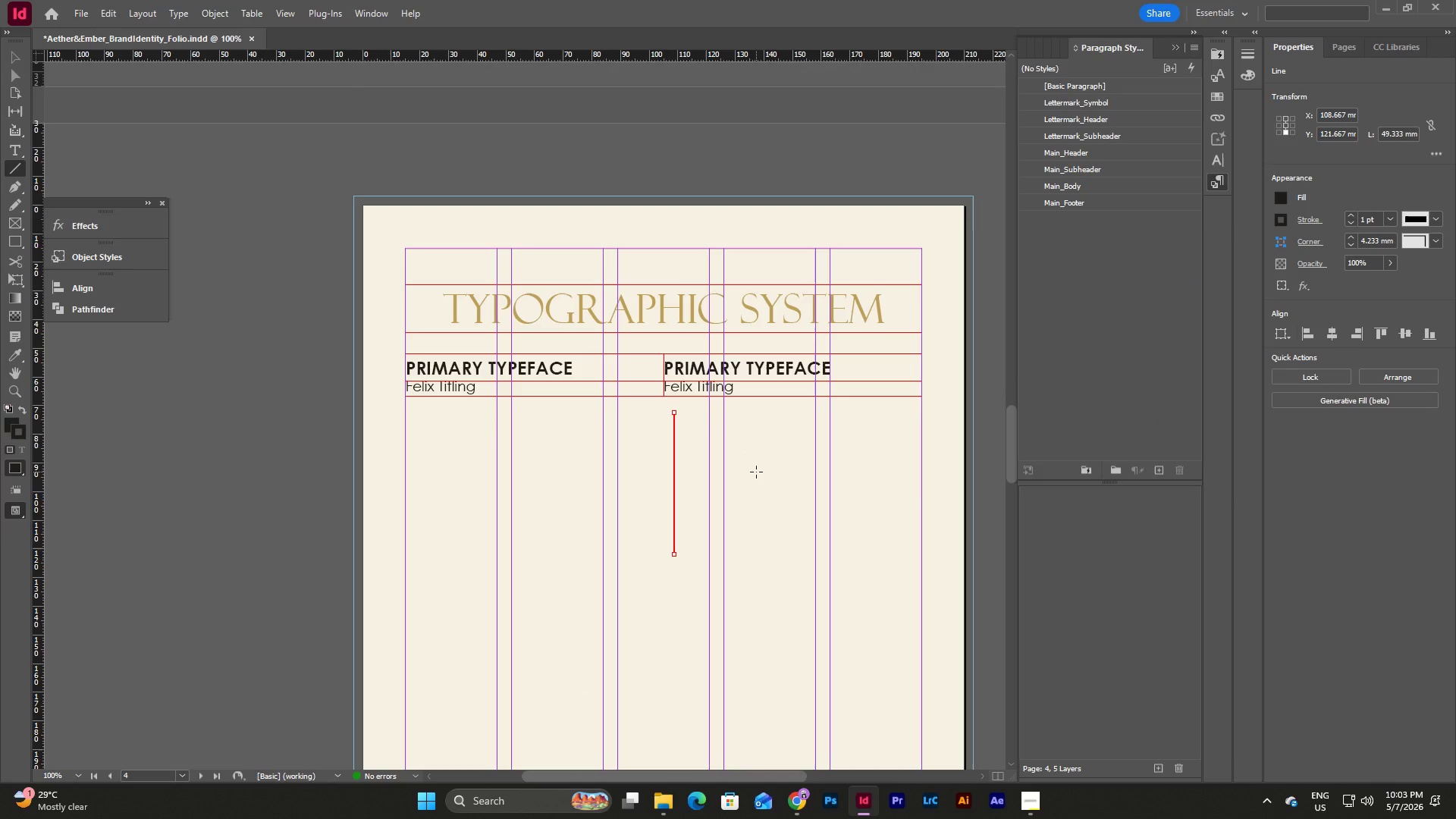 
key(V)
 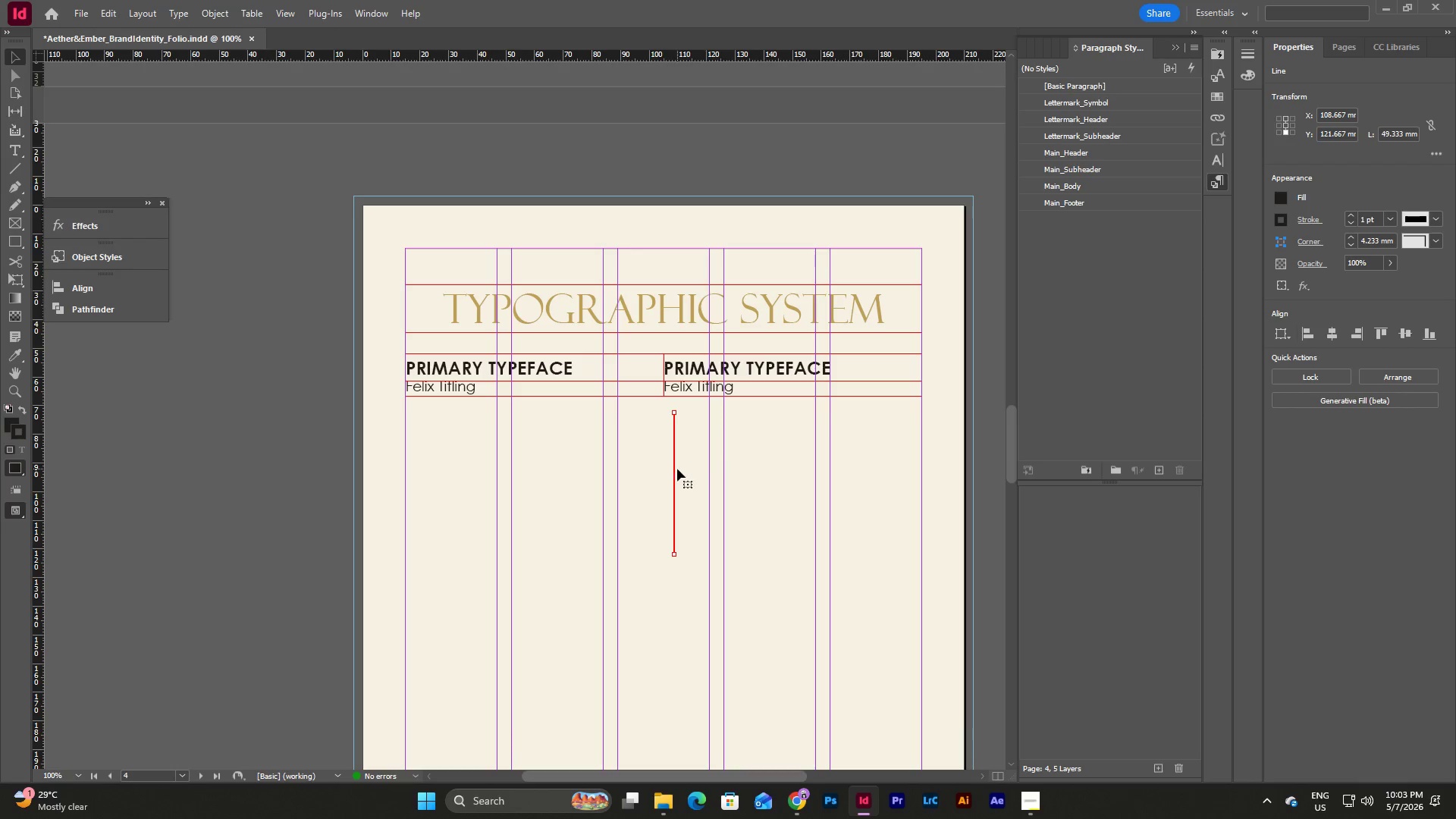 
left_click([727, 462])
 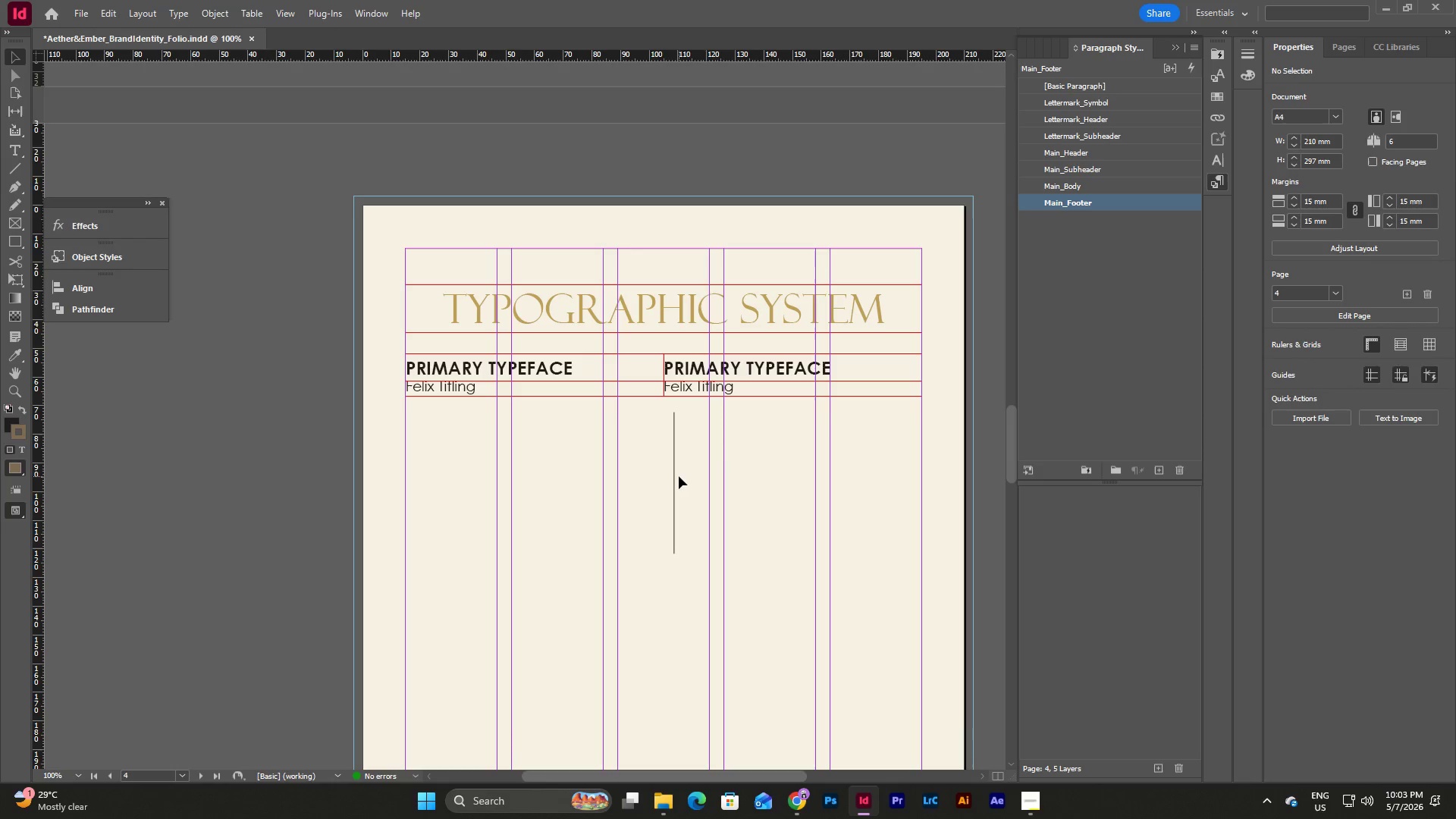 
left_click([676, 476])
 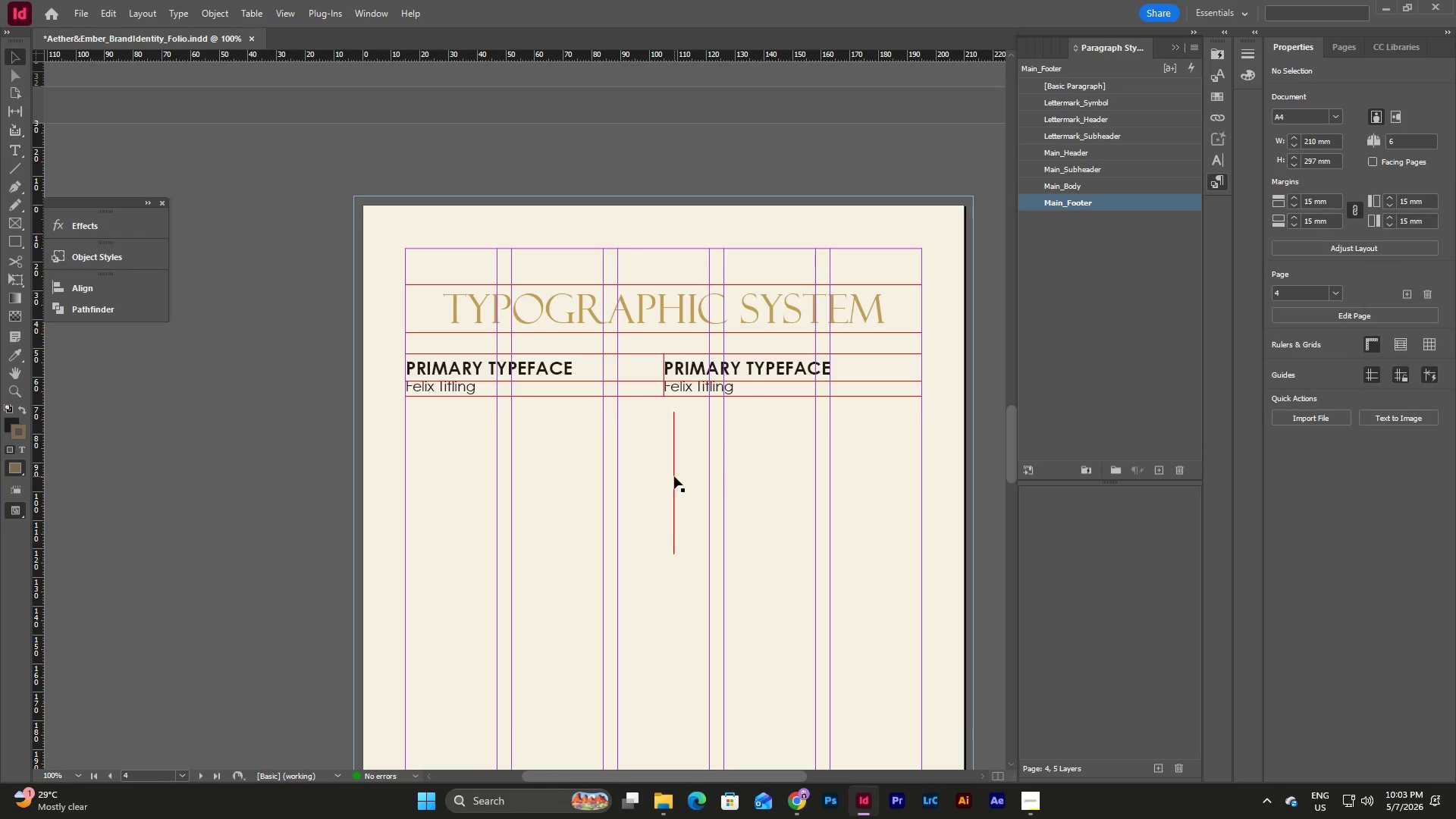 
left_click([674, 476])
 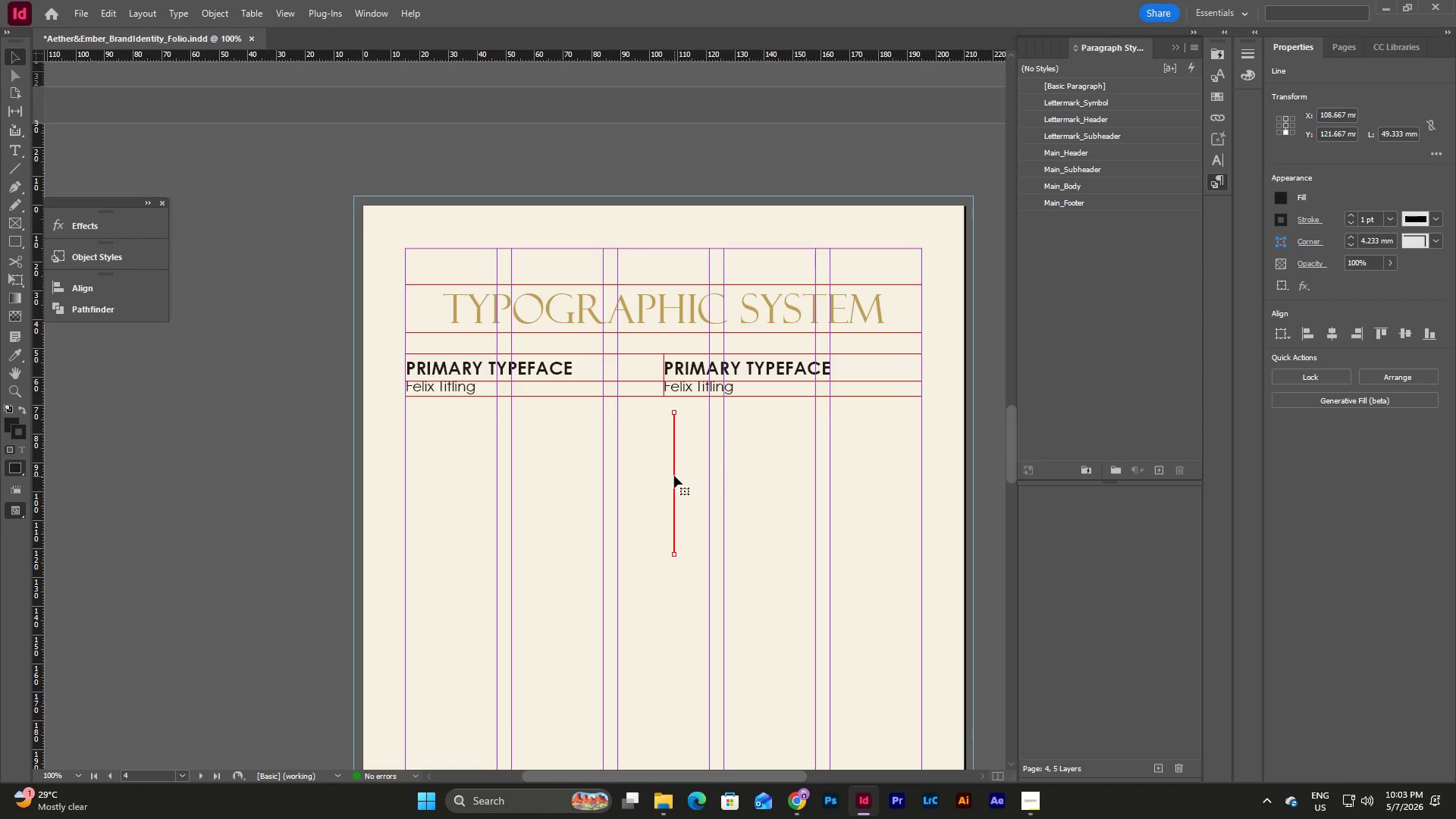 
left_click_drag(start_coordinate=[674, 474], to_coordinate=[670, 519])
 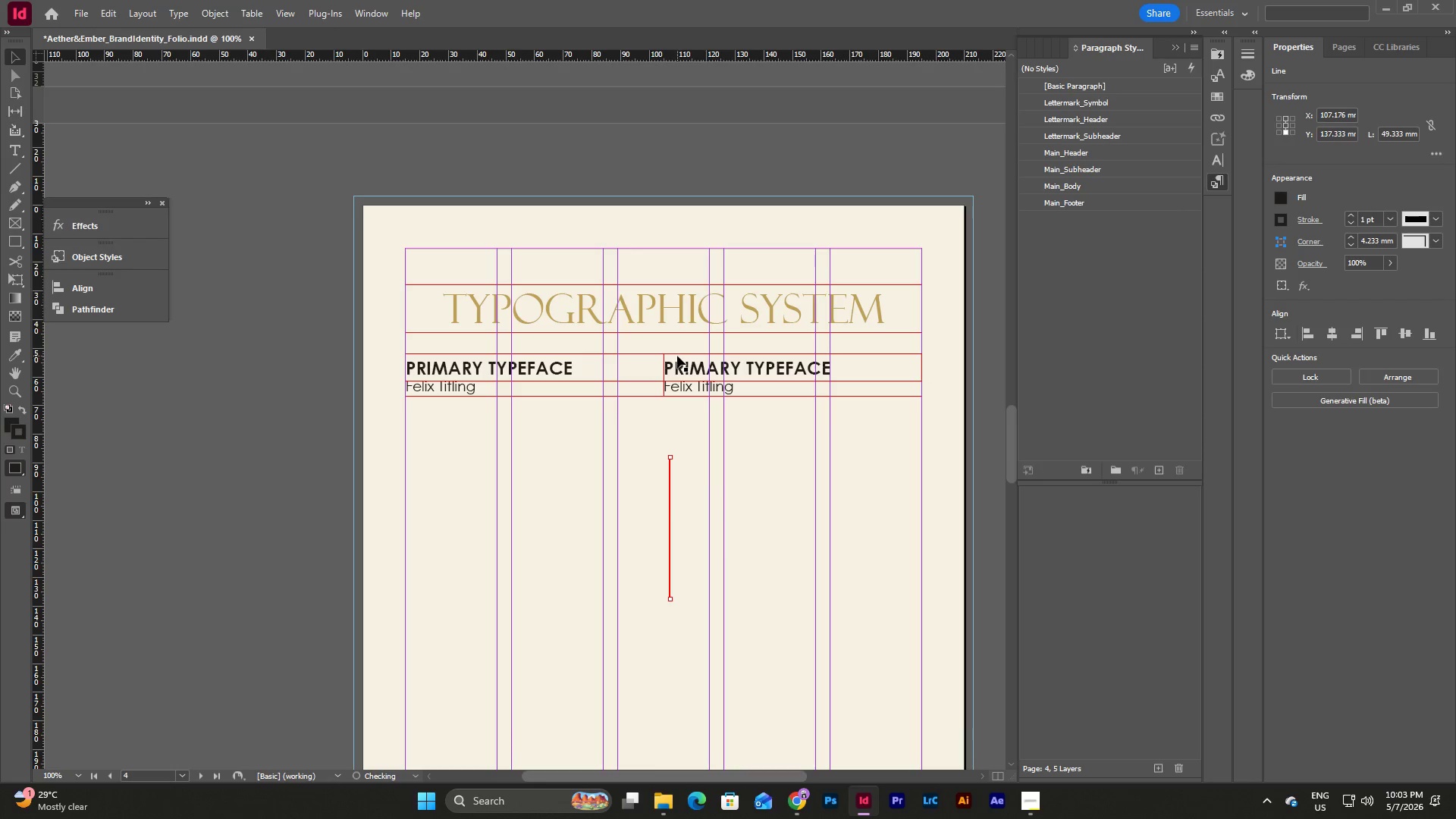 
left_click([677, 356])
 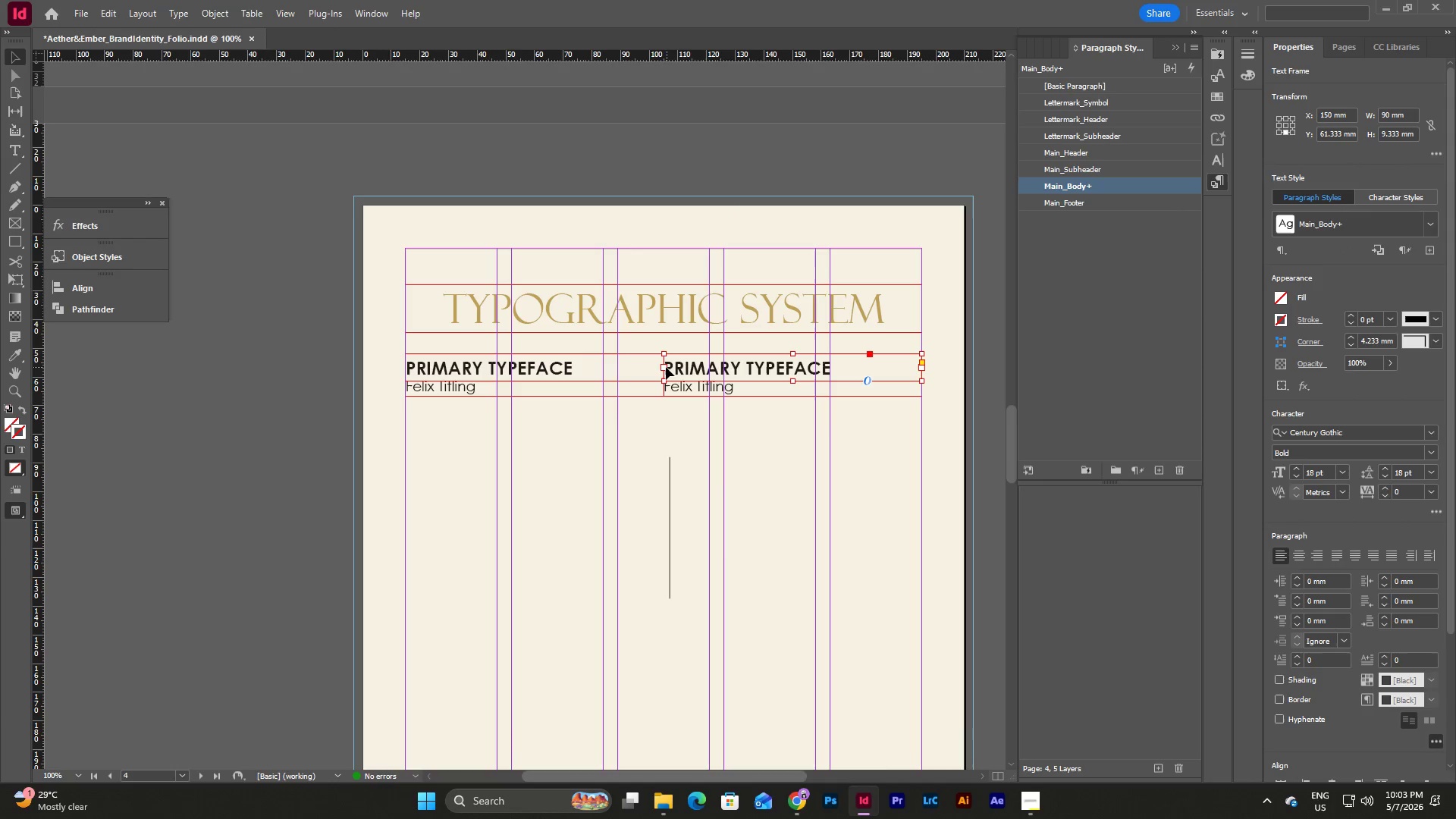 
left_click_drag(start_coordinate=[665, 367], to_coordinate=[703, 368])
 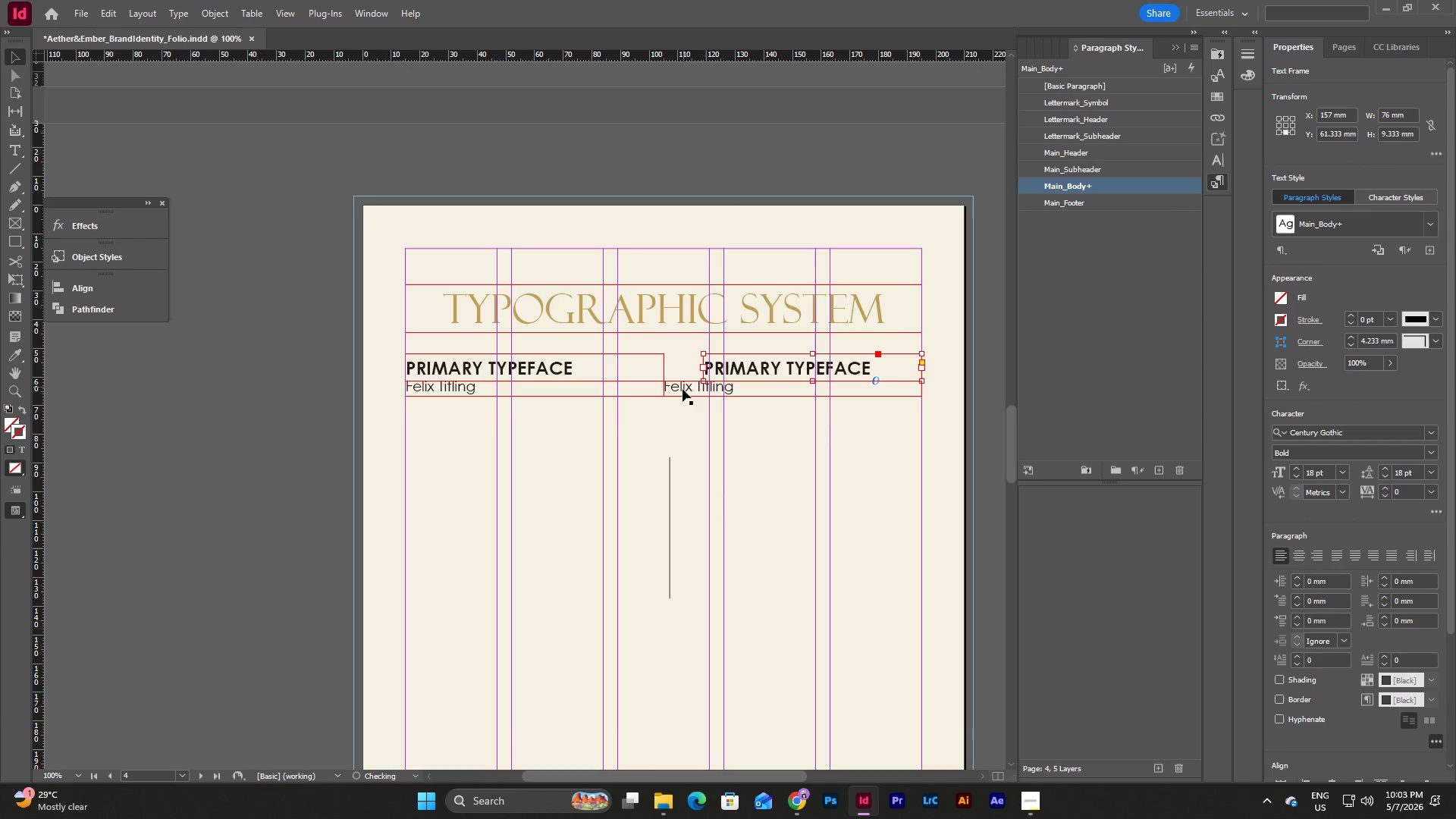 
left_click([682, 391])
 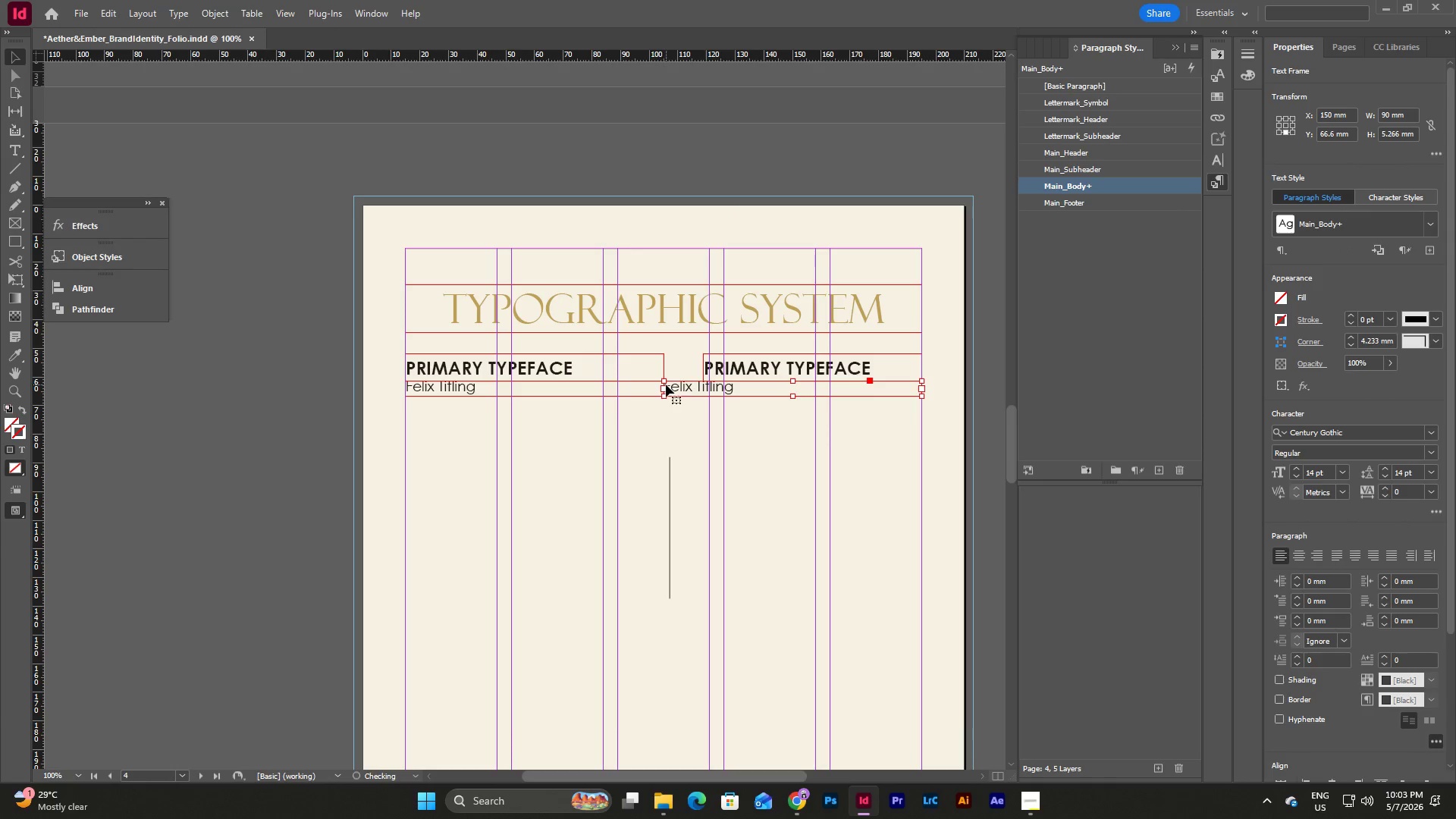 
left_click_drag(start_coordinate=[664, 387], to_coordinate=[692, 387])
 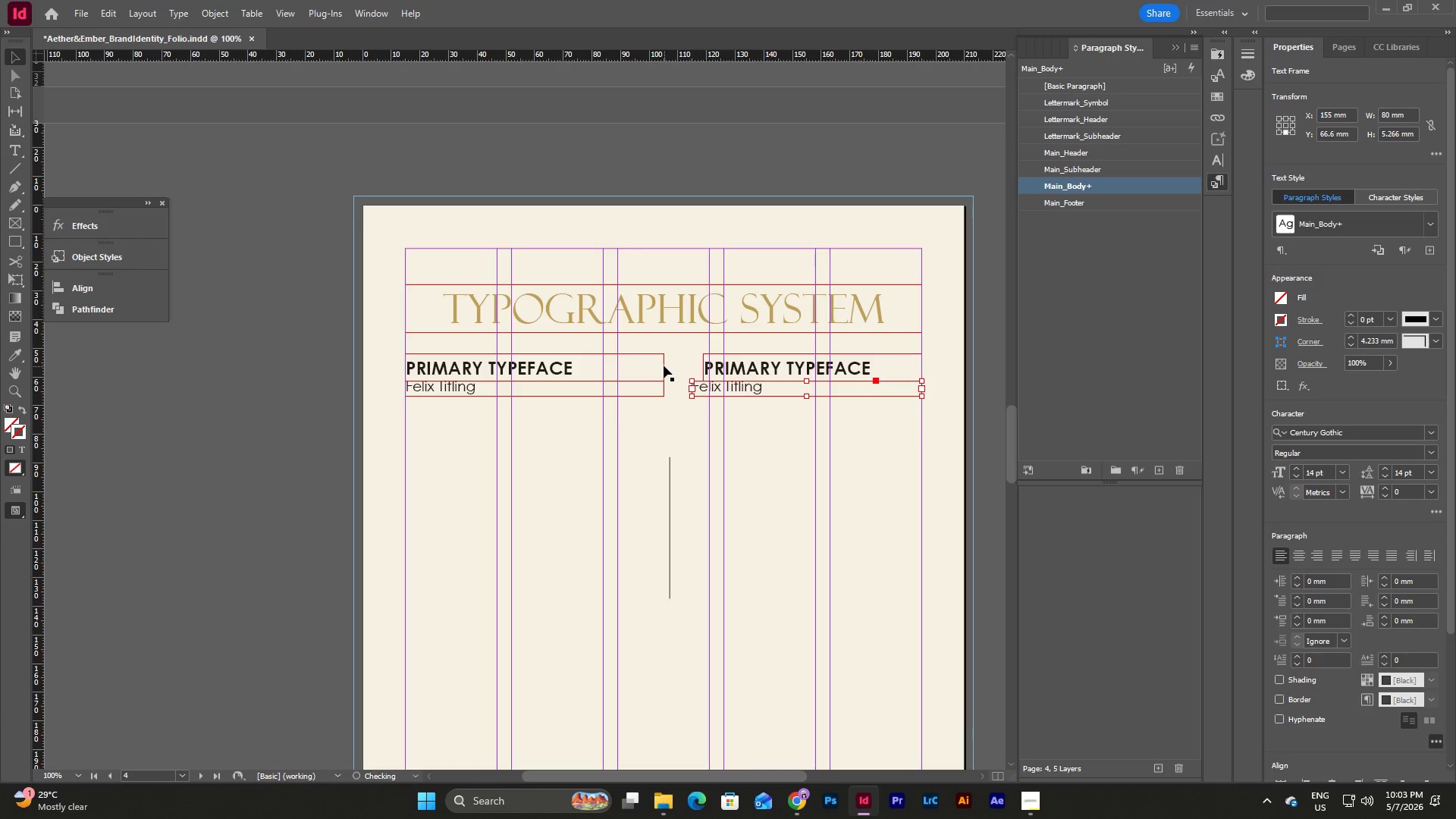 
left_click([664, 366])
 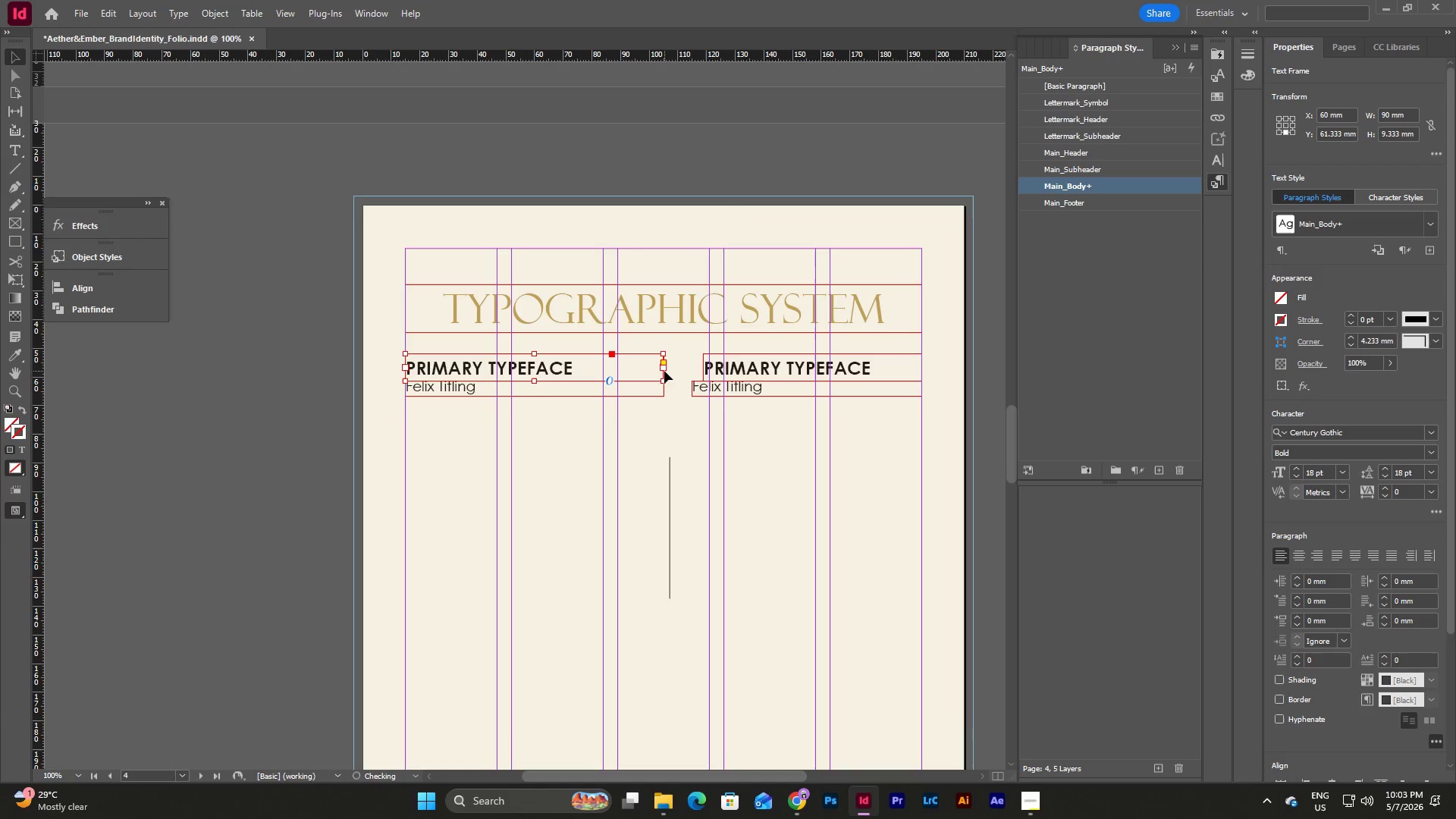 
left_click_drag(start_coordinate=[664, 369], to_coordinate=[650, 369])
 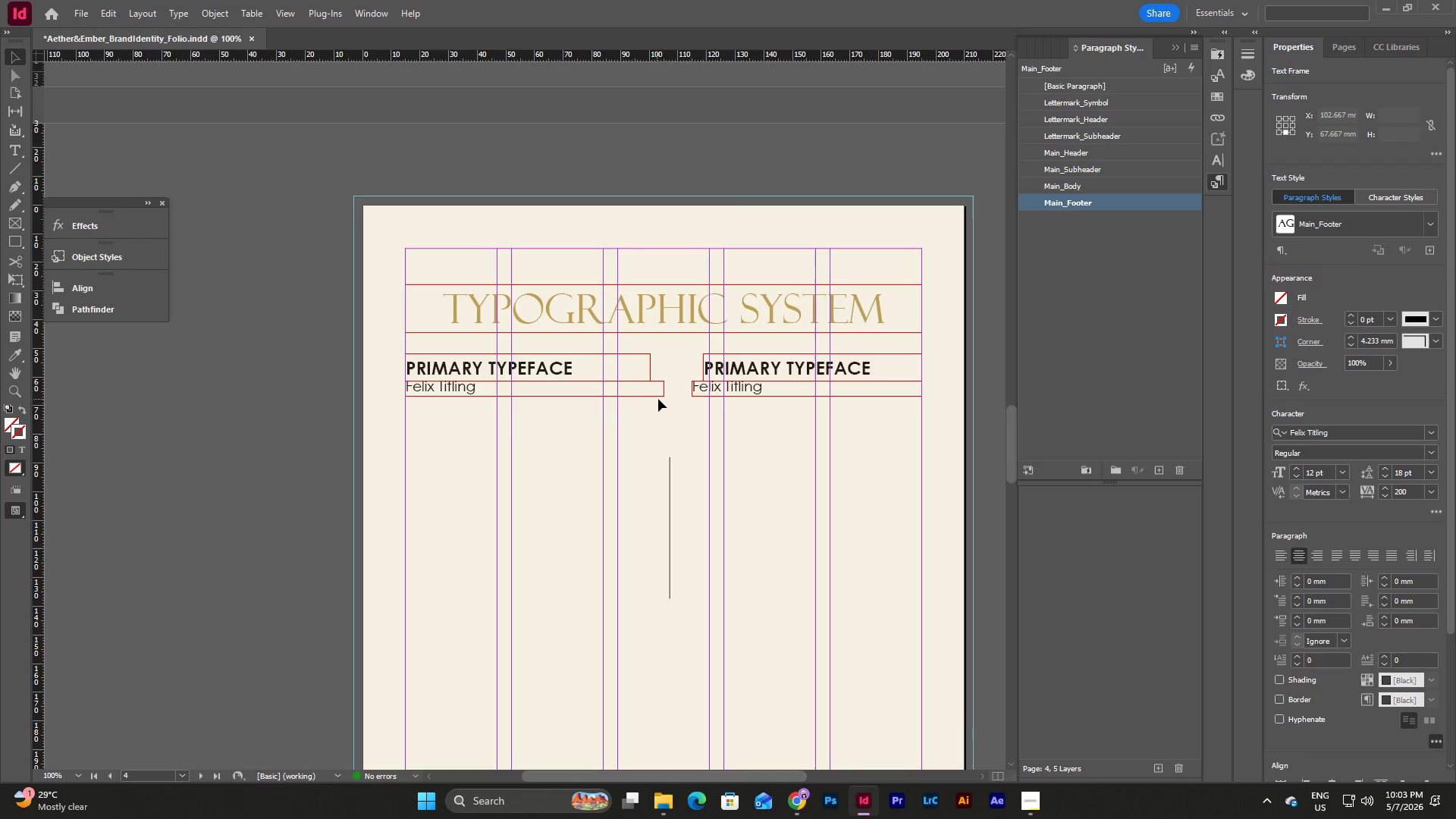 
double_click([661, 390])
 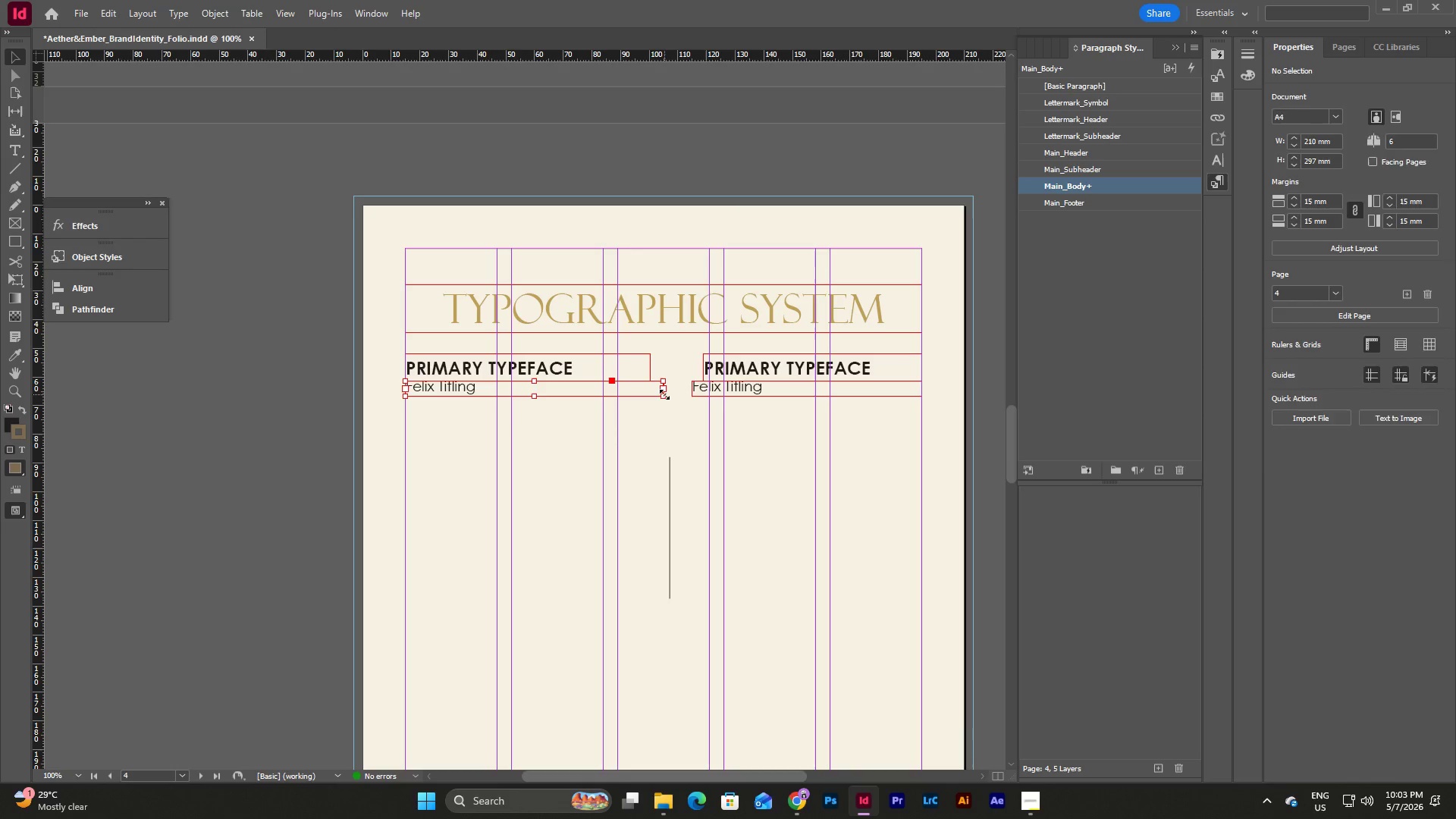 
left_click_drag(start_coordinate=[664, 392], to_coordinate=[652, 391])
 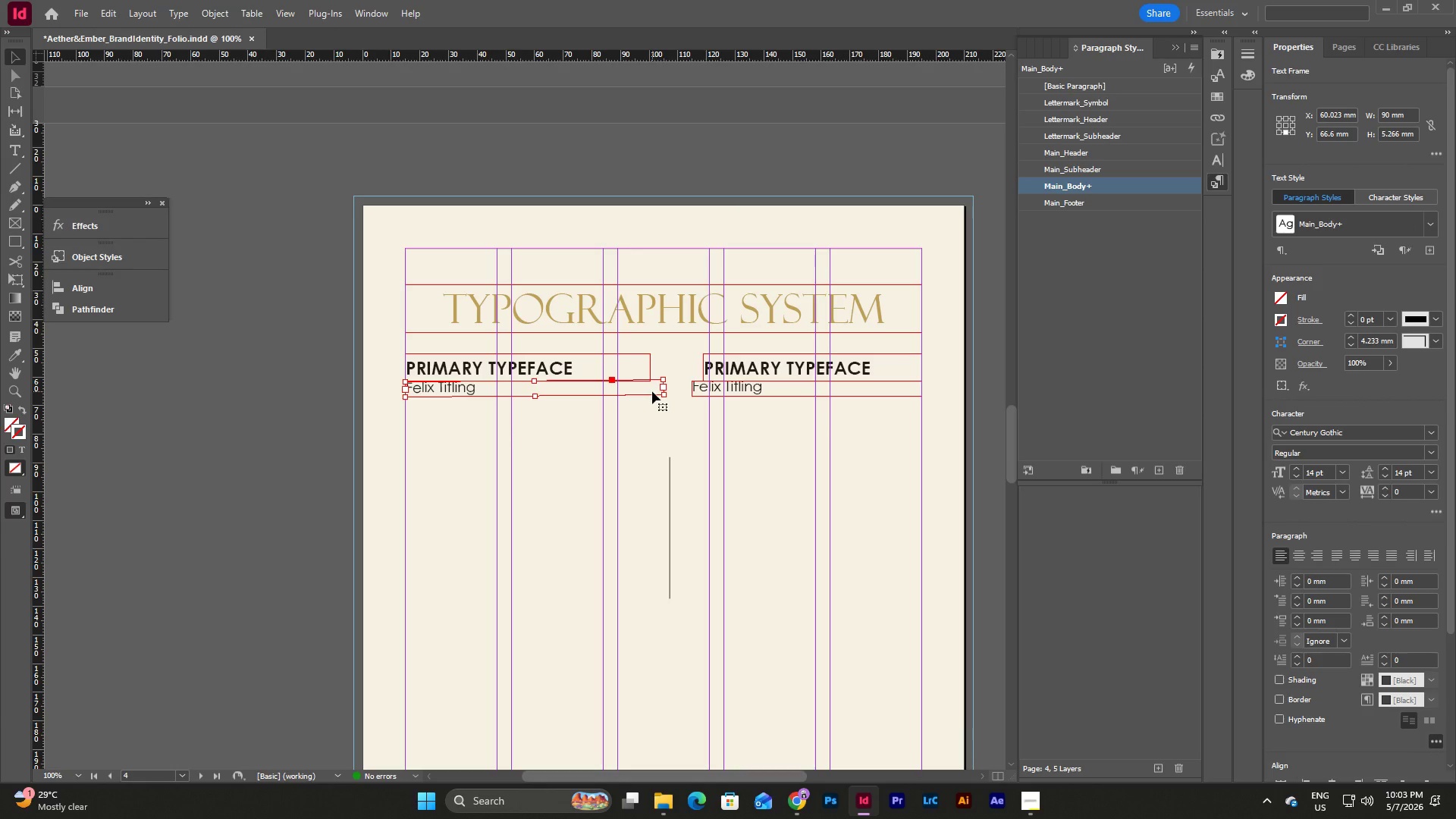 
key(Control+Z)
 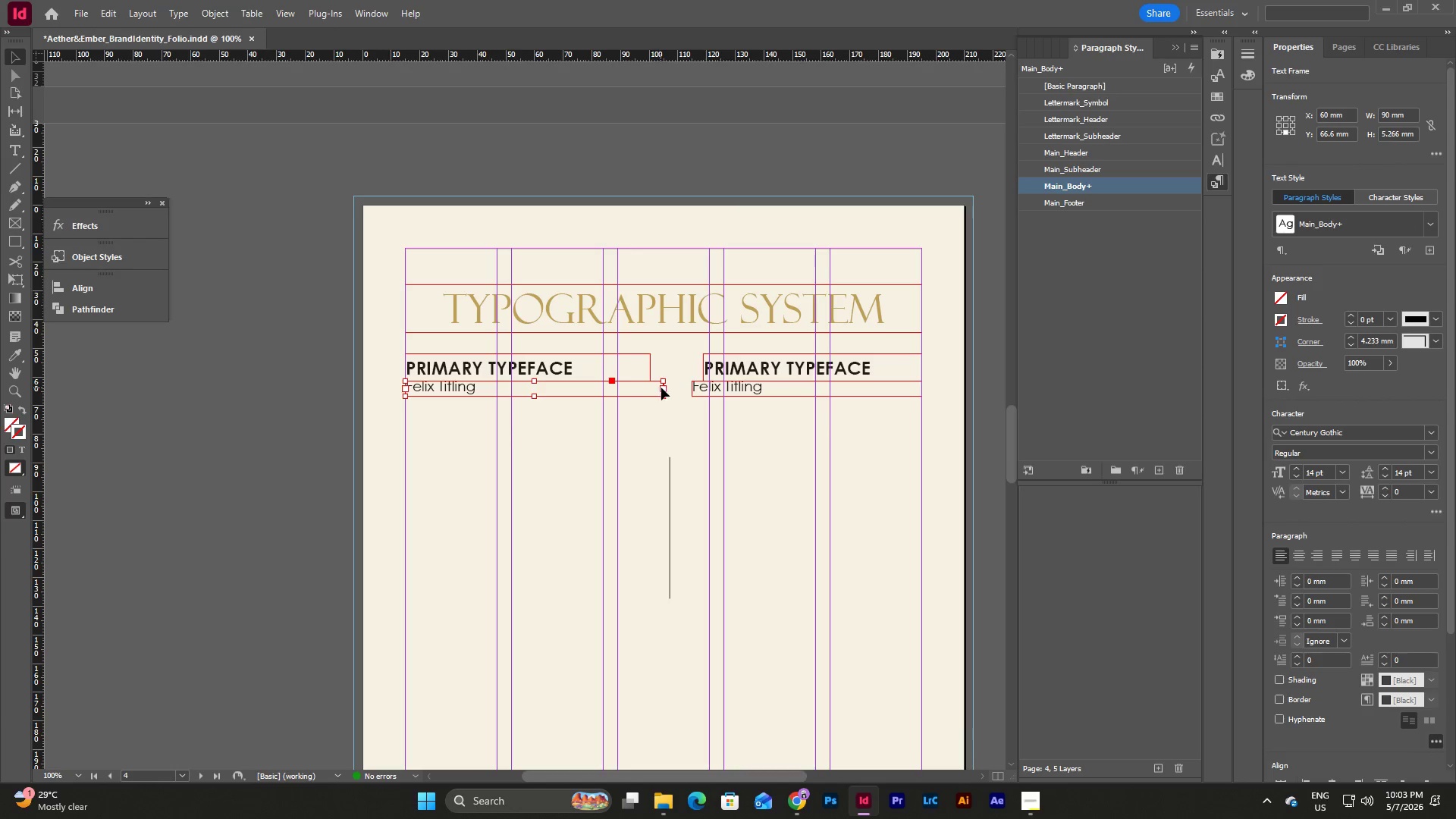 
left_click_drag(start_coordinate=[664, 388], to_coordinate=[648, 388])
 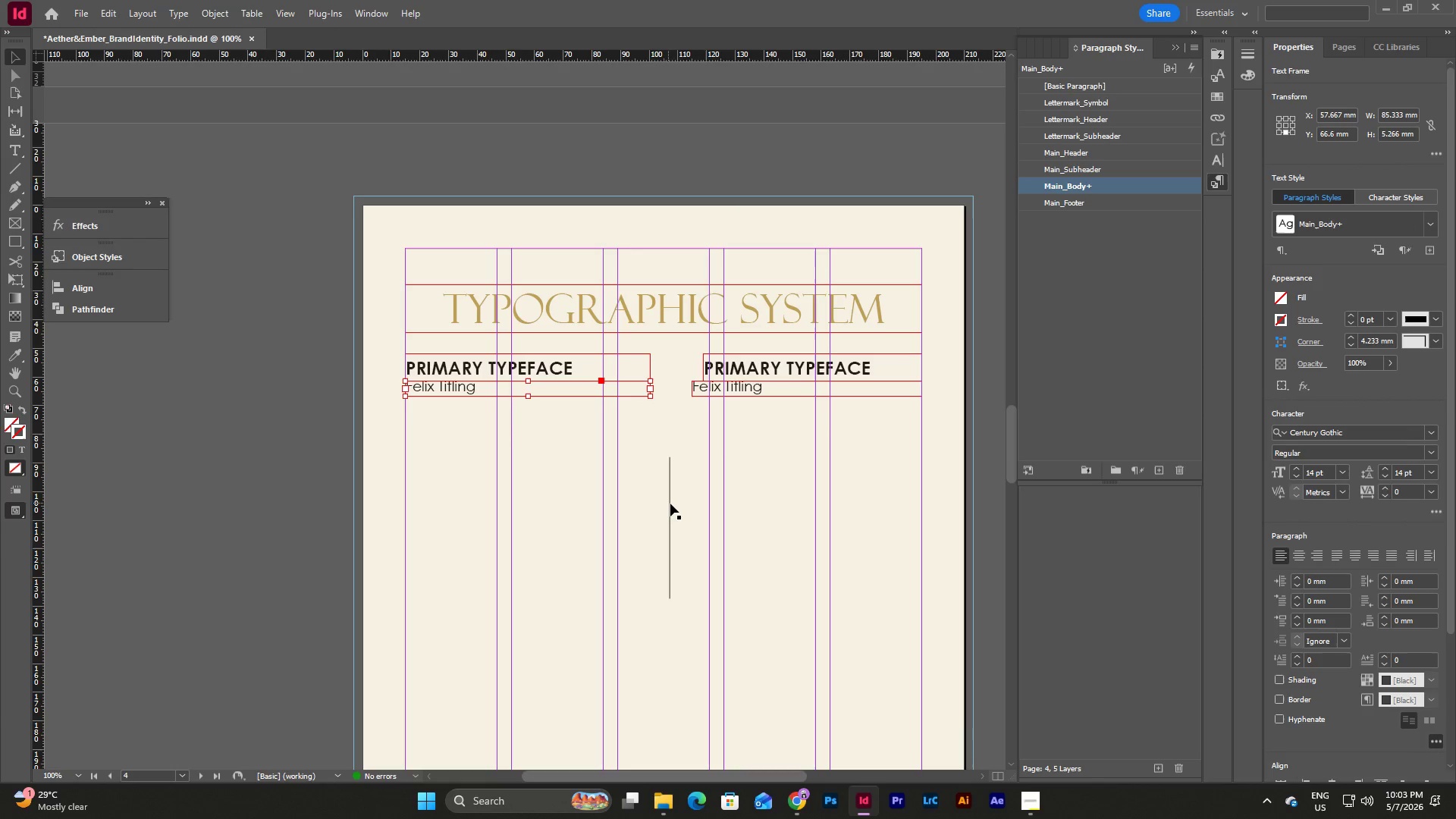 
left_click_drag(start_coordinate=[670, 504], to_coordinate=[667, 403])
 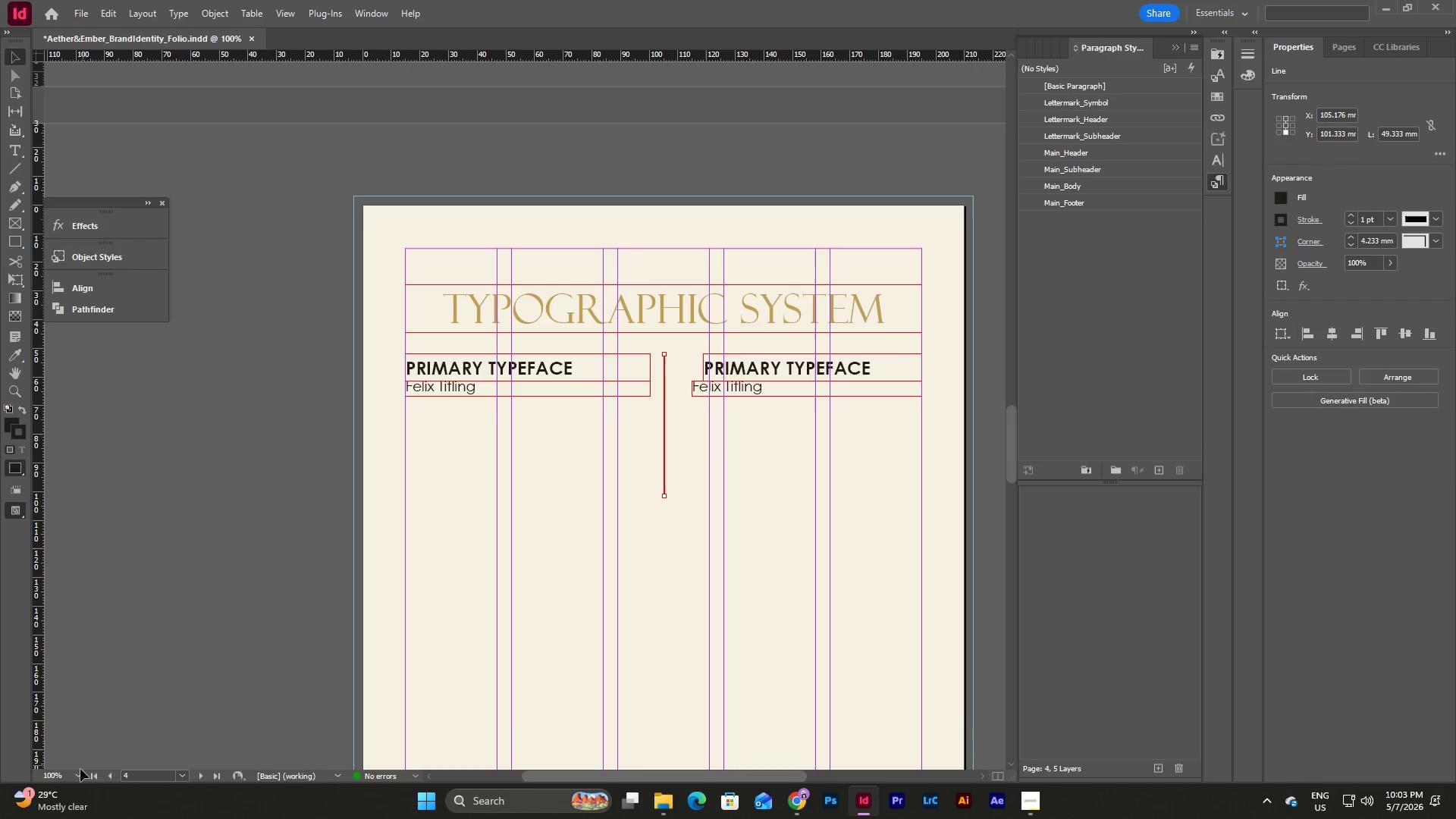 
left_click([80, 776])
 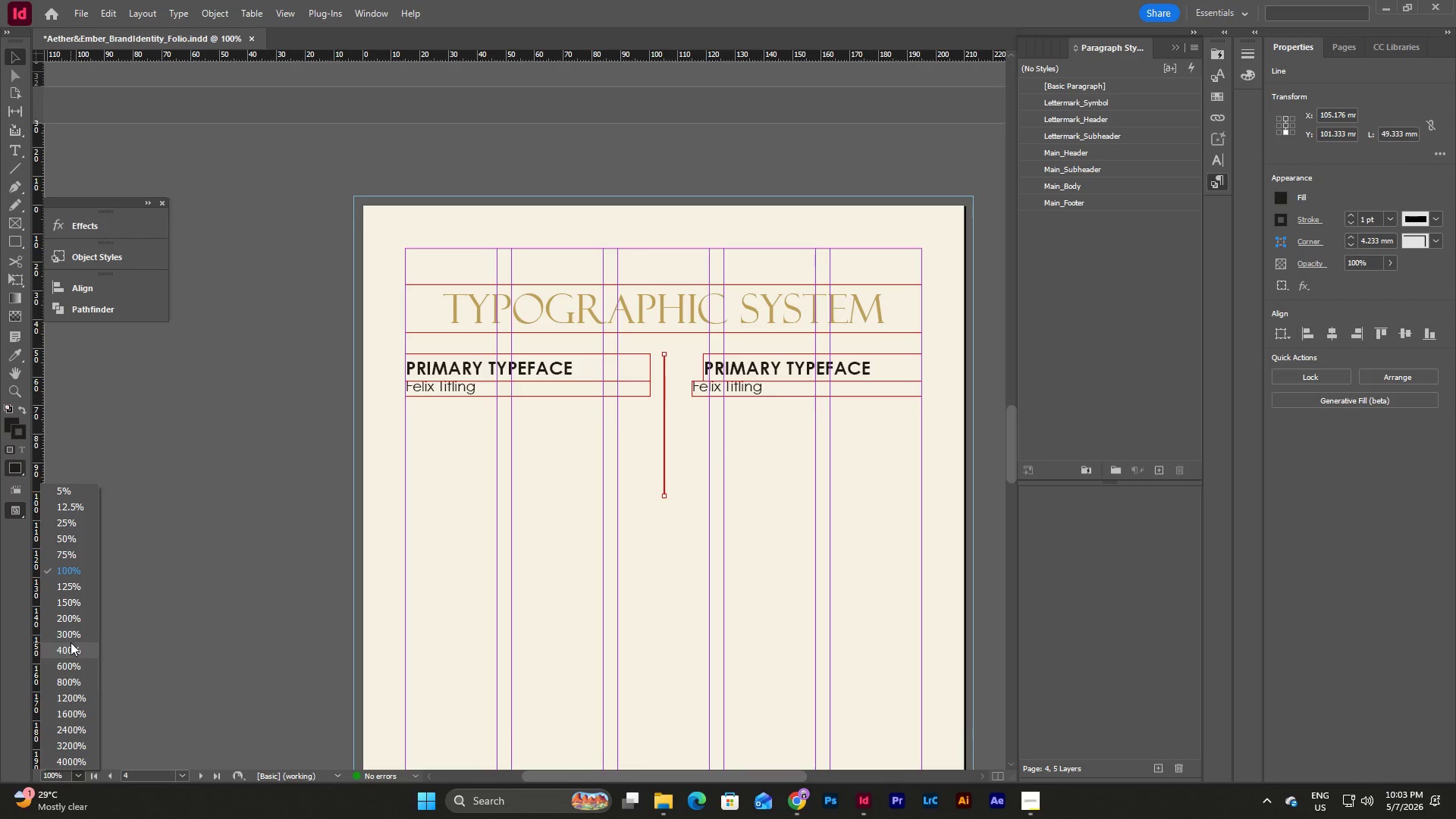 
left_click([74, 634])
 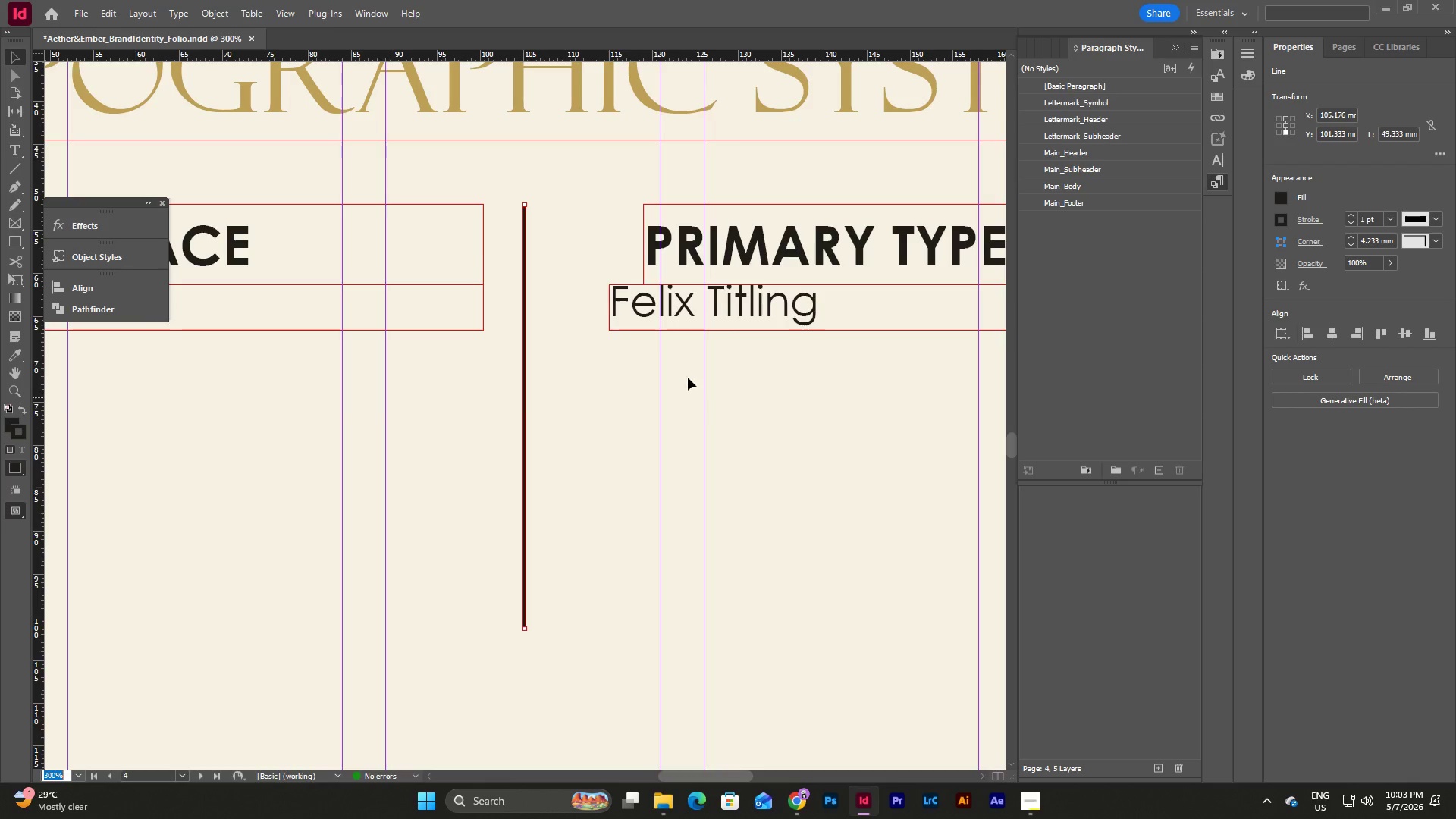 
scroll: coordinate [476, 246], scroll_direction: up, amount: 3.0
 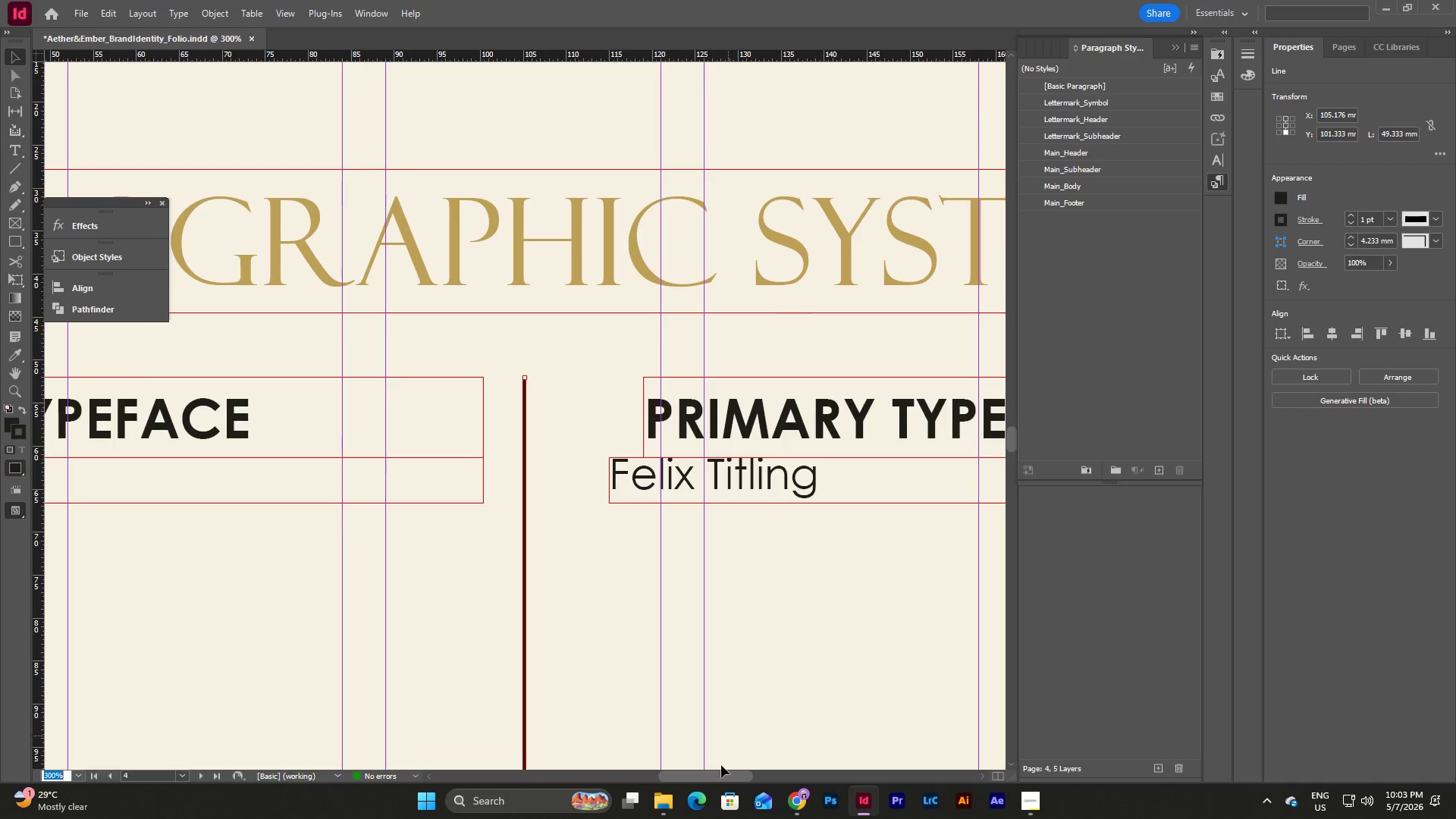 
left_click_drag(start_coordinate=[718, 772], to_coordinate=[700, 771])
 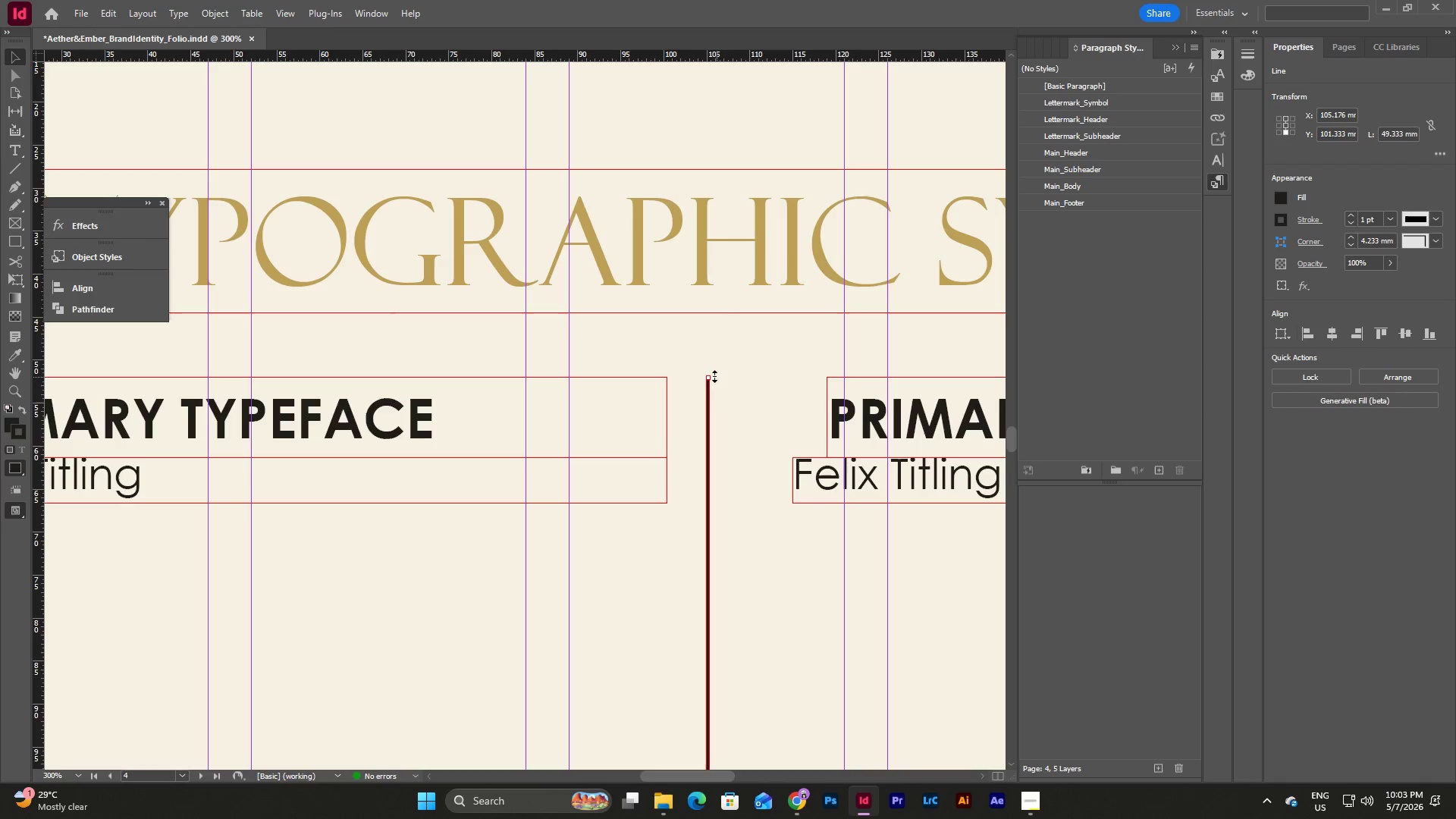 
wait(6.75)
 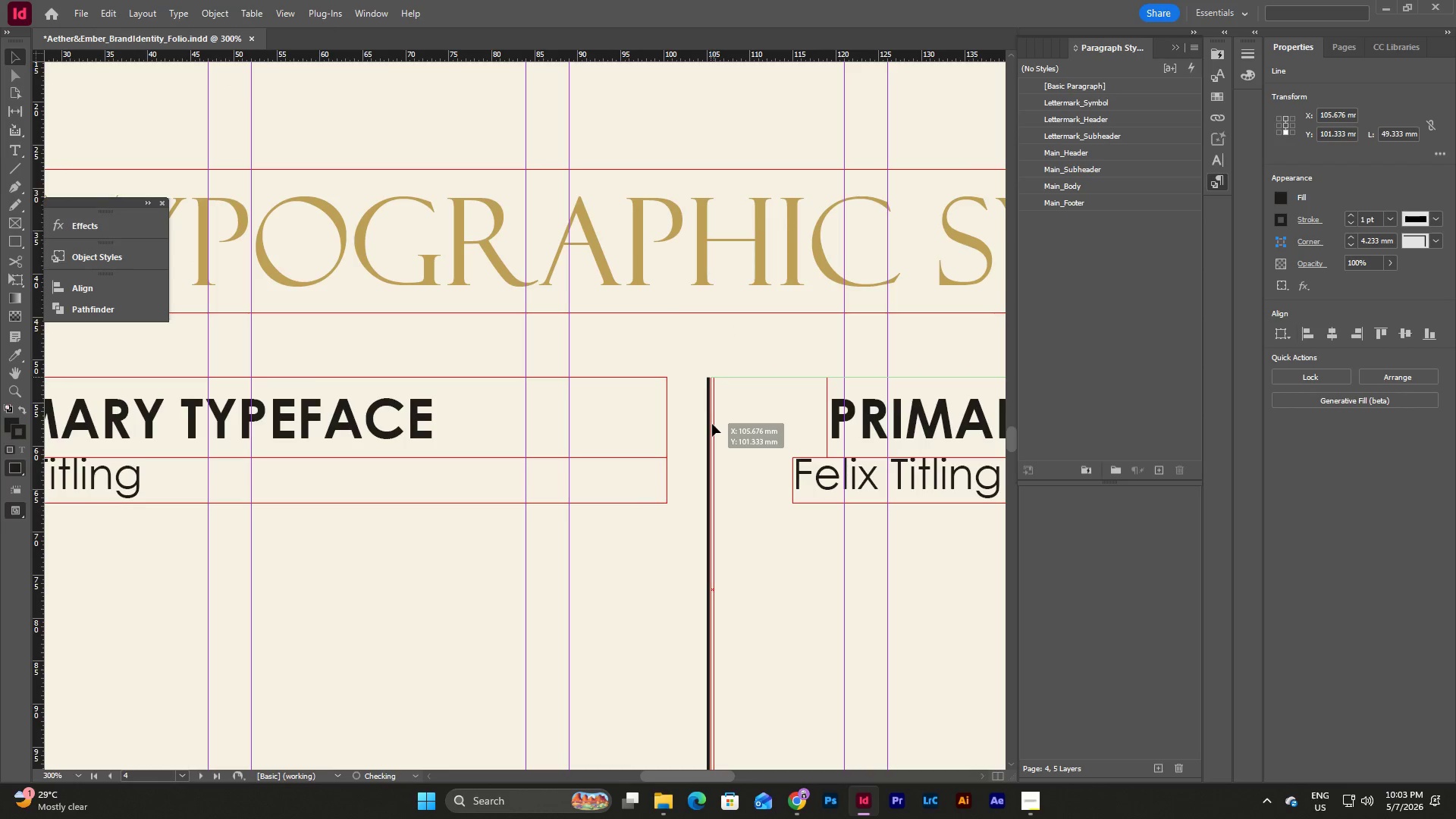 
left_click([759, 420])
 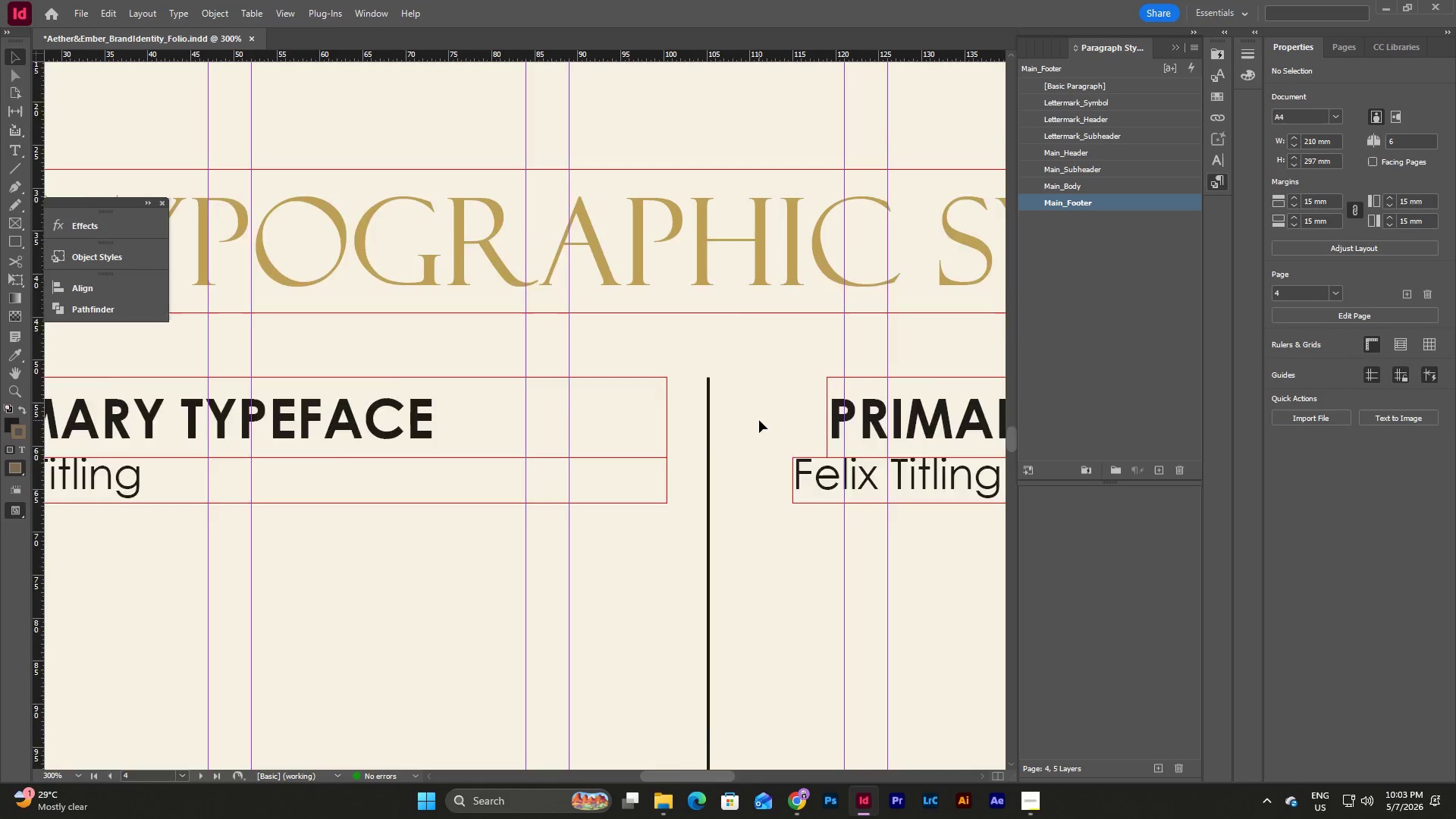 
scroll: coordinate [759, 420], scroll_direction: down, amount: 2.0
 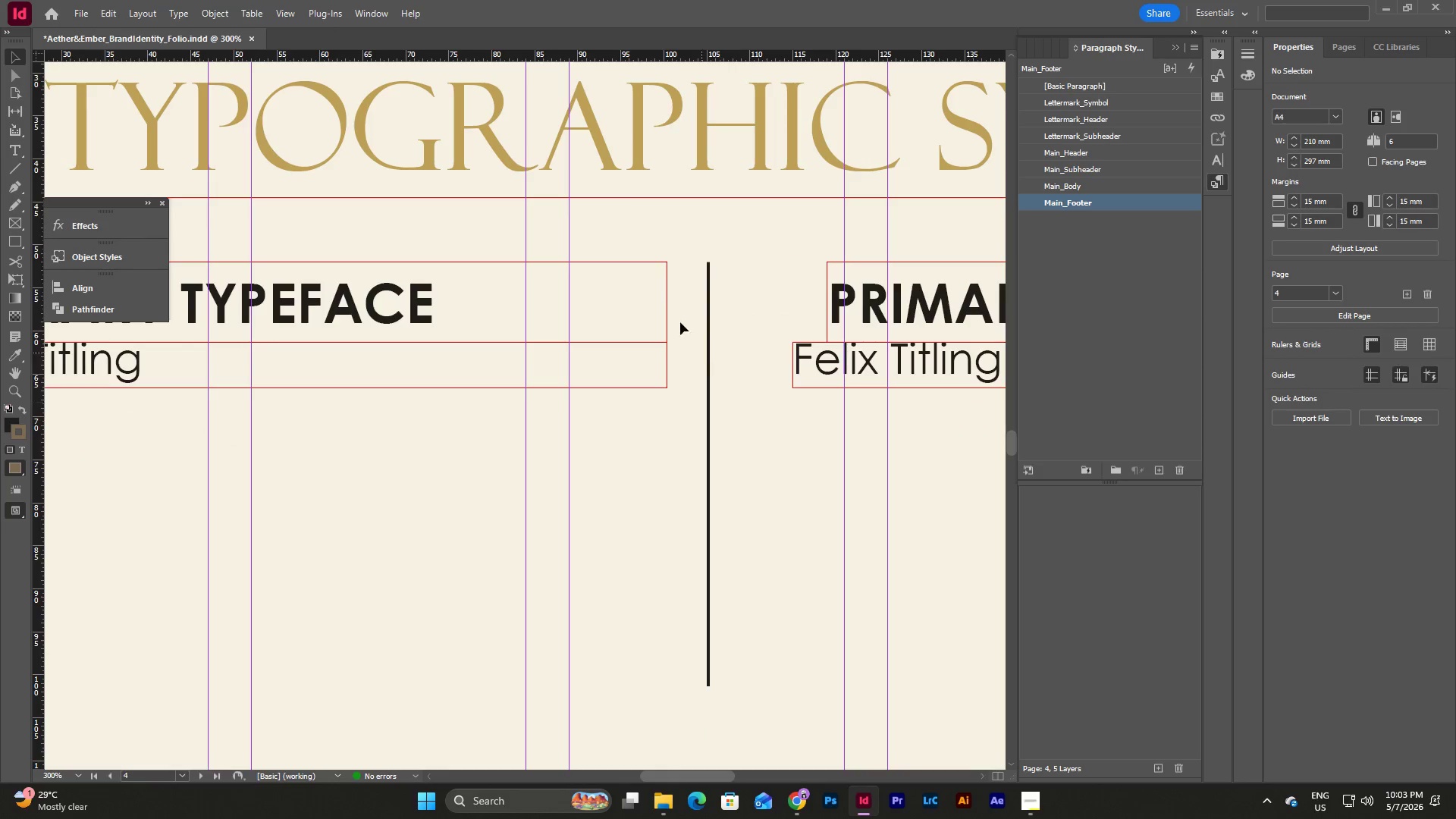 
left_click([650, 286])
 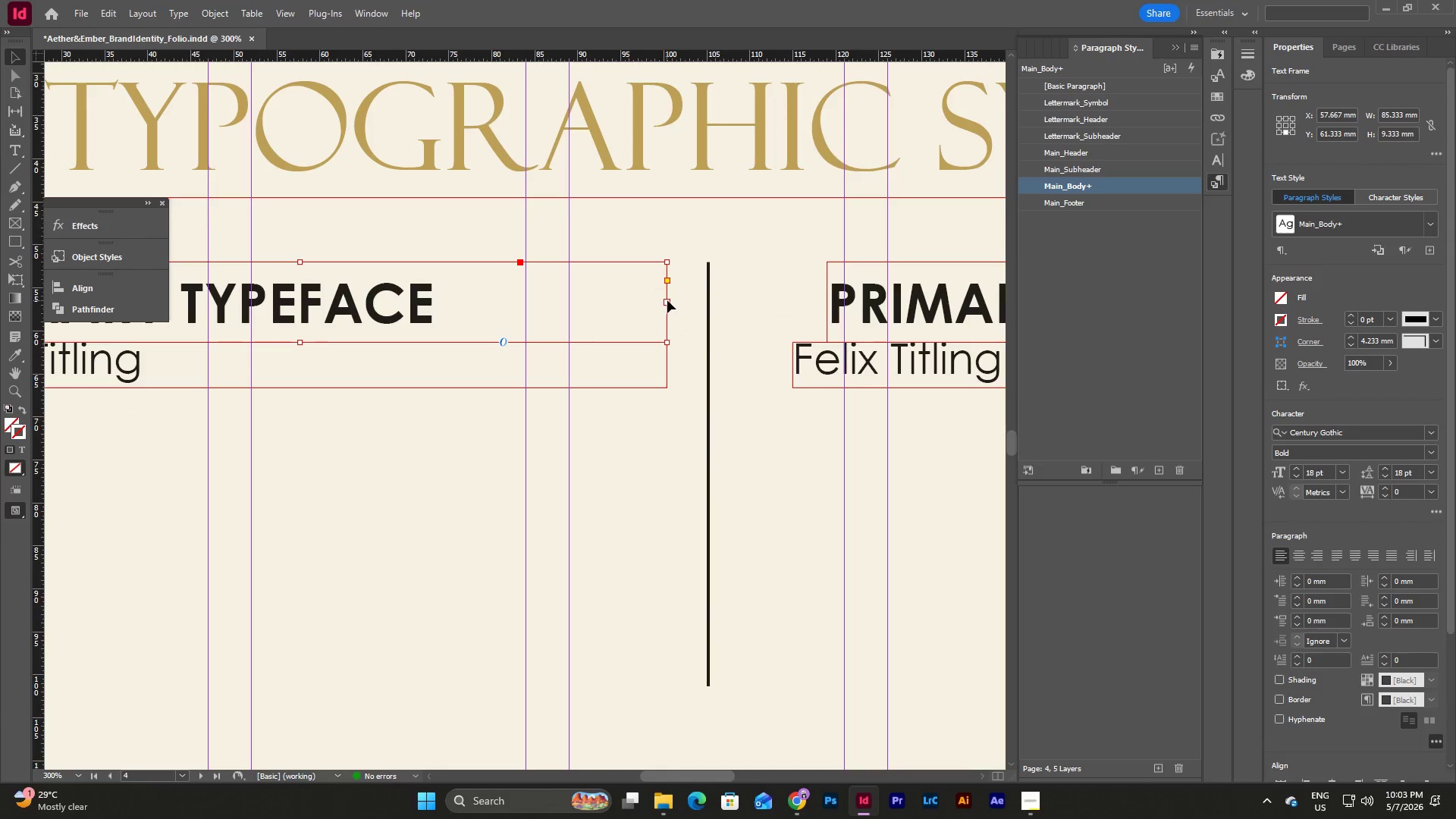 
left_click_drag(start_coordinate=[667, 300], to_coordinate=[705, 304])
 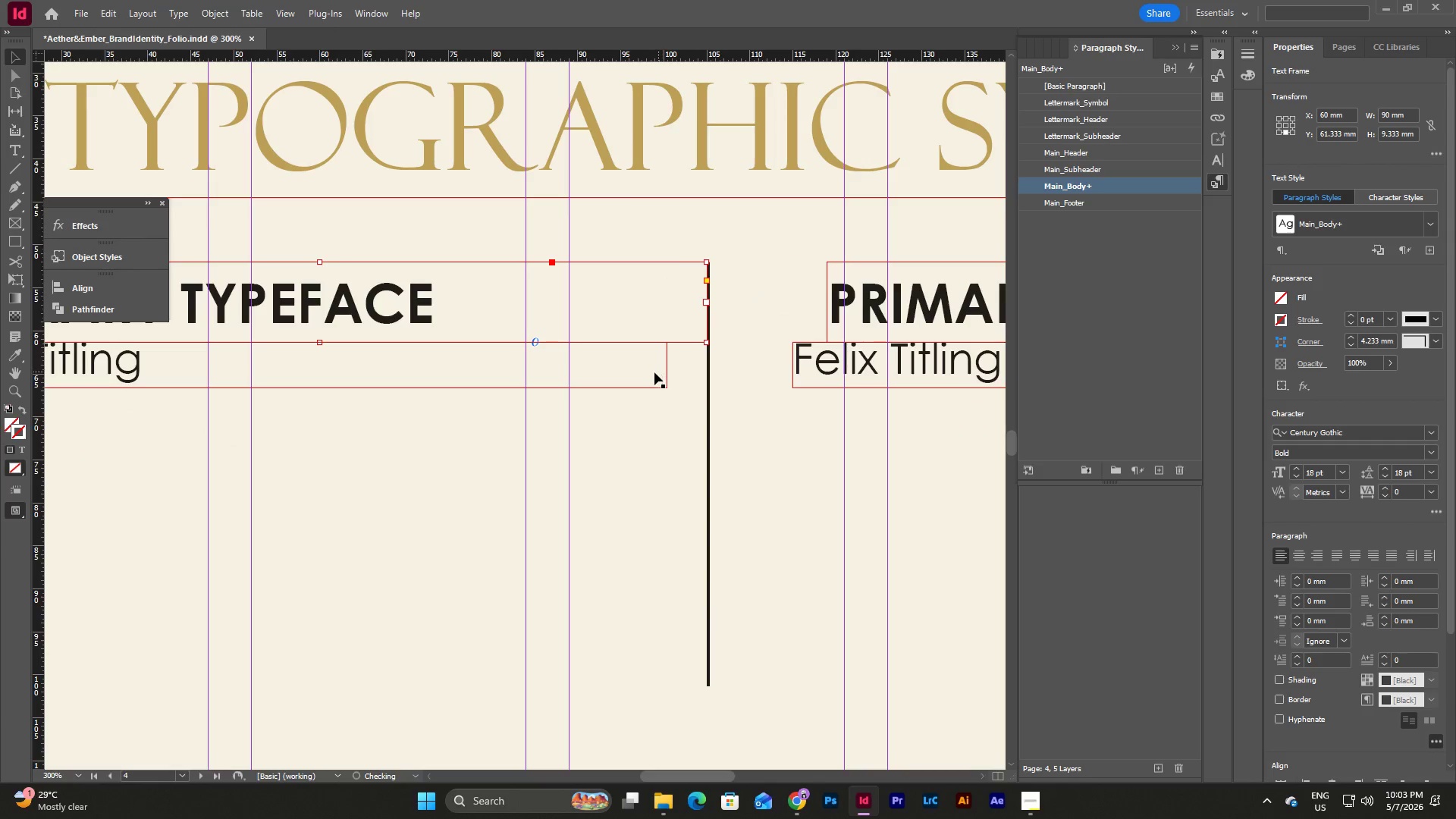 
left_click([653, 372])
 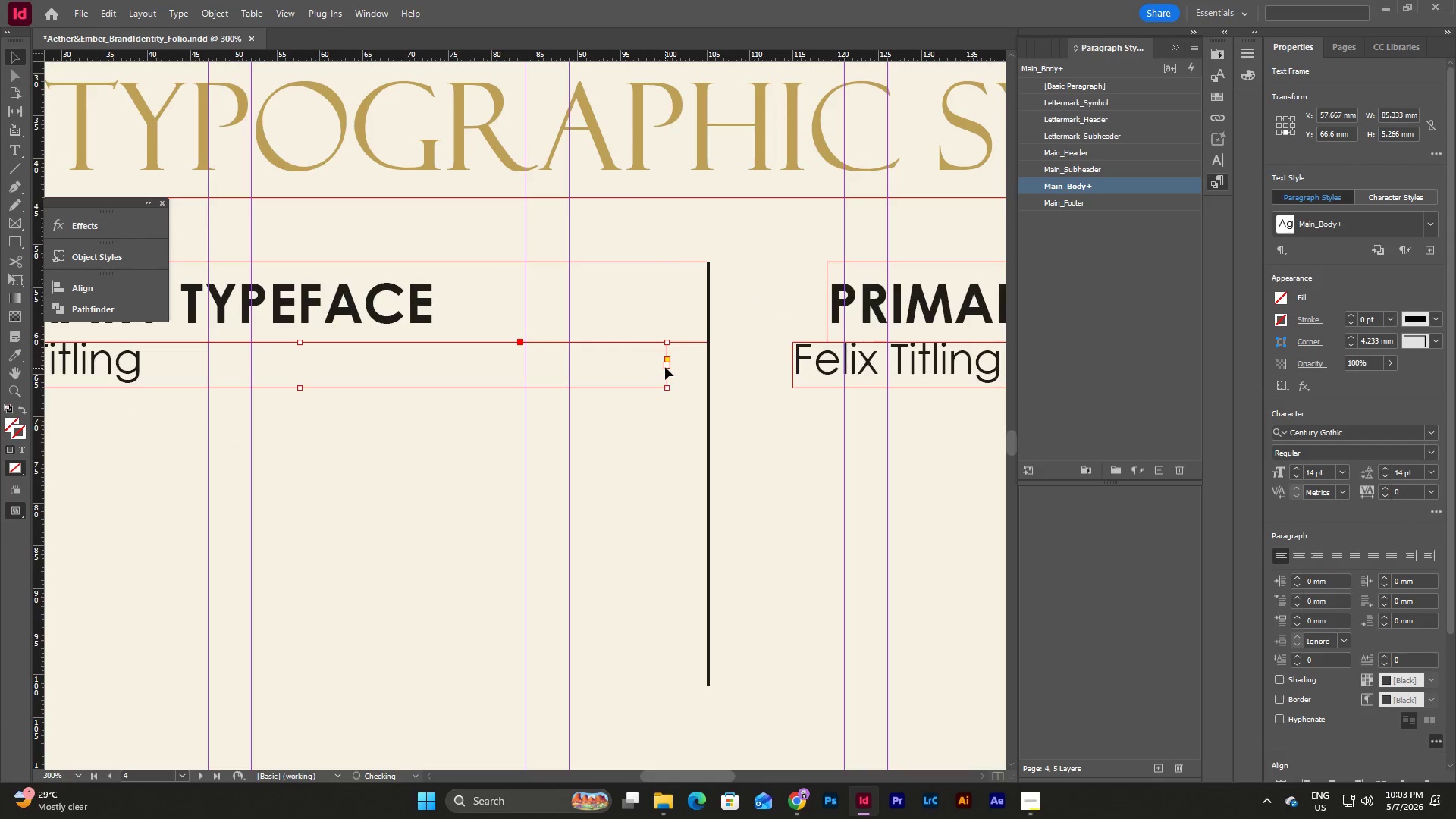 
left_click_drag(start_coordinate=[666, 366], to_coordinate=[707, 369])
 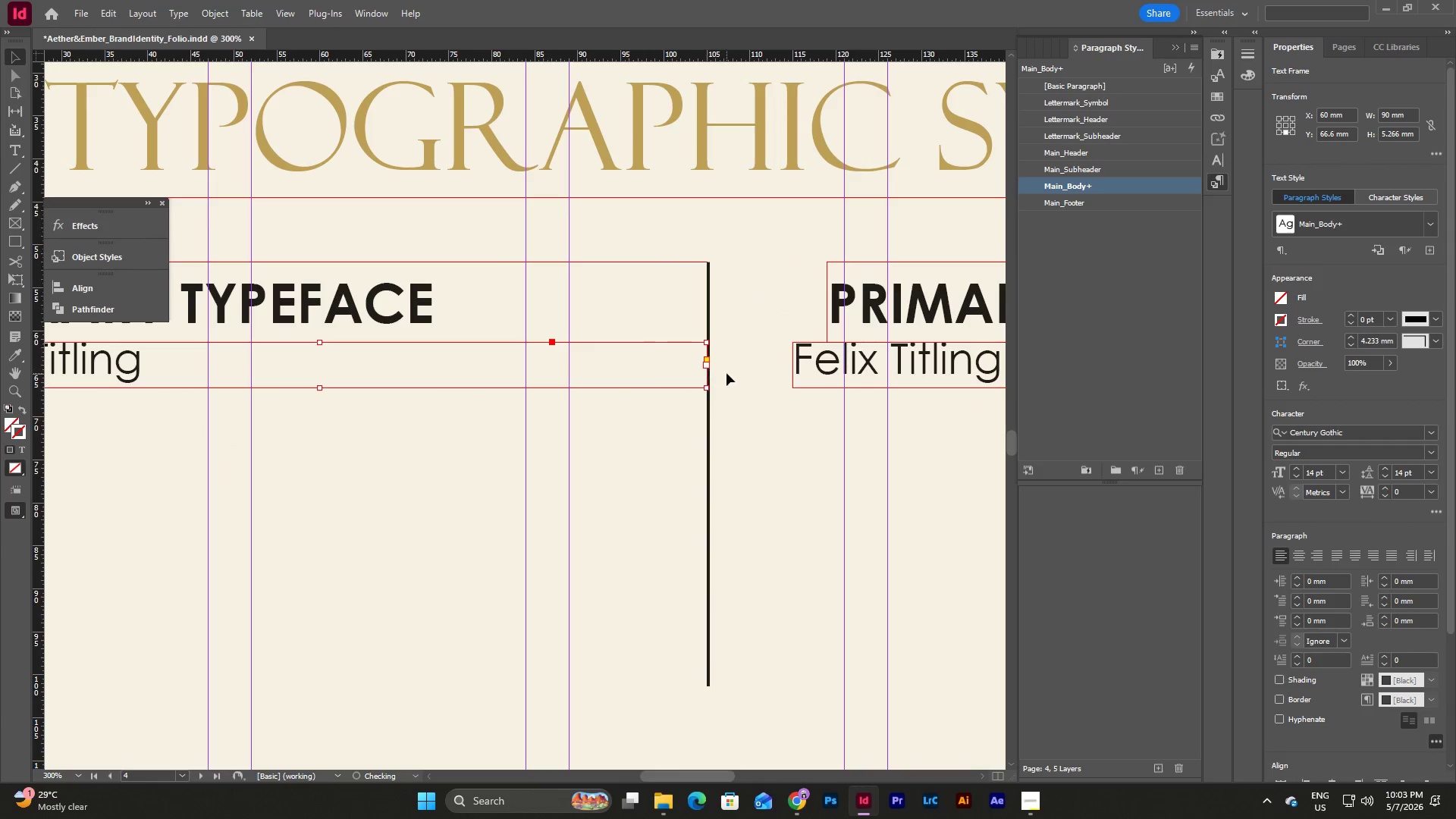 
left_click([726, 373])
 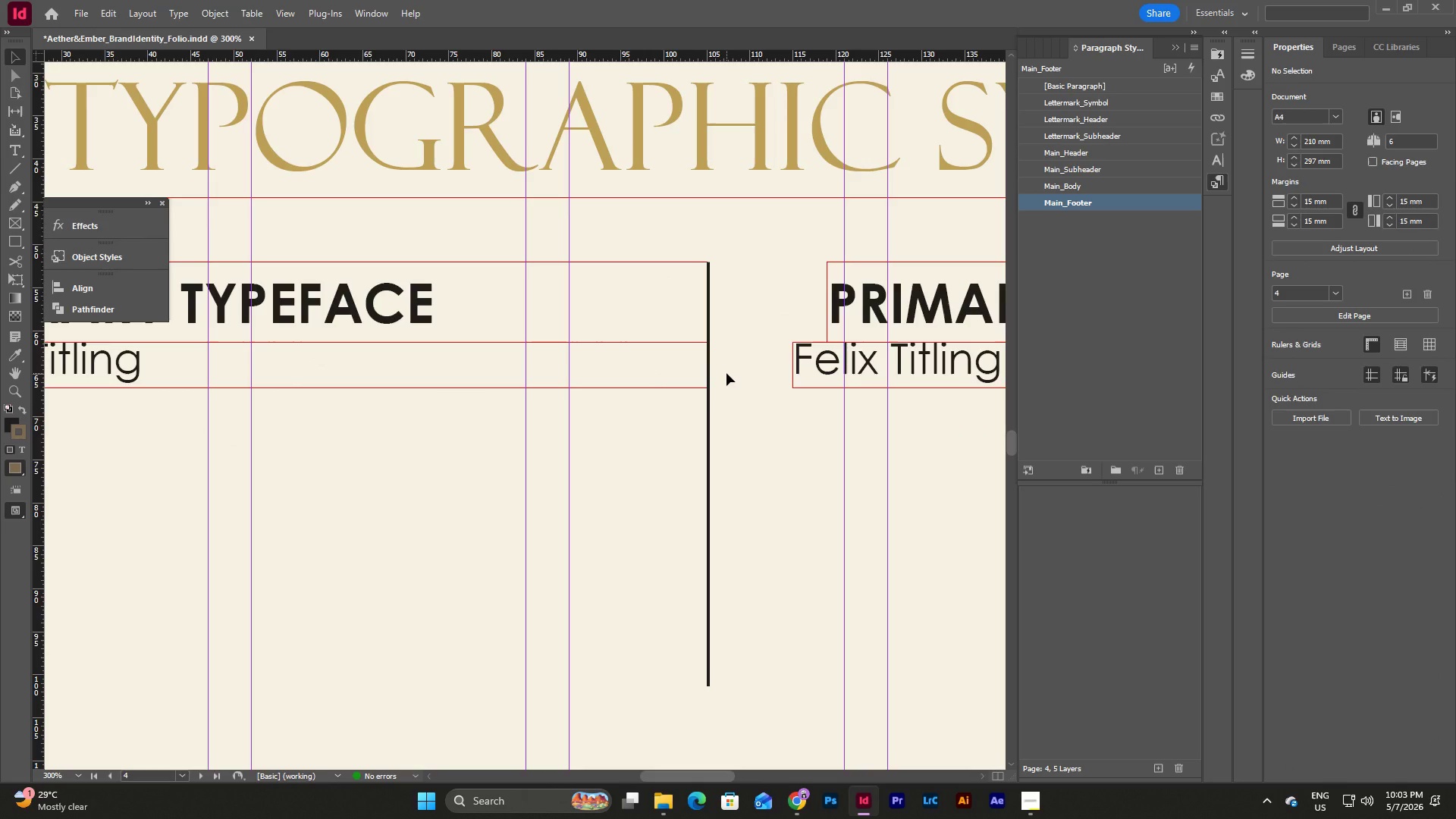 
left_click([680, 291])
 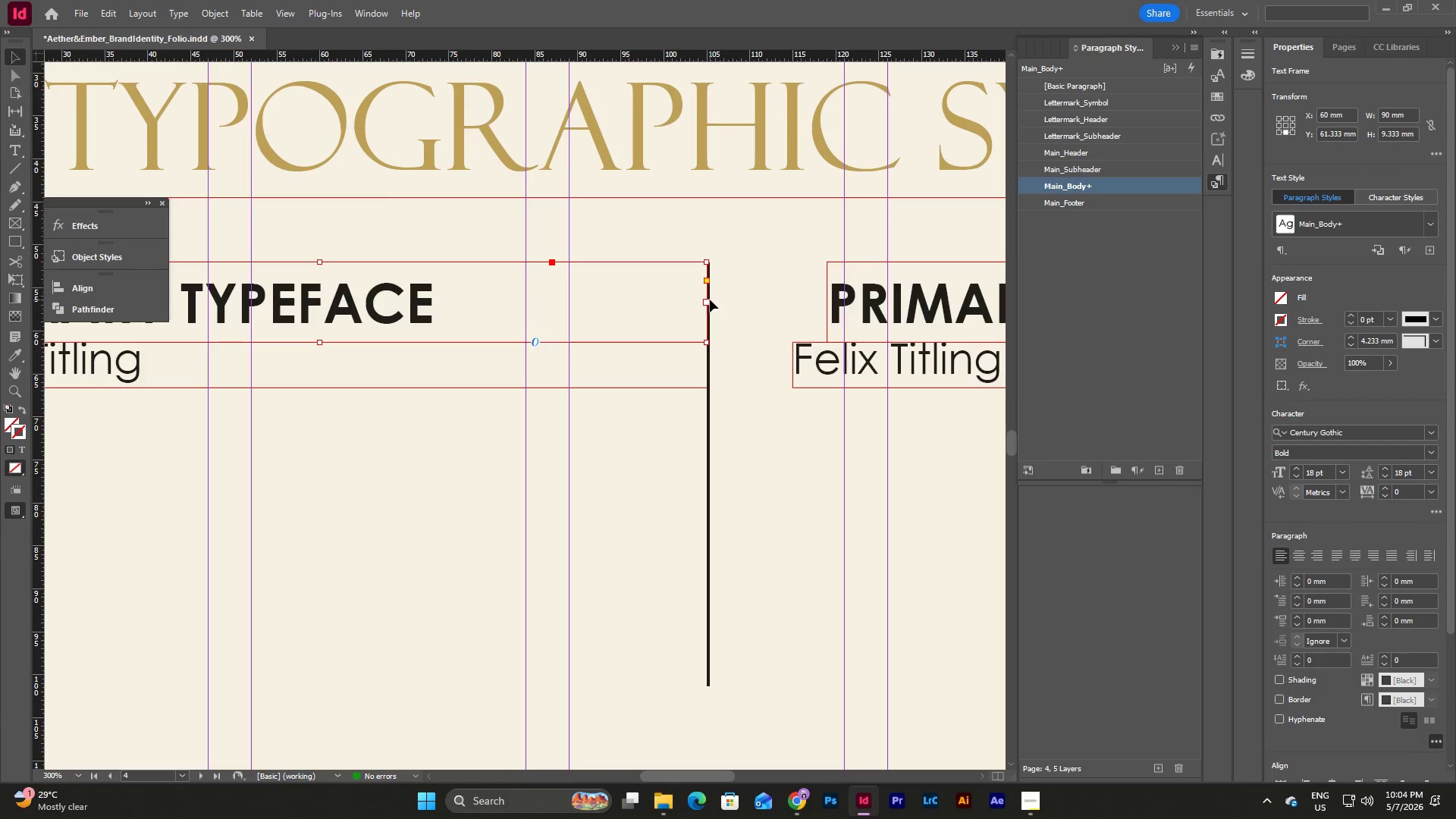 
left_click_drag(start_coordinate=[709, 300], to_coordinate=[705, 301])
 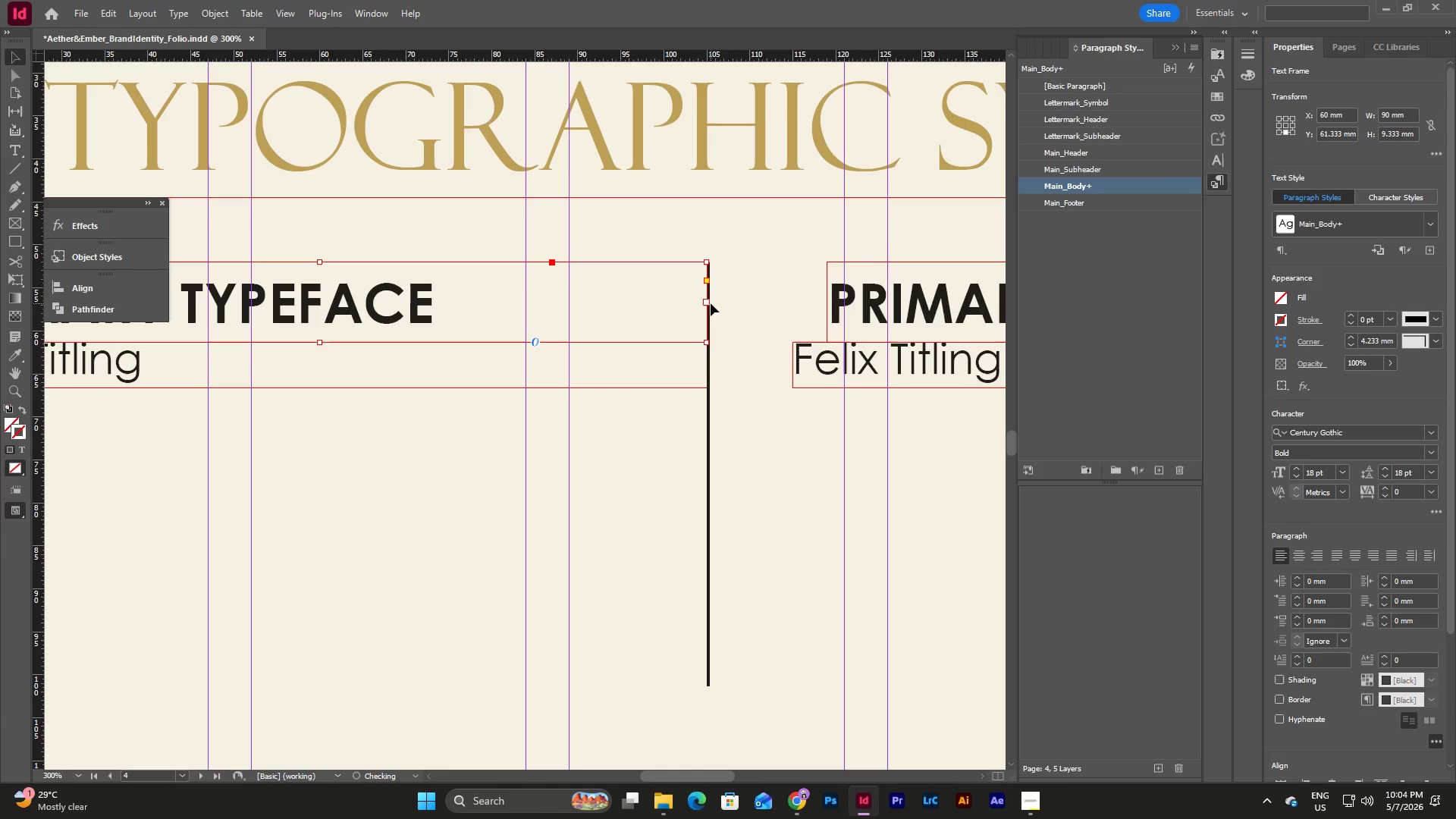 
left_click([711, 303])
 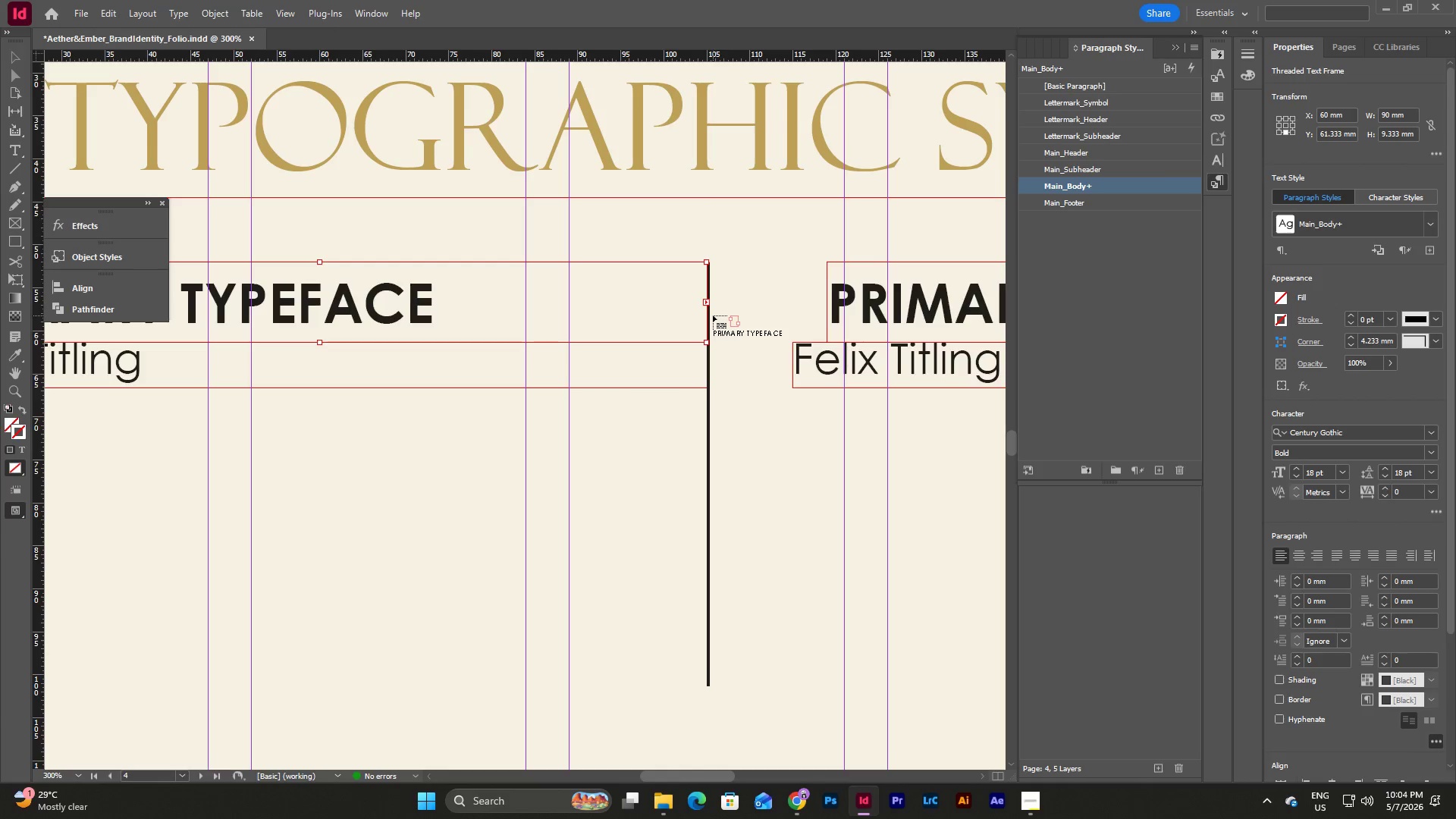 
key(Escape)
 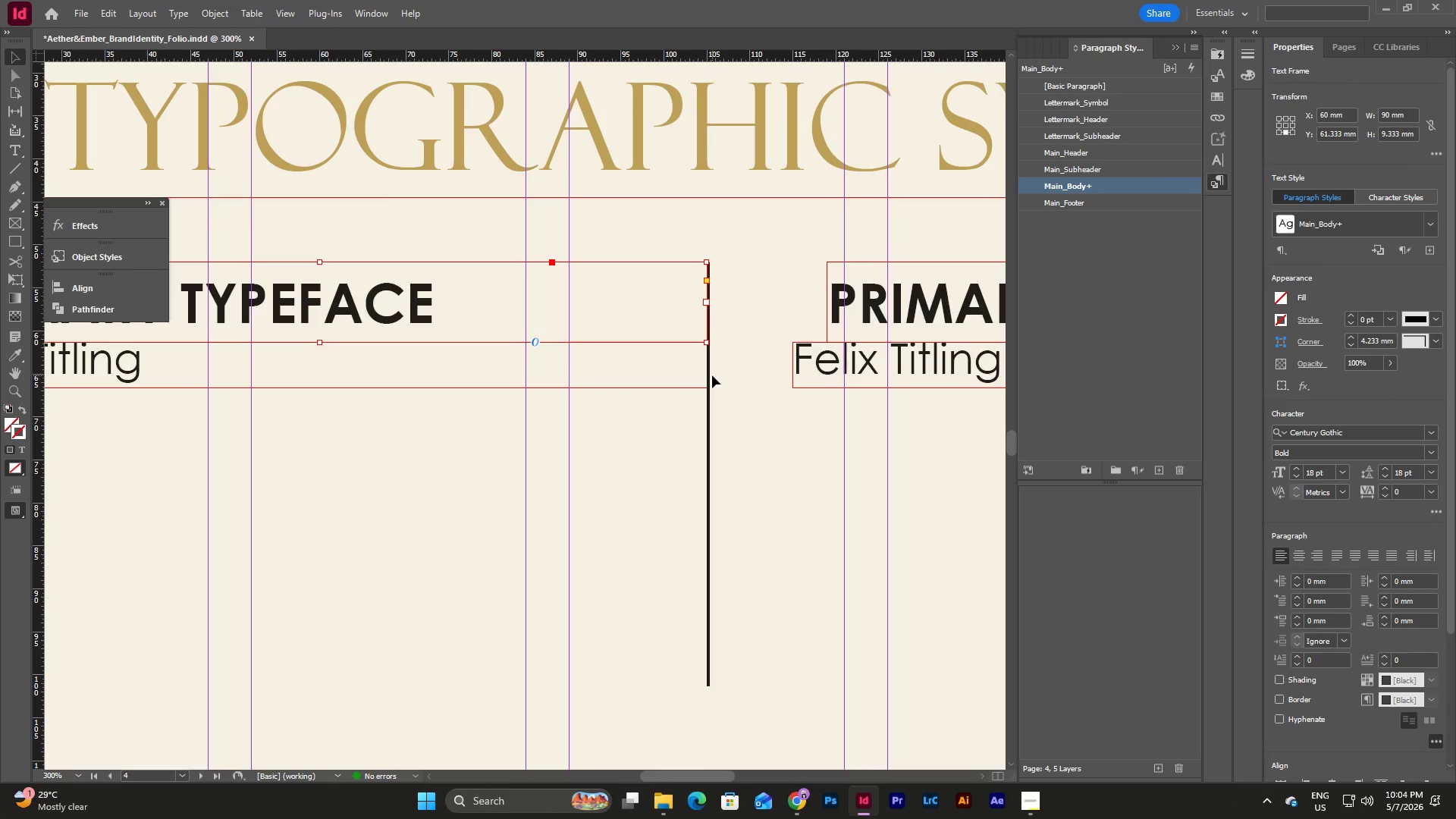 
key(Escape)
 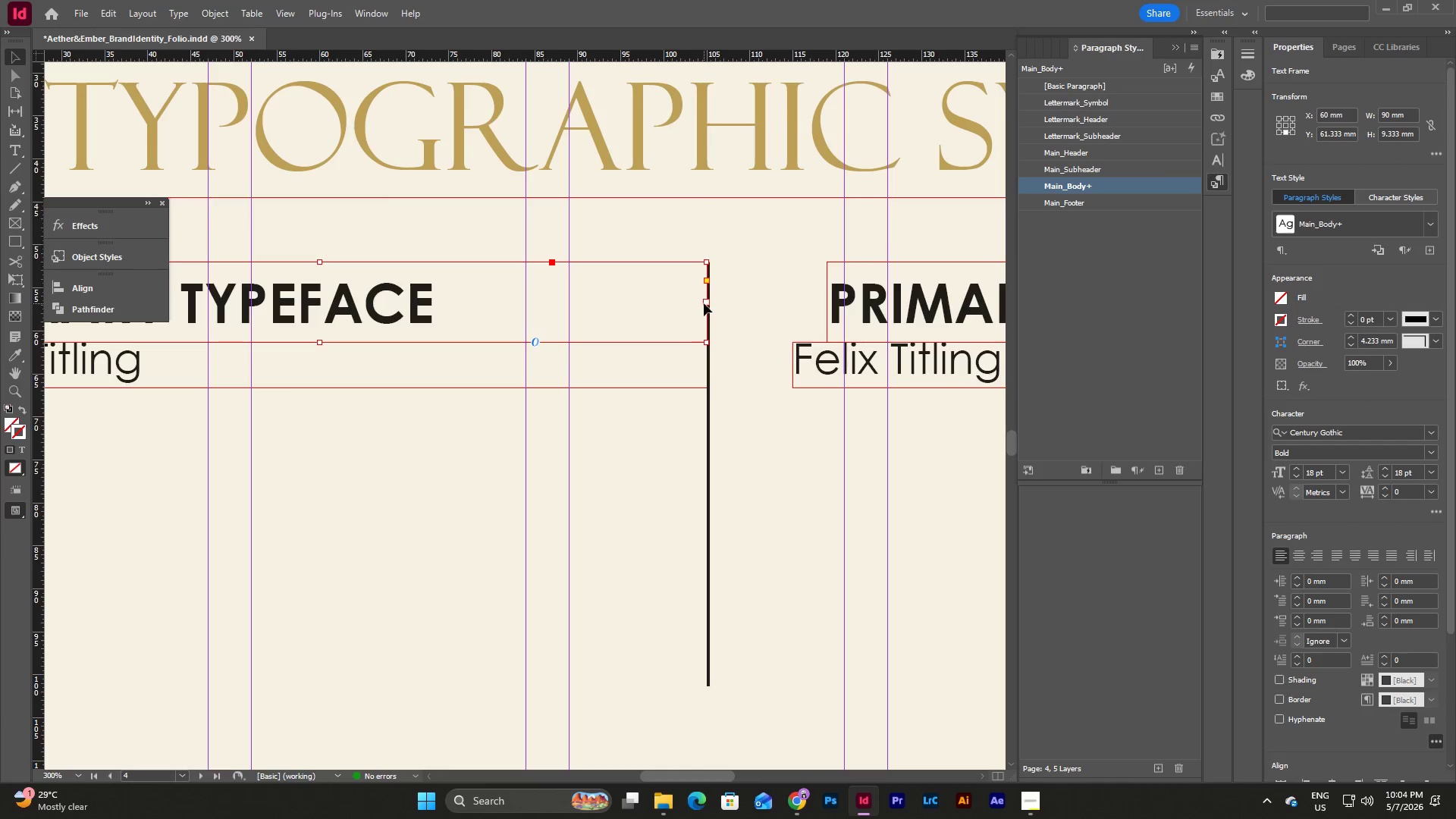 
left_click_drag(start_coordinate=[704, 303], to_coordinate=[690, 303])
 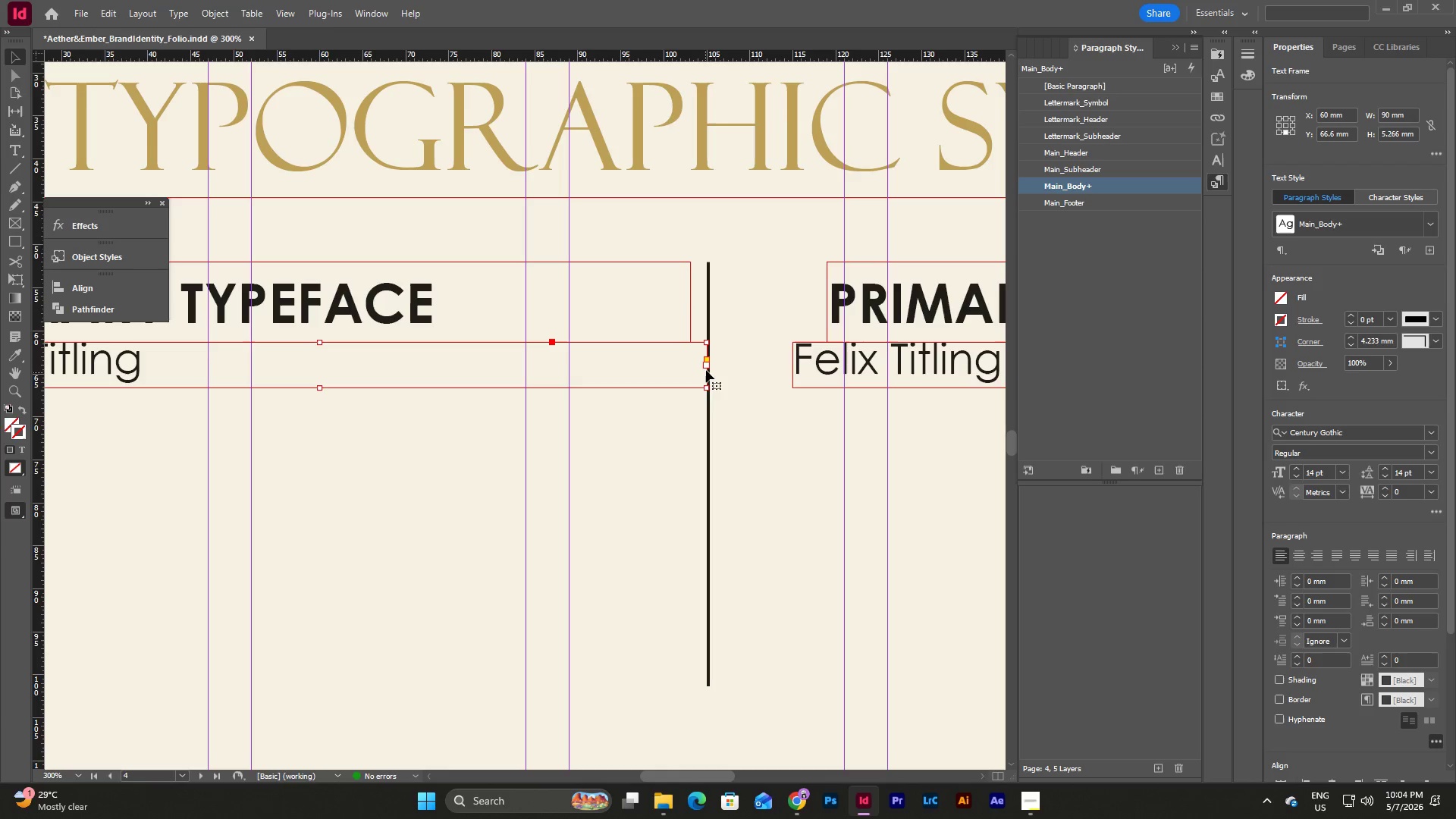 
left_click_drag(start_coordinate=[707, 366], to_coordinate=[684, 362])
 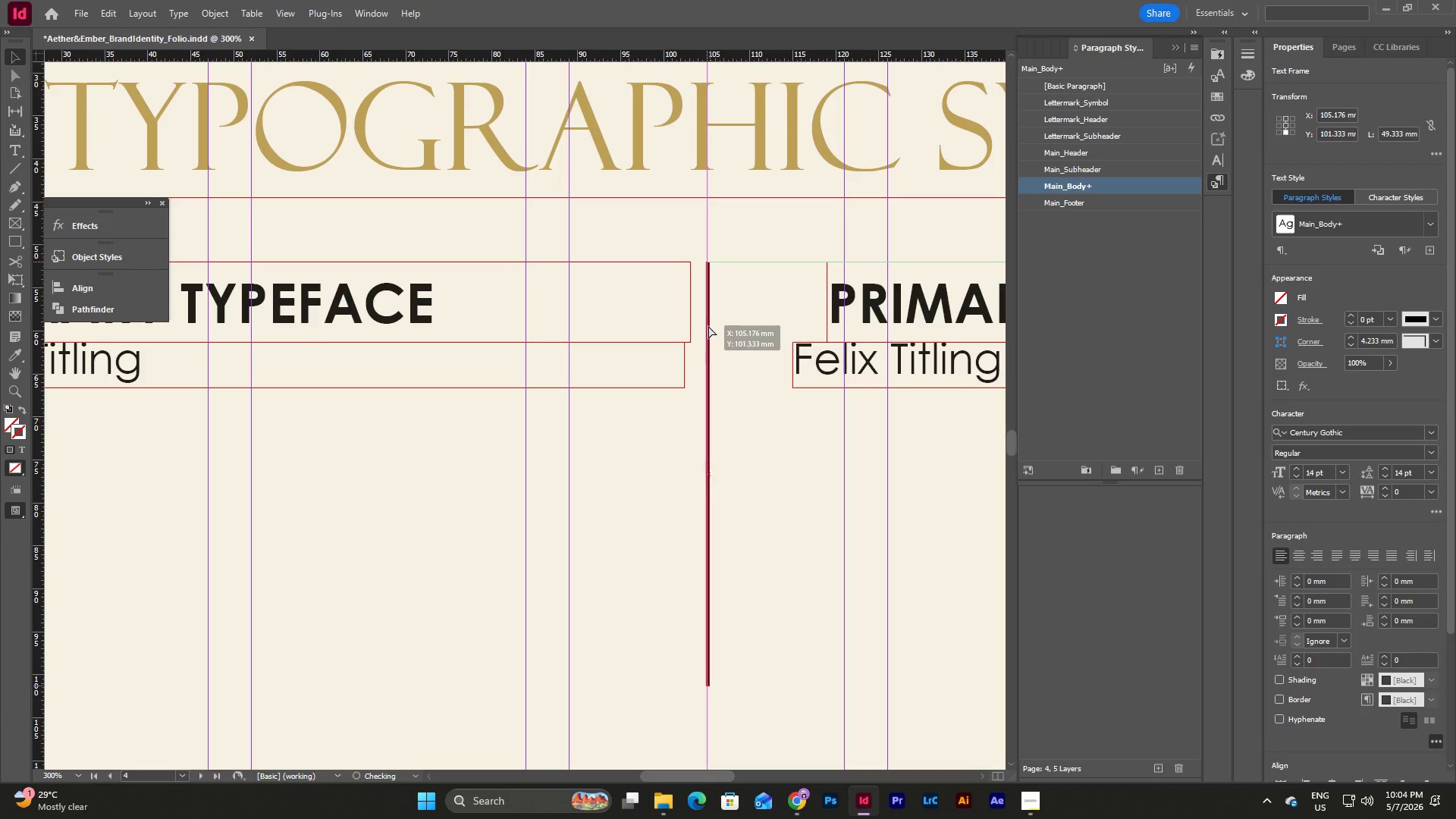 
wait(9.89)
 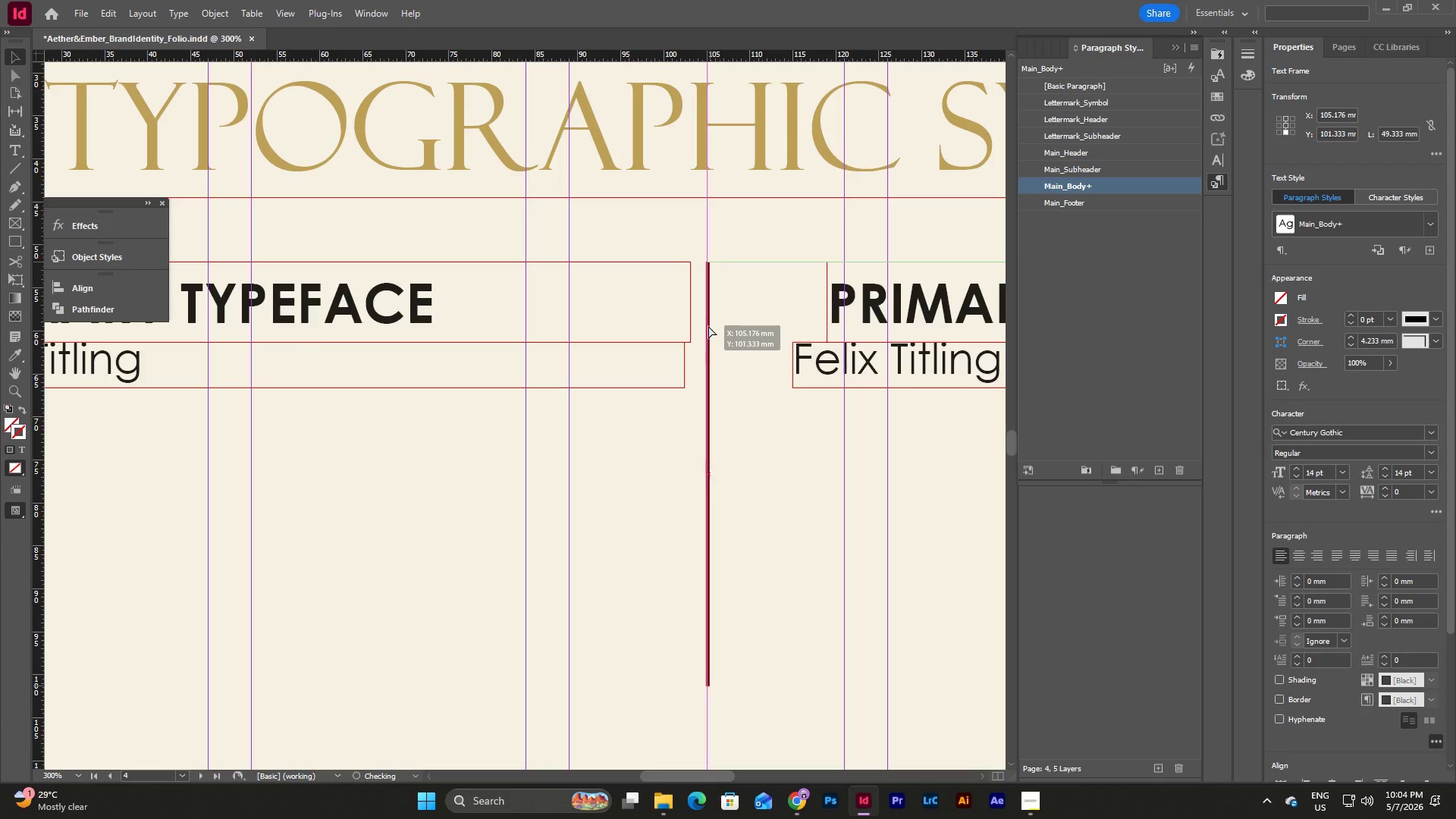 
left_click([82, 673])
 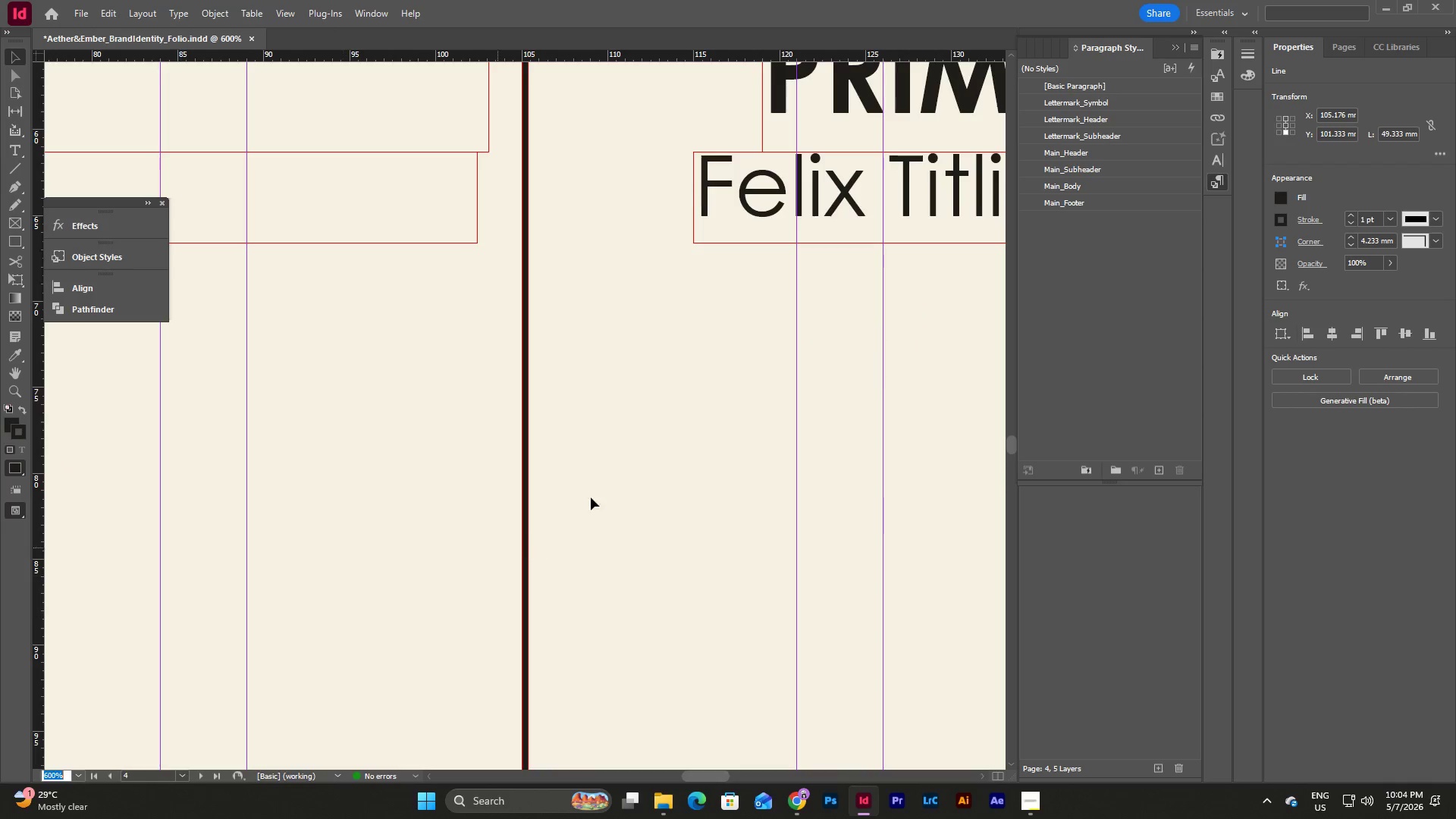 
scroll: coordinate [545, 410], scroll_direction: up, amount: 8.0
 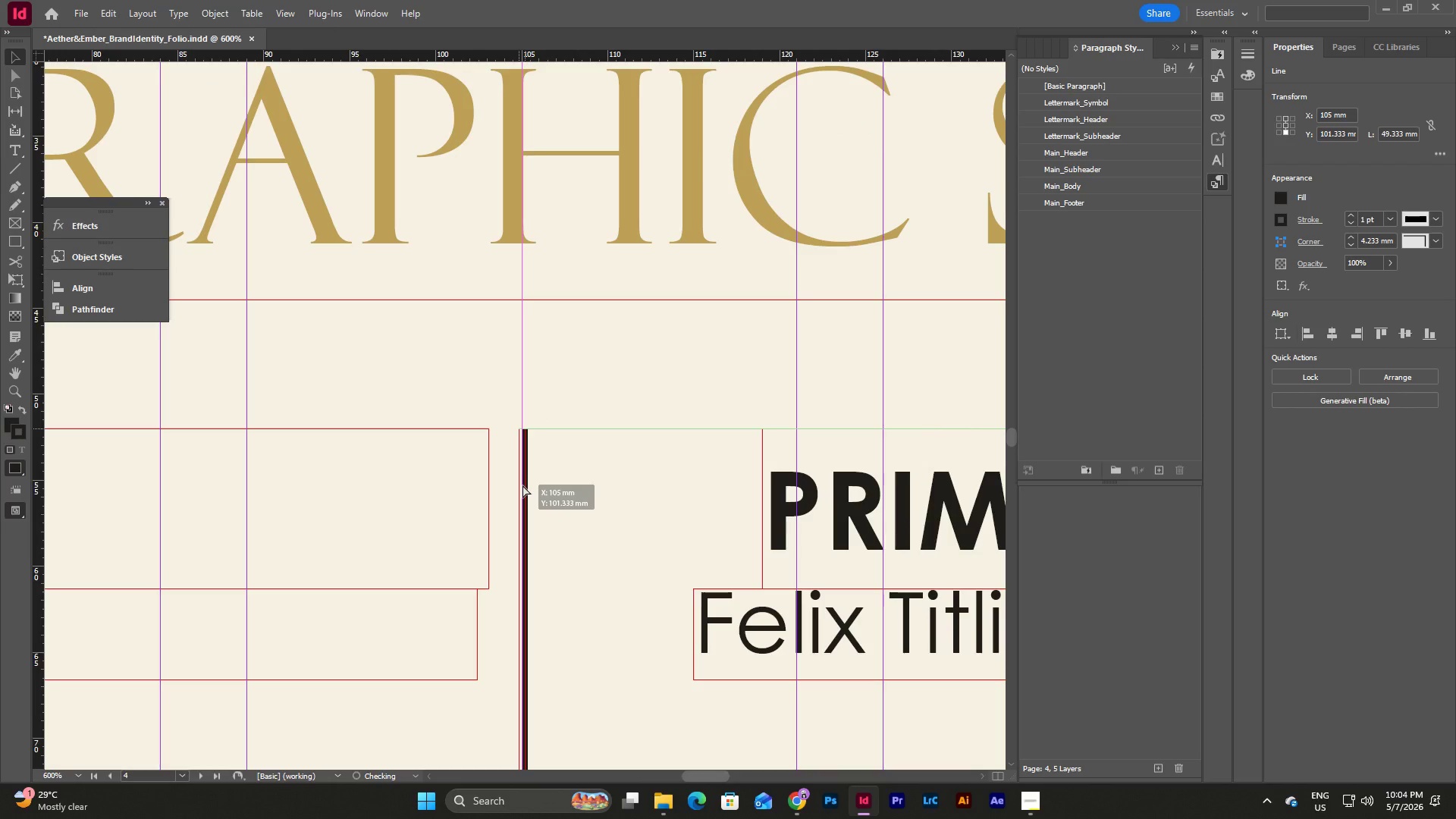 
left_click([577, 481])
 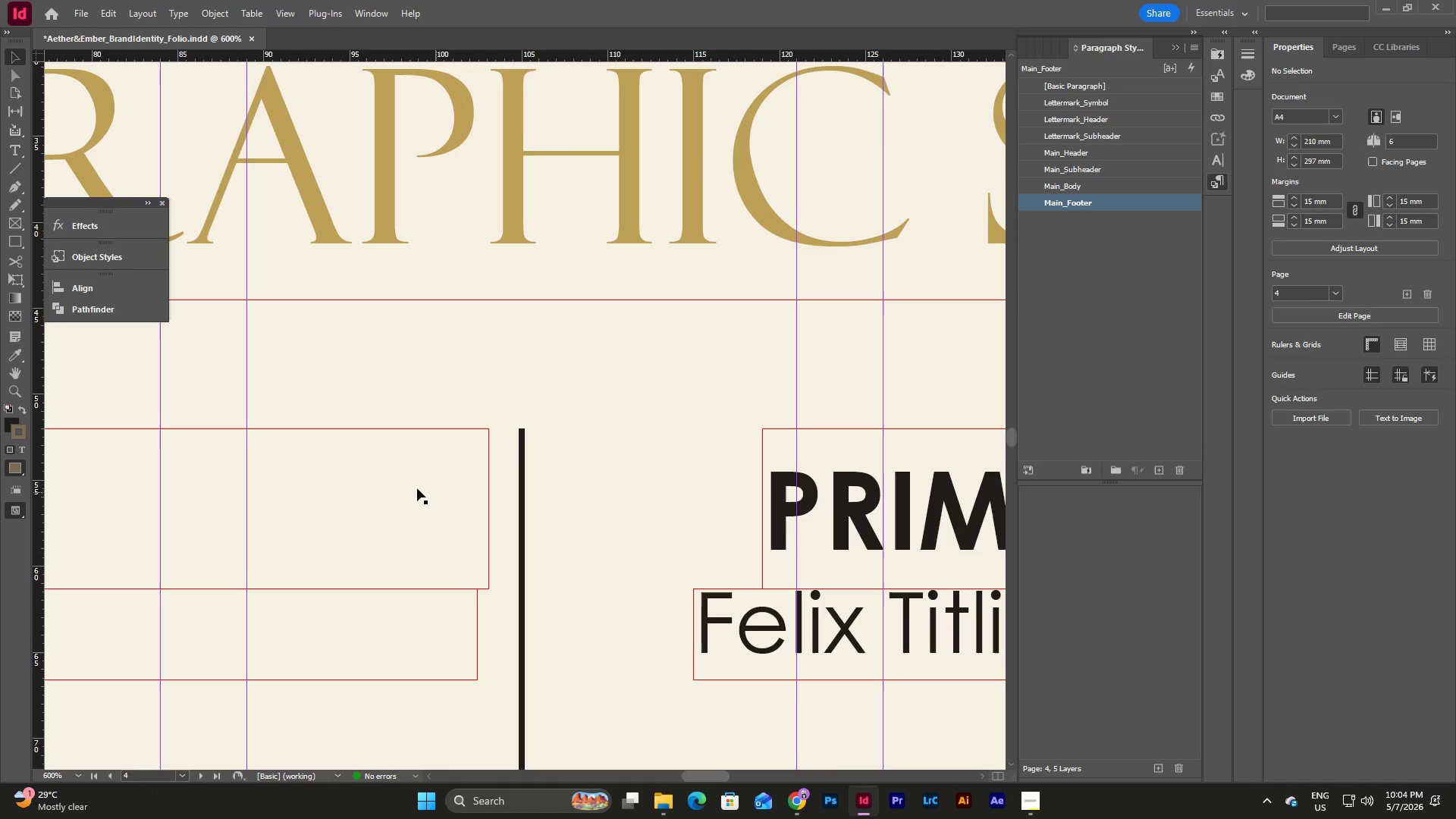 
left_click([416, 485])
 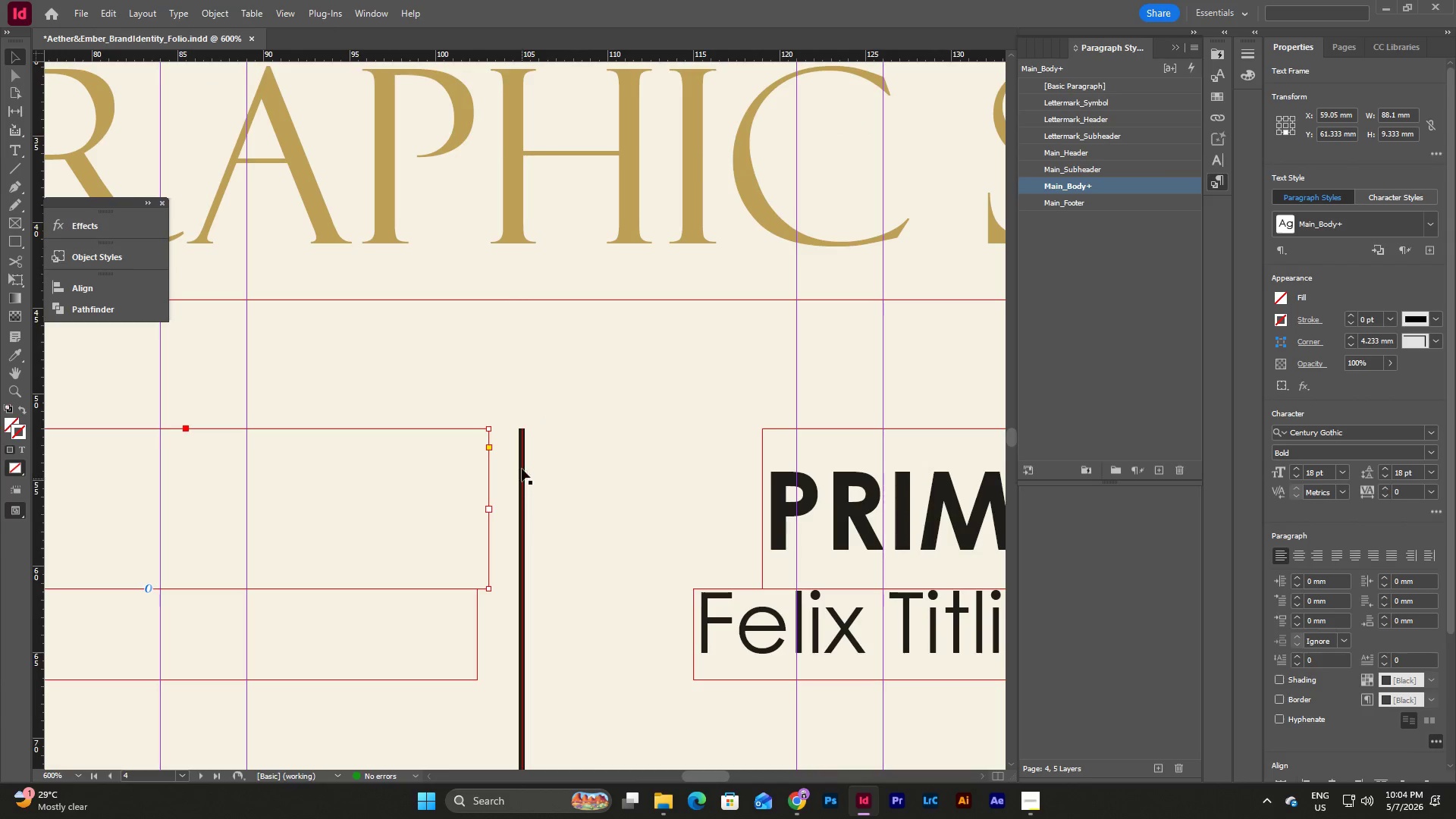 
left_click([522, 440])
 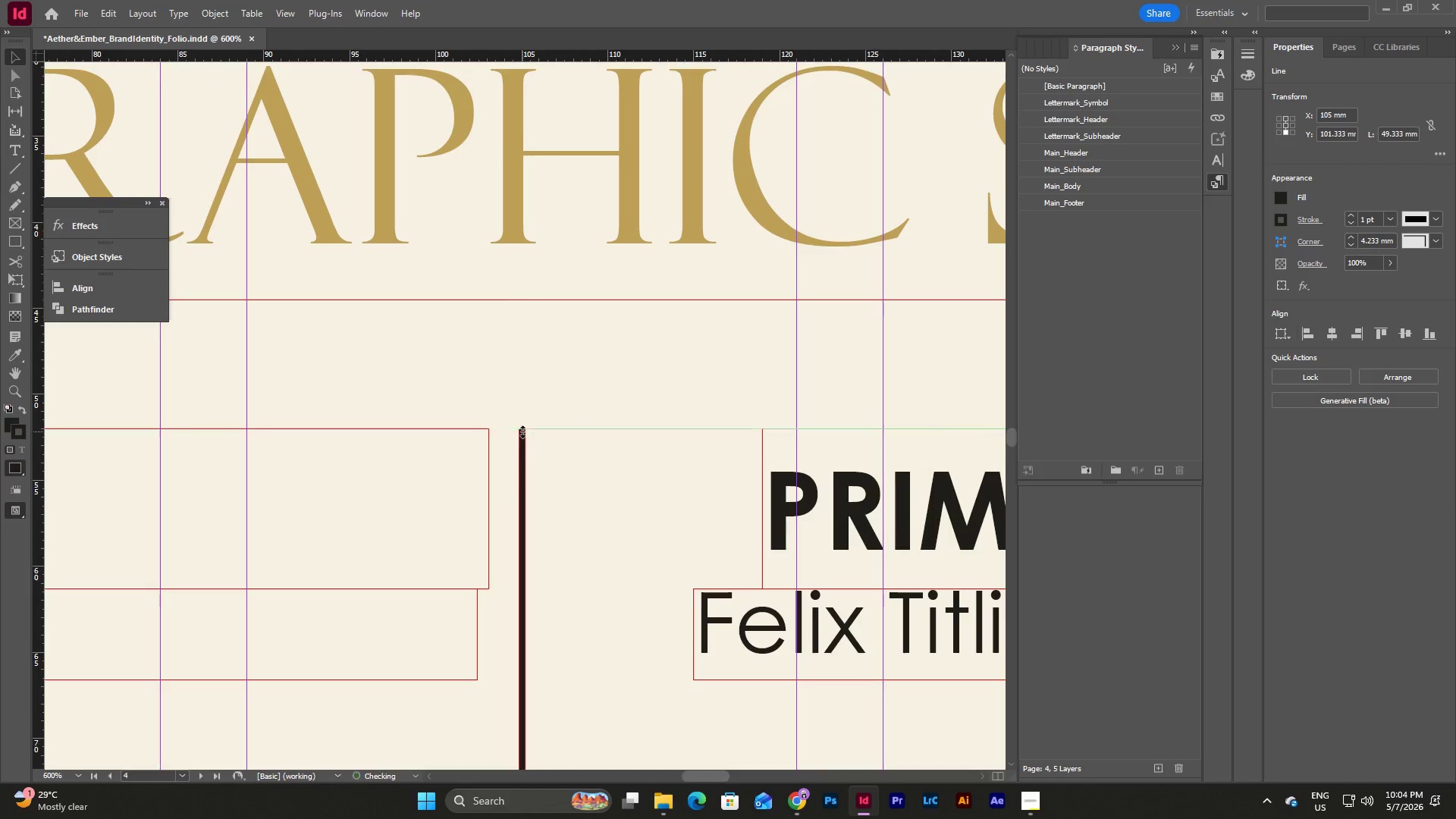 
left_click([466, 506])
 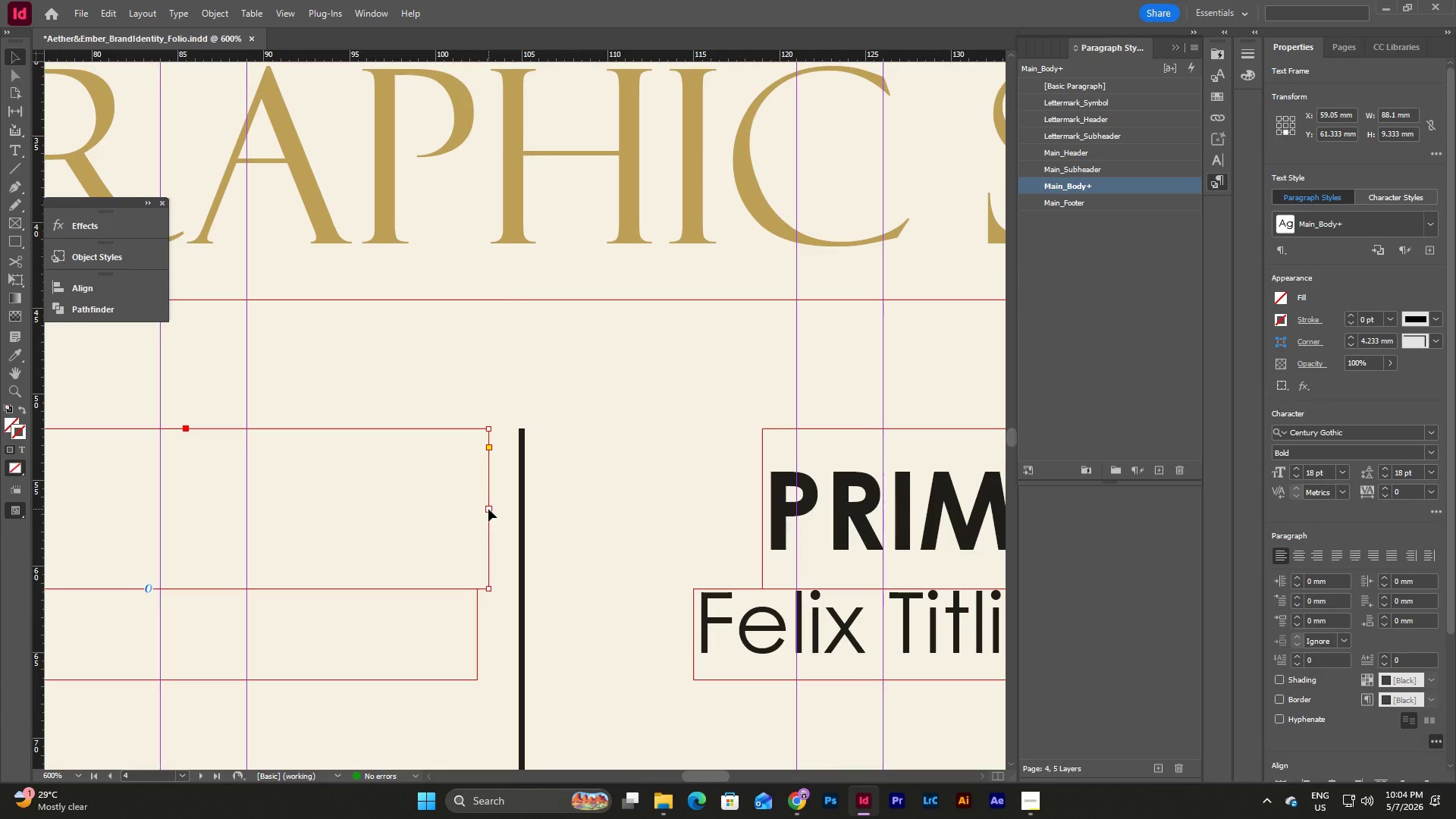 
left_click_drag(start_coordinate=[488, 509], to_coordinate=[519, 512])
 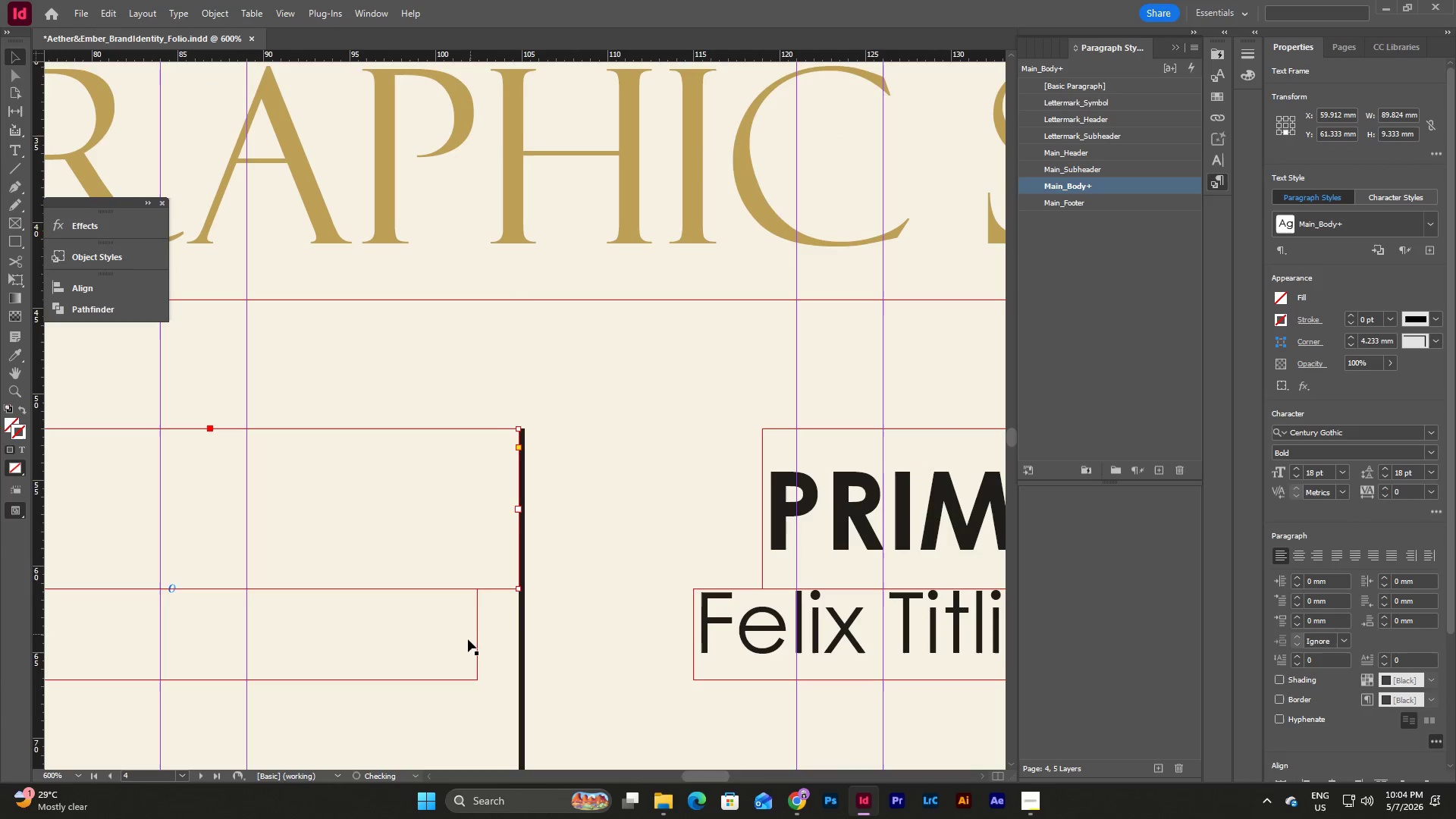 
left_click([466, 643])
 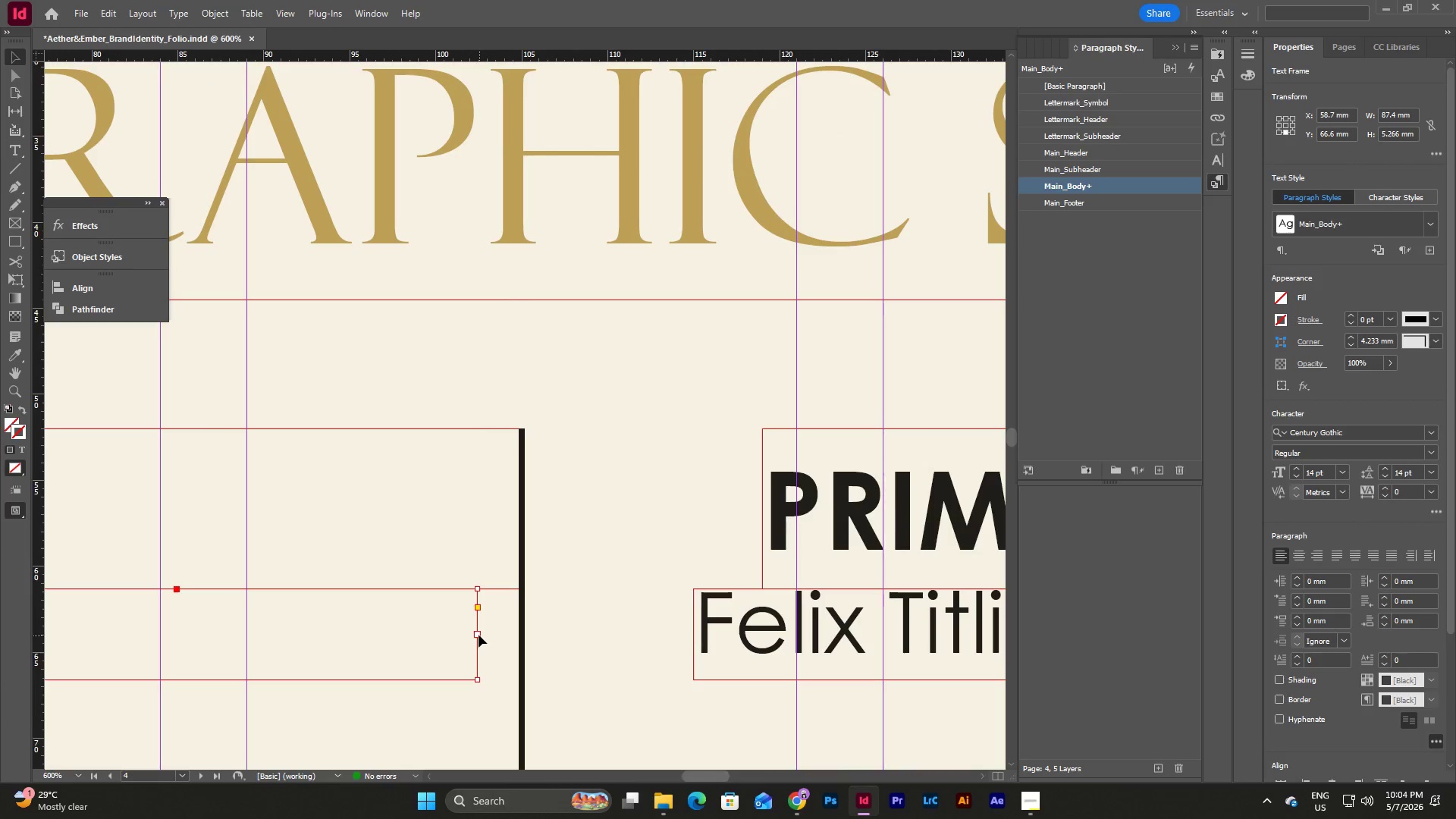 
left_click_drag(start_coordinate=[476, 635], to_coordinate=[516, 634])
 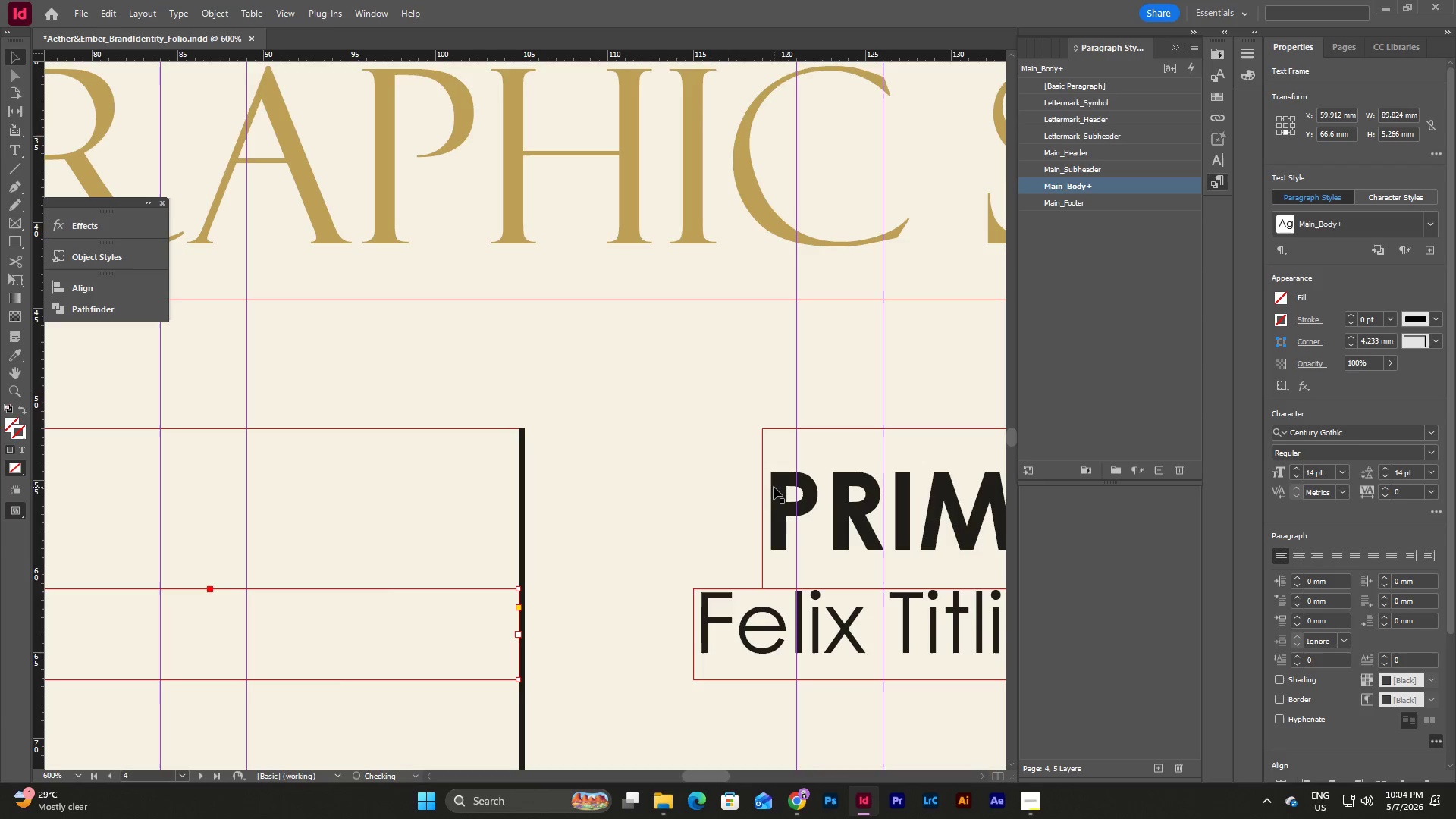 
left_click([774, 486])
 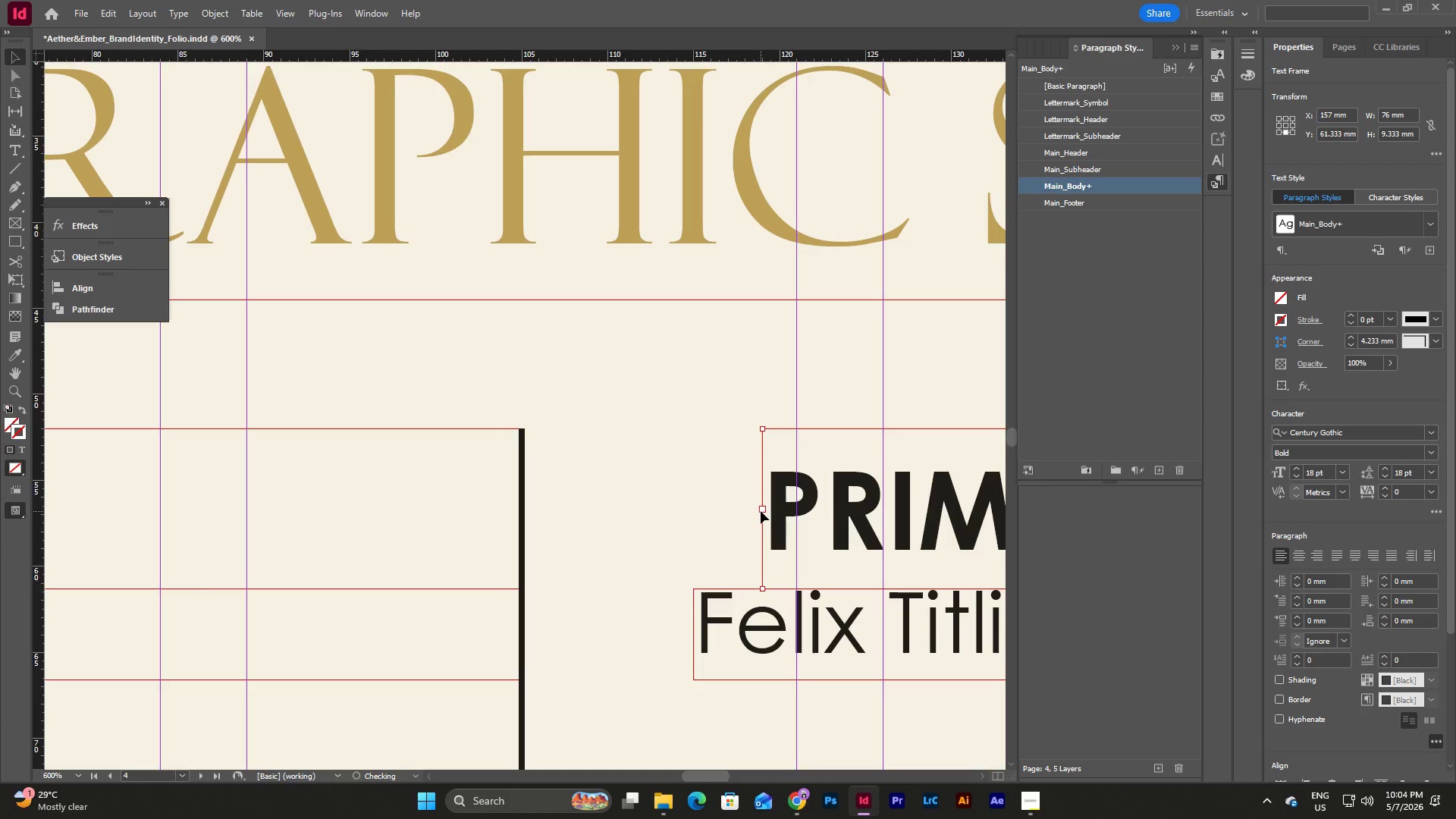 
left_click_drag(start_coordinate=[761, 511], to_coordinate=[523, 511])
 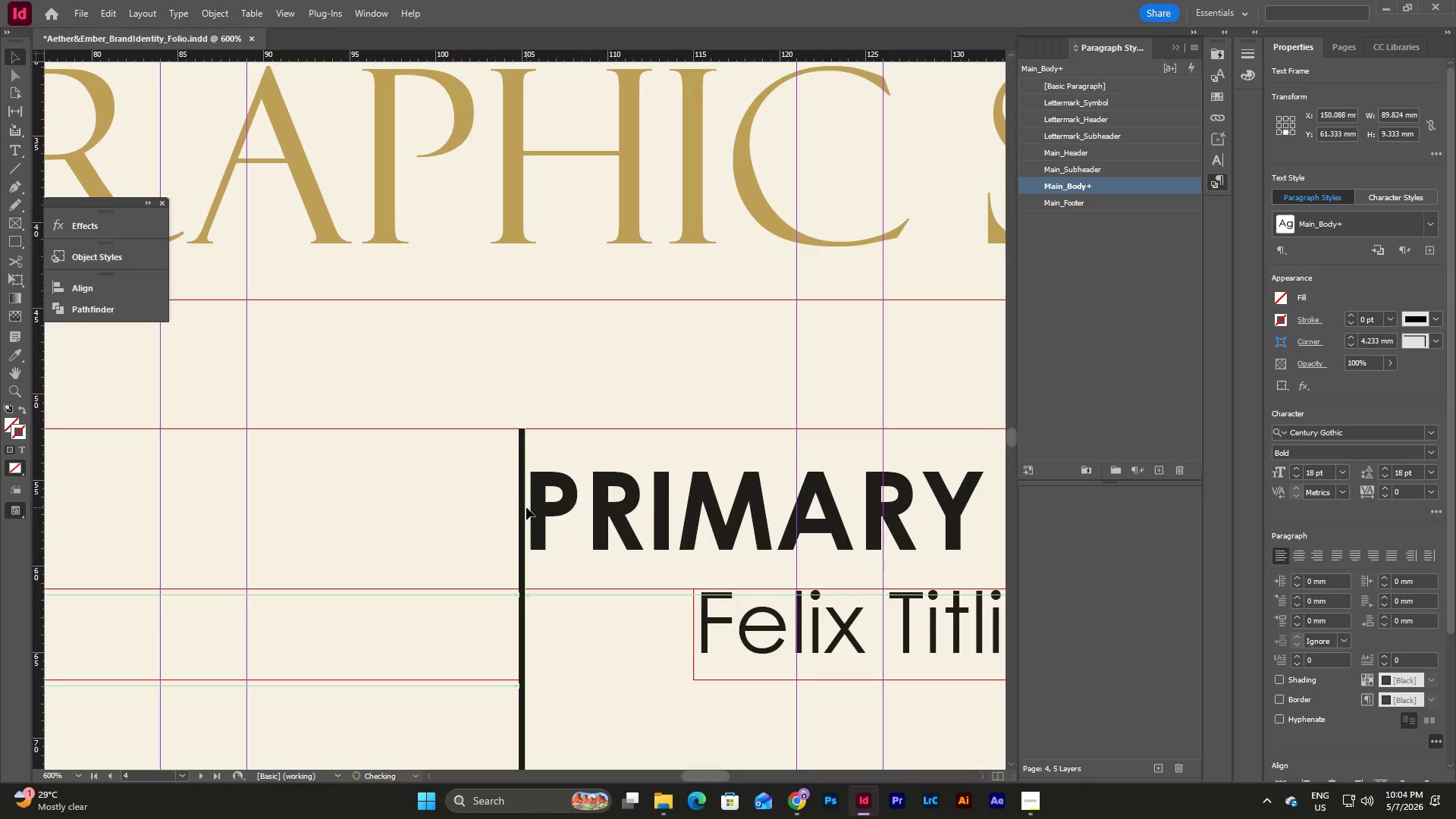 
left_click([695, 639])
 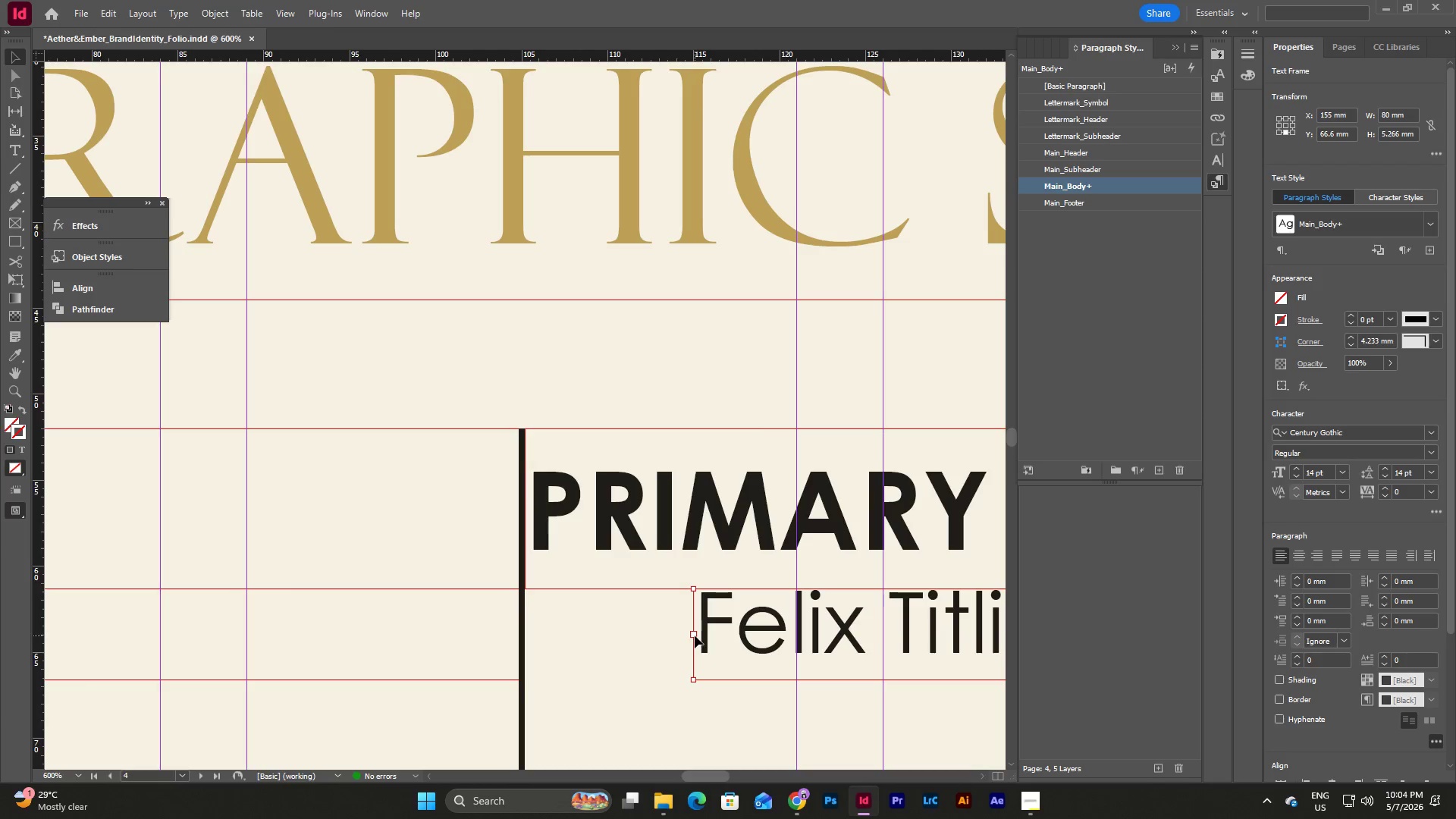 
left_click_drag(start_coordinate=[694, 635], to_coordinate=[526, 640])
 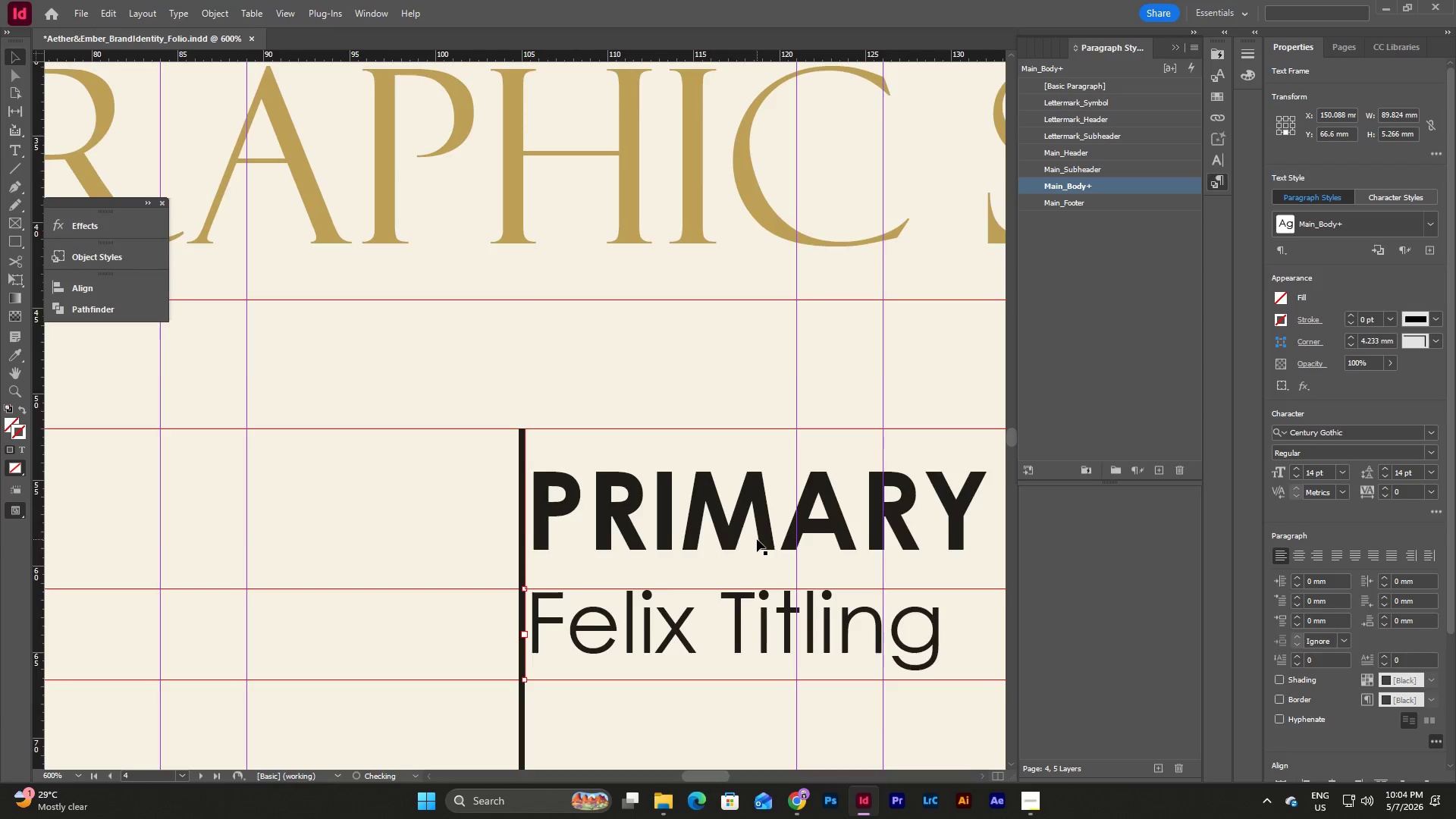 
scroll: coordinate [757, 539], scroll_direction: down, amount: 4.0
 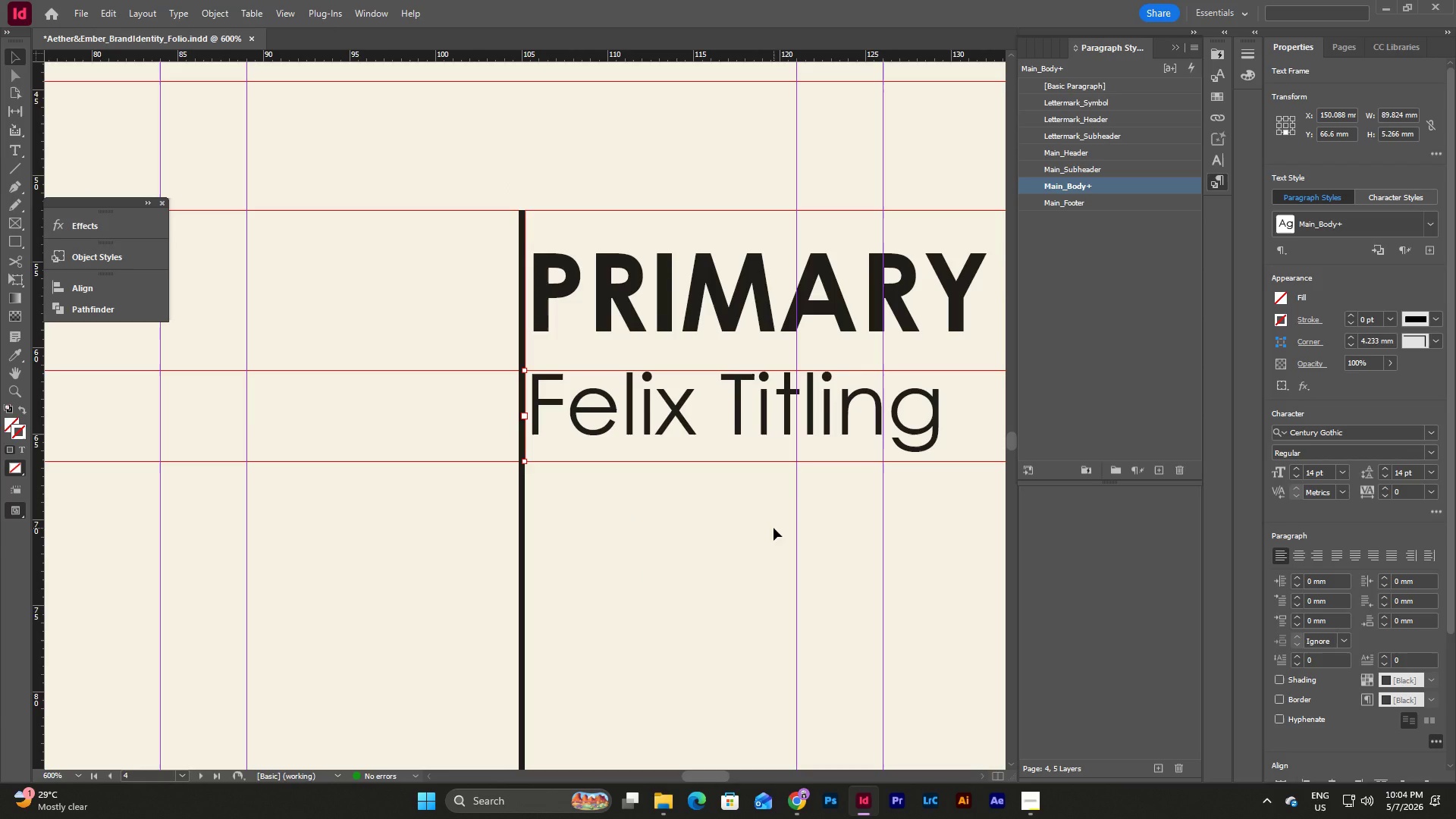 
wait(10.11)
 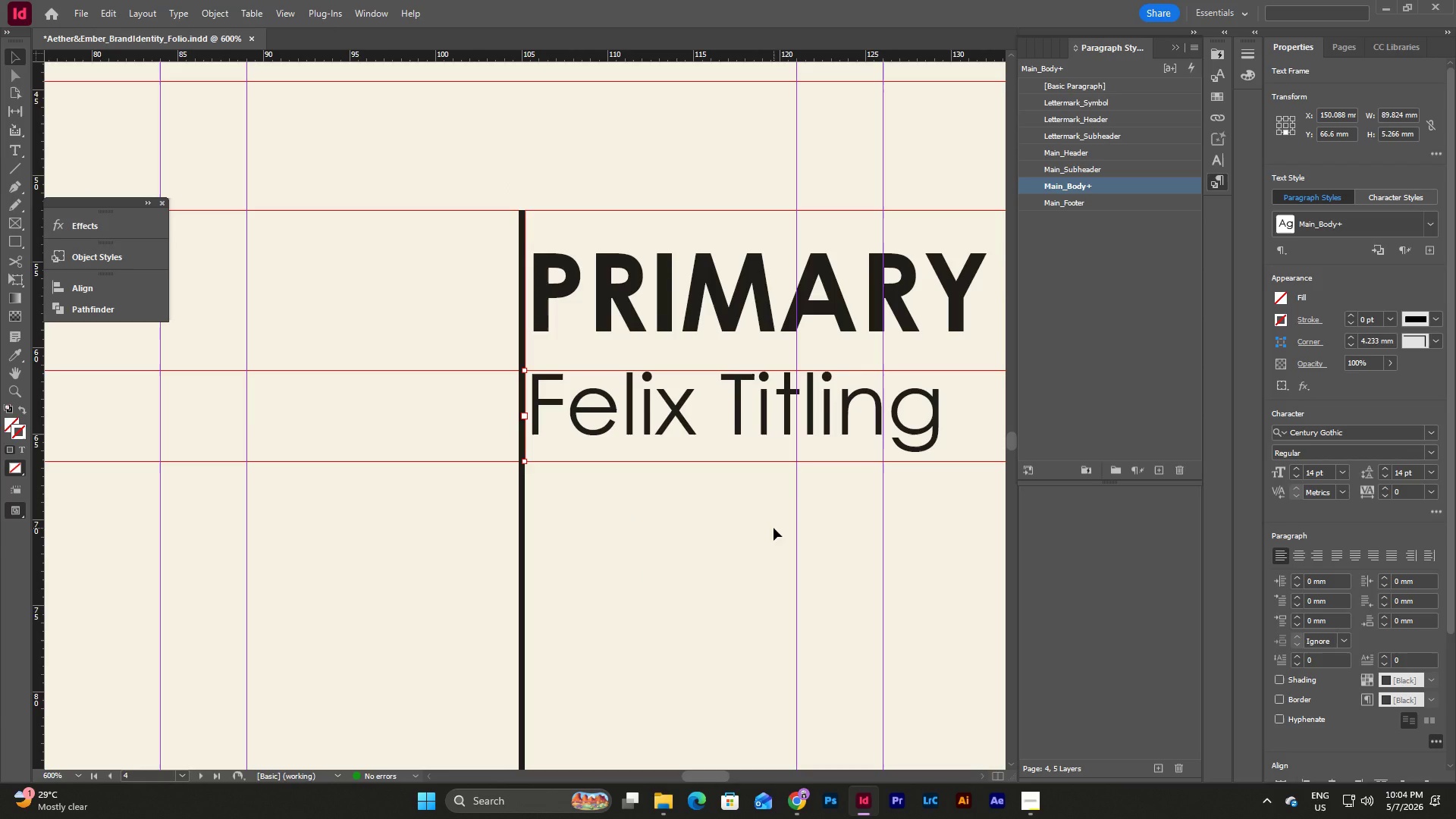 
left_click([698, 215])
 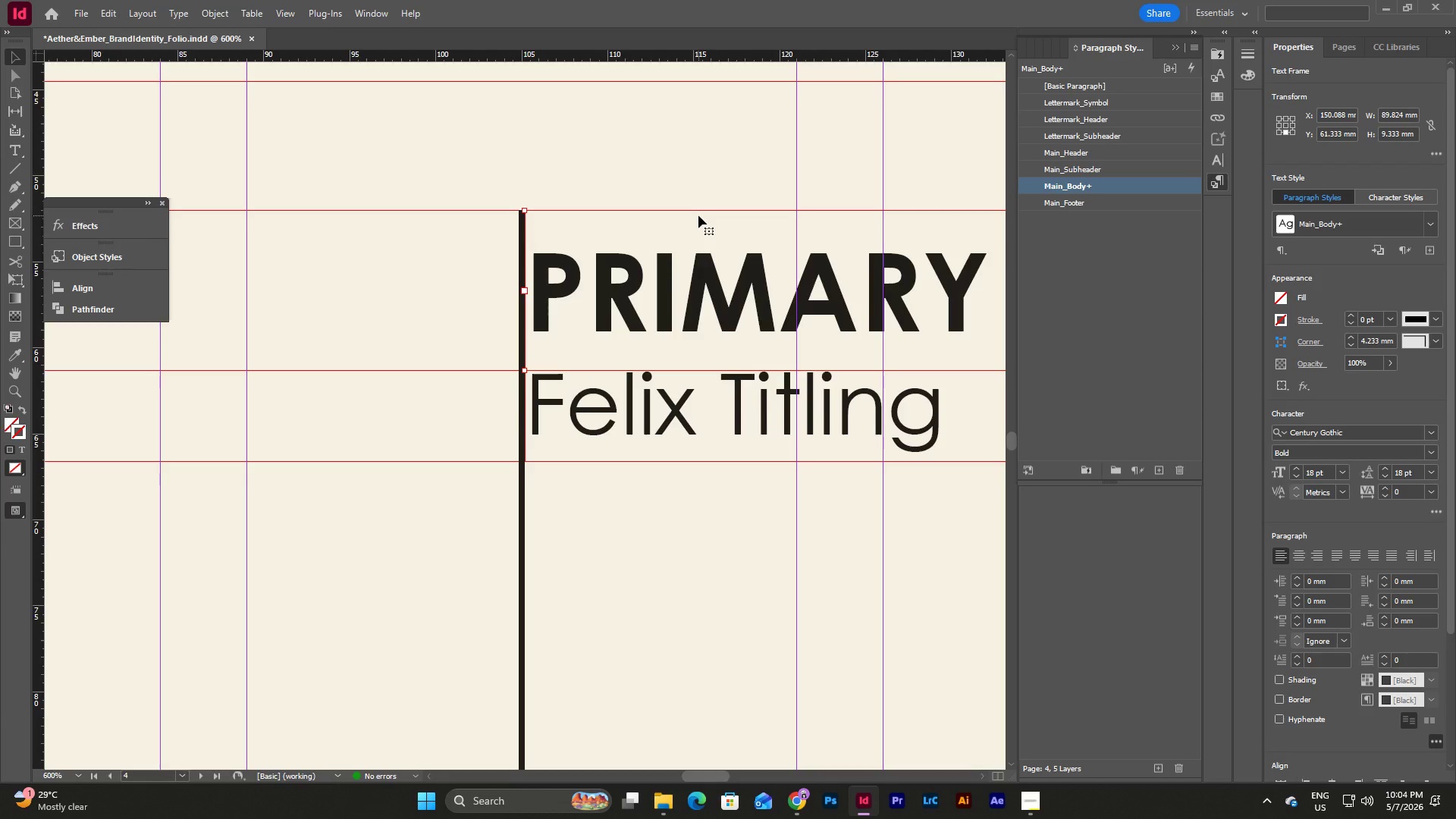 
key(Shift+ArrowRight)
 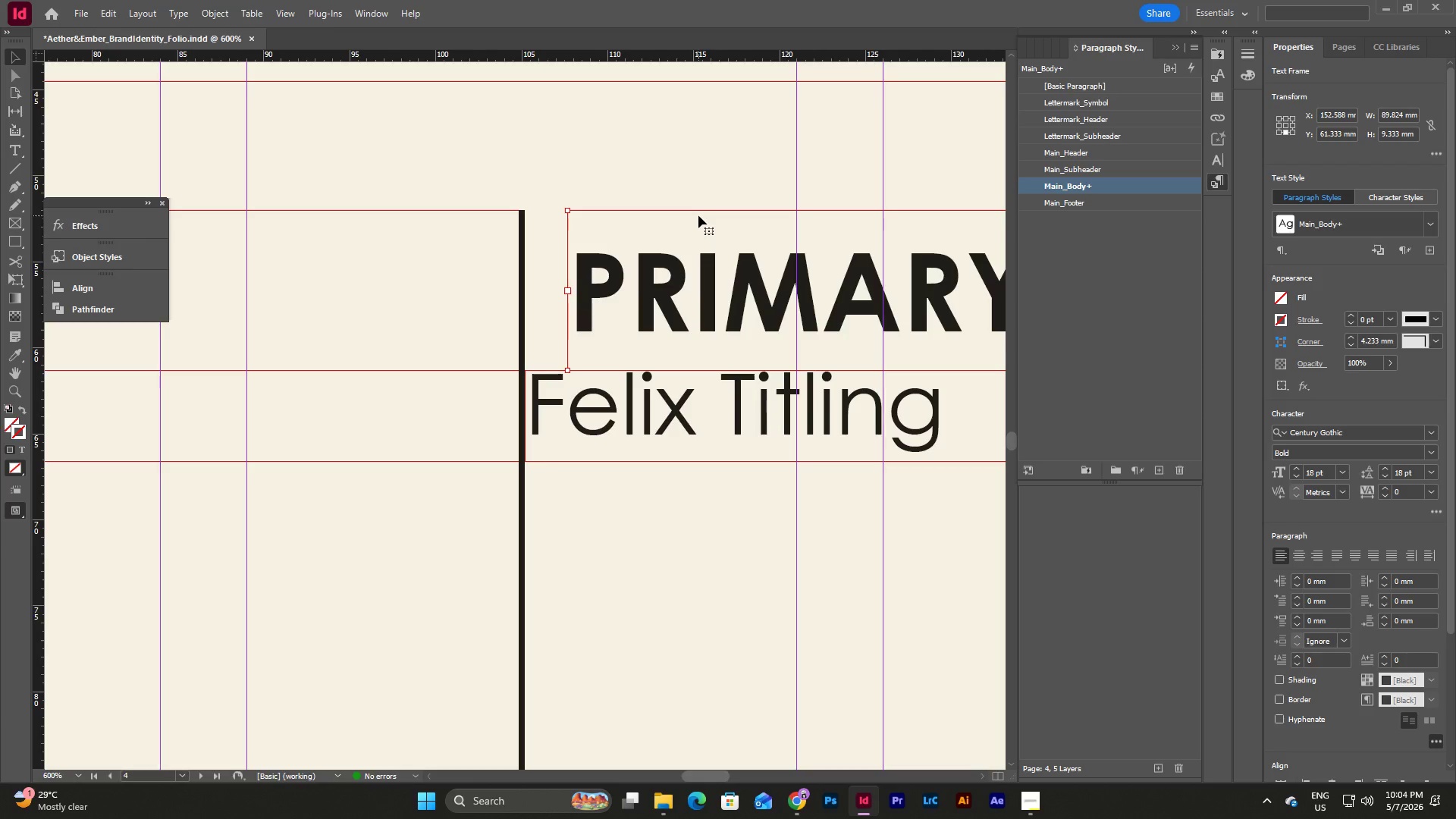 
key(Shift+ArrowRight)
 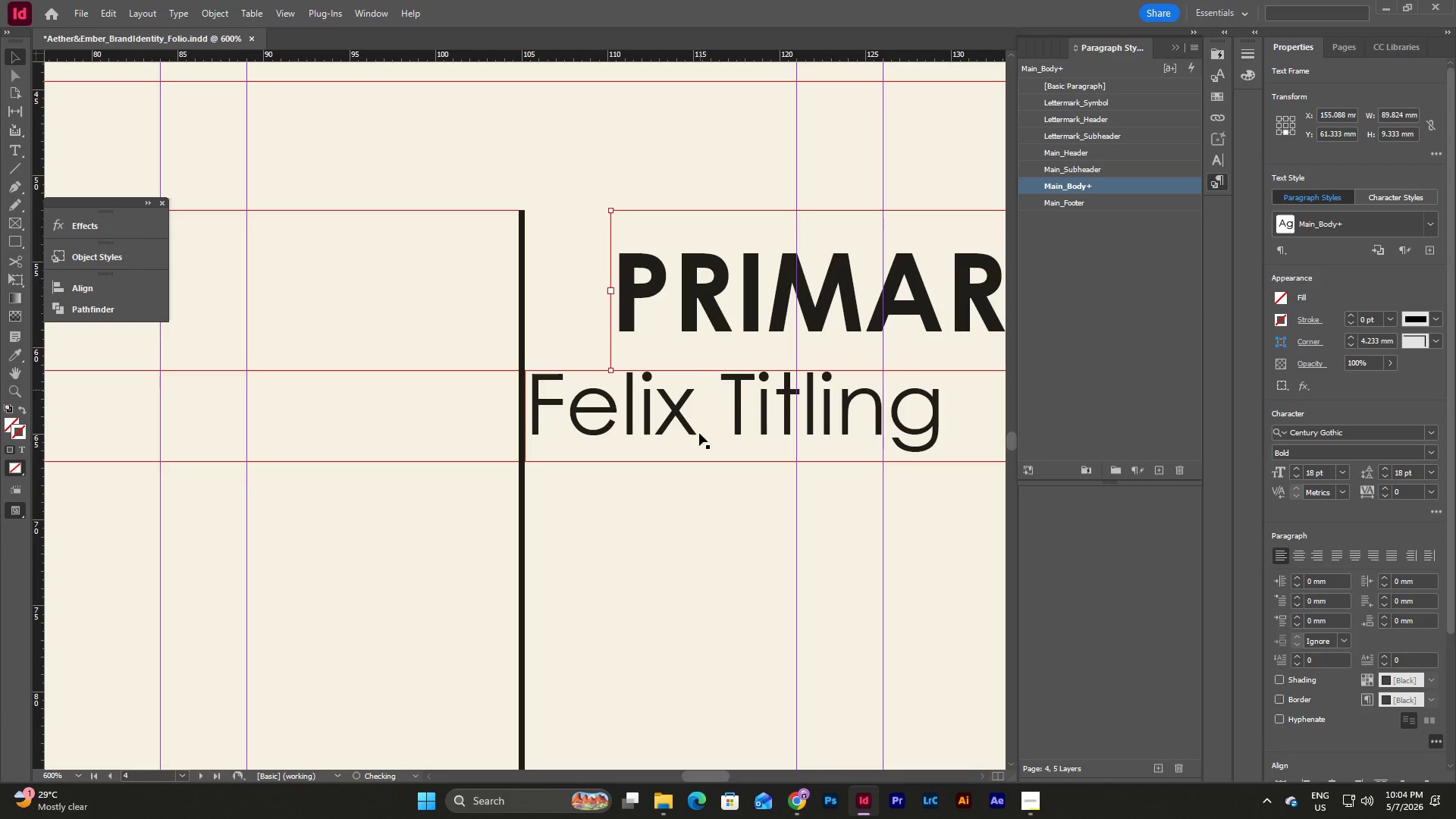 
left_click([698, 446])
 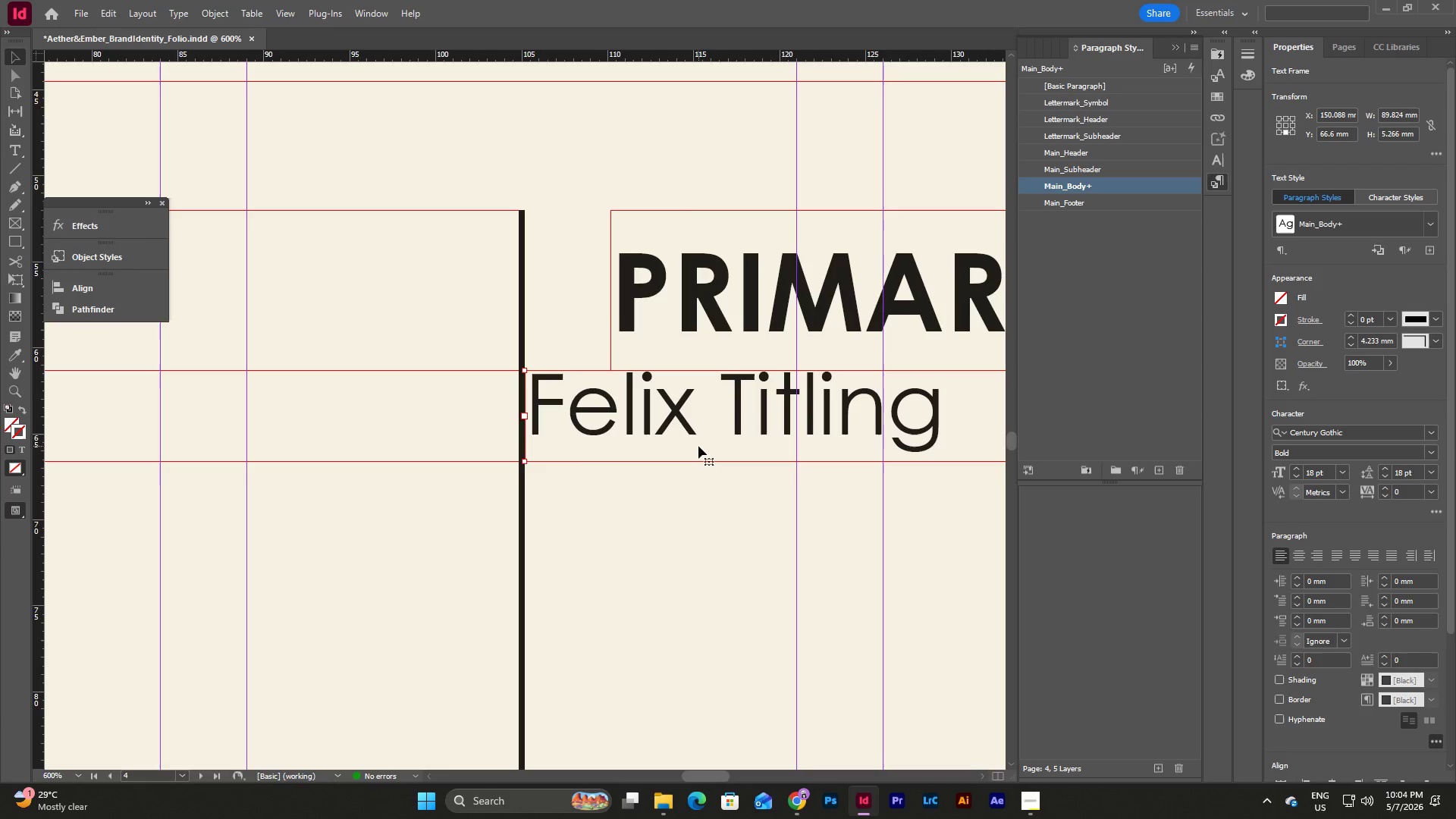 
key(Shift+ArrowRight)
 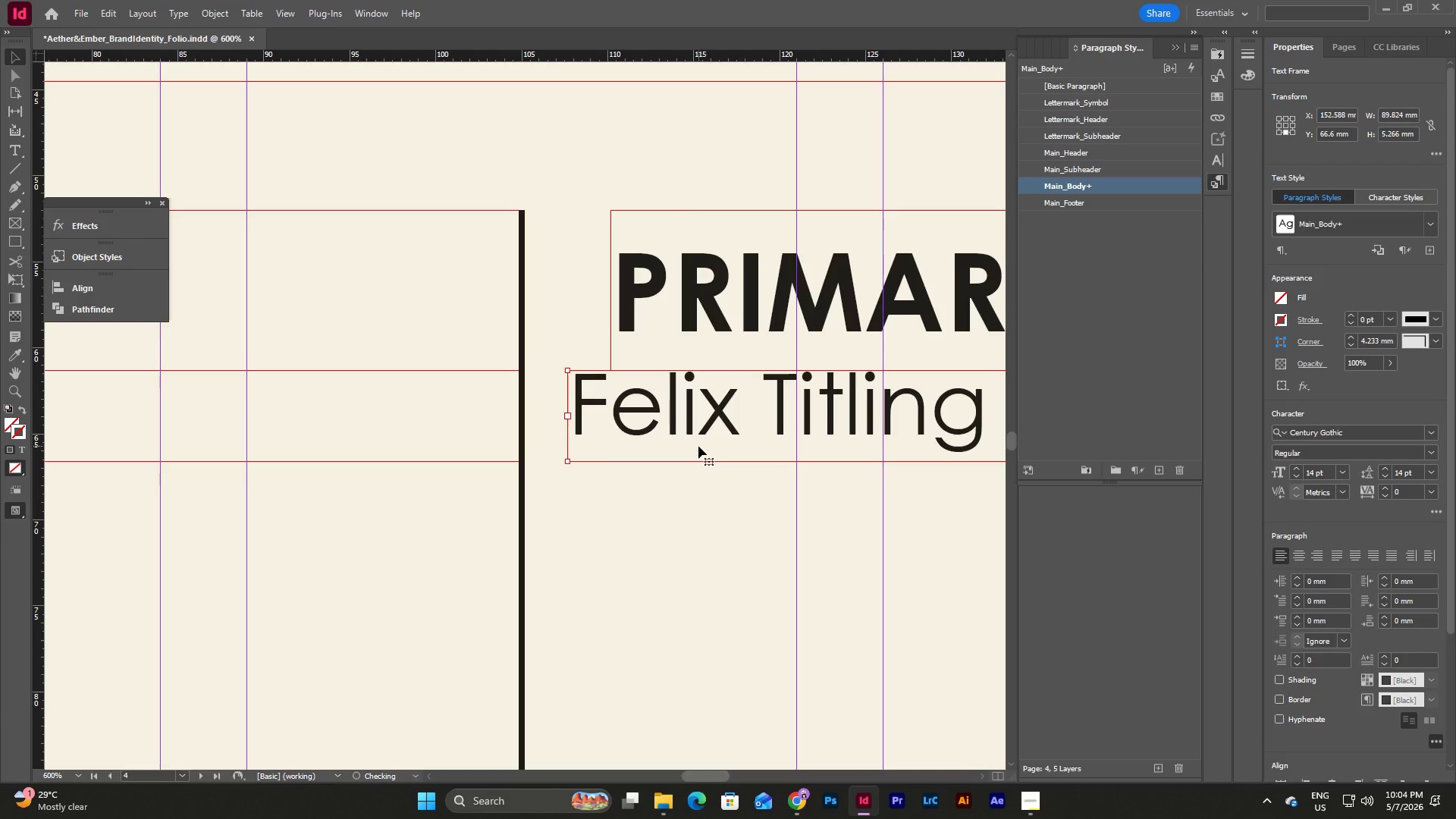 
key(Shift+ArrowRight)
 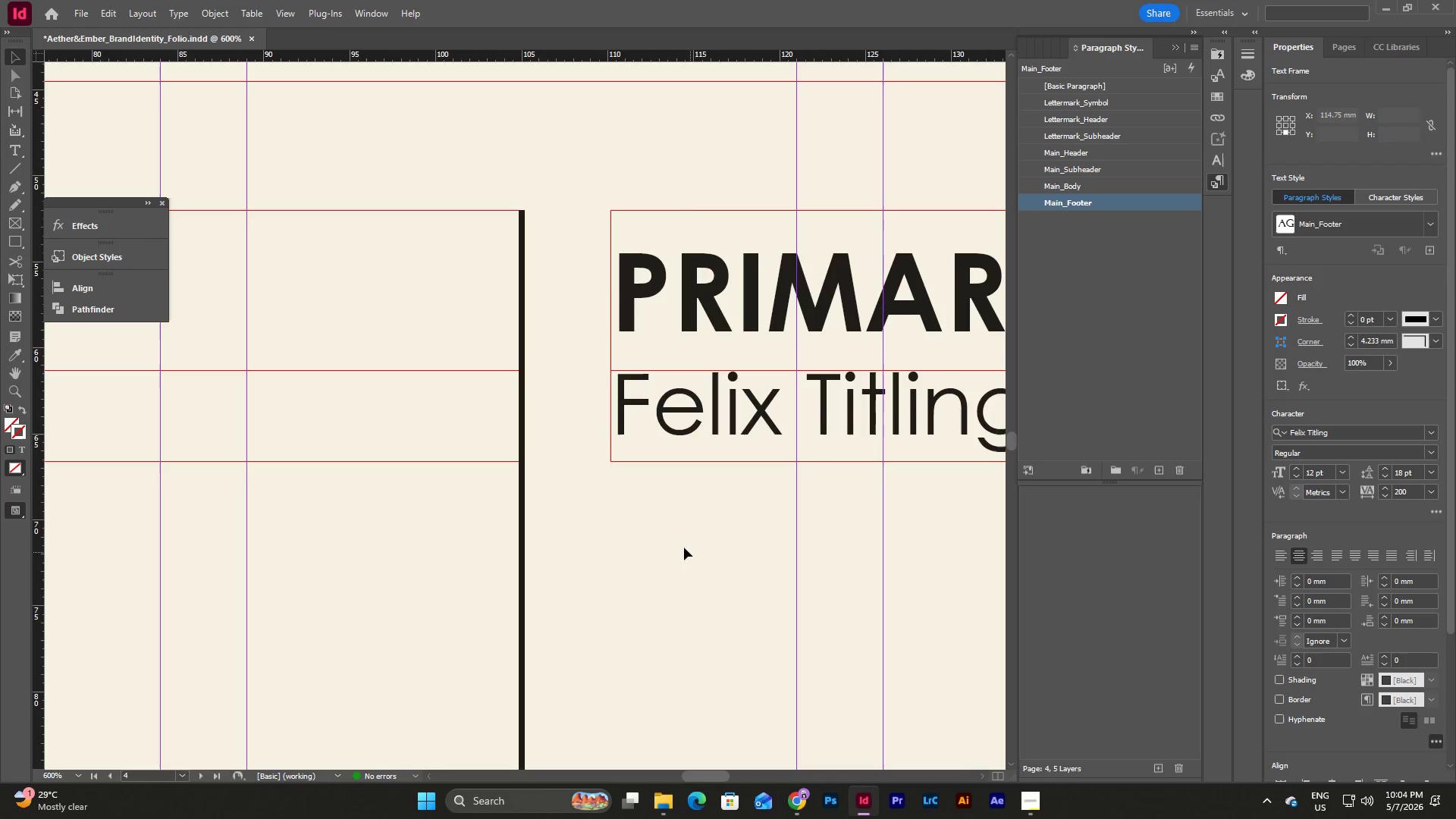 
double_click([435, 418])
 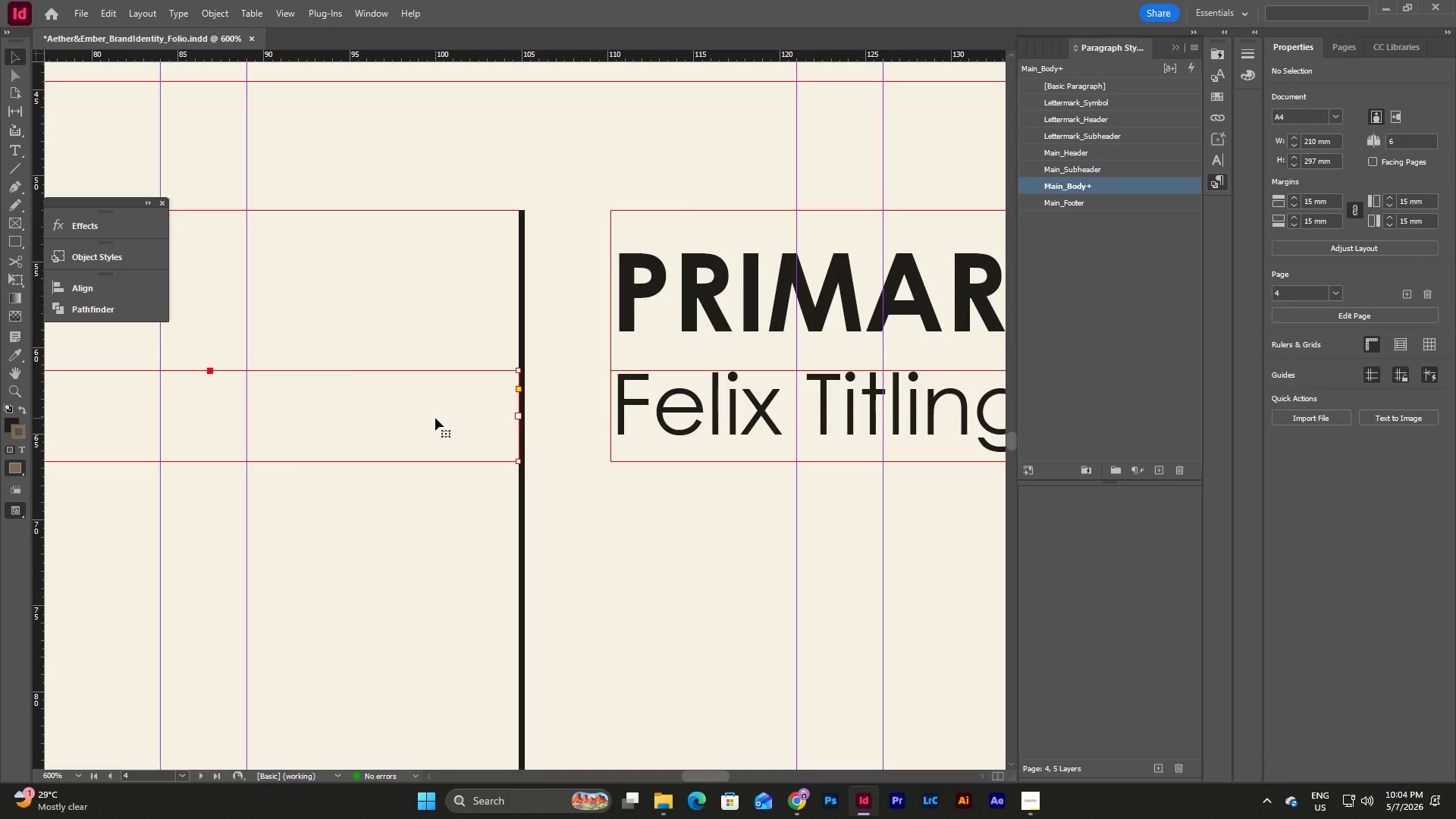 
key(Shift+ArrowLeft)
 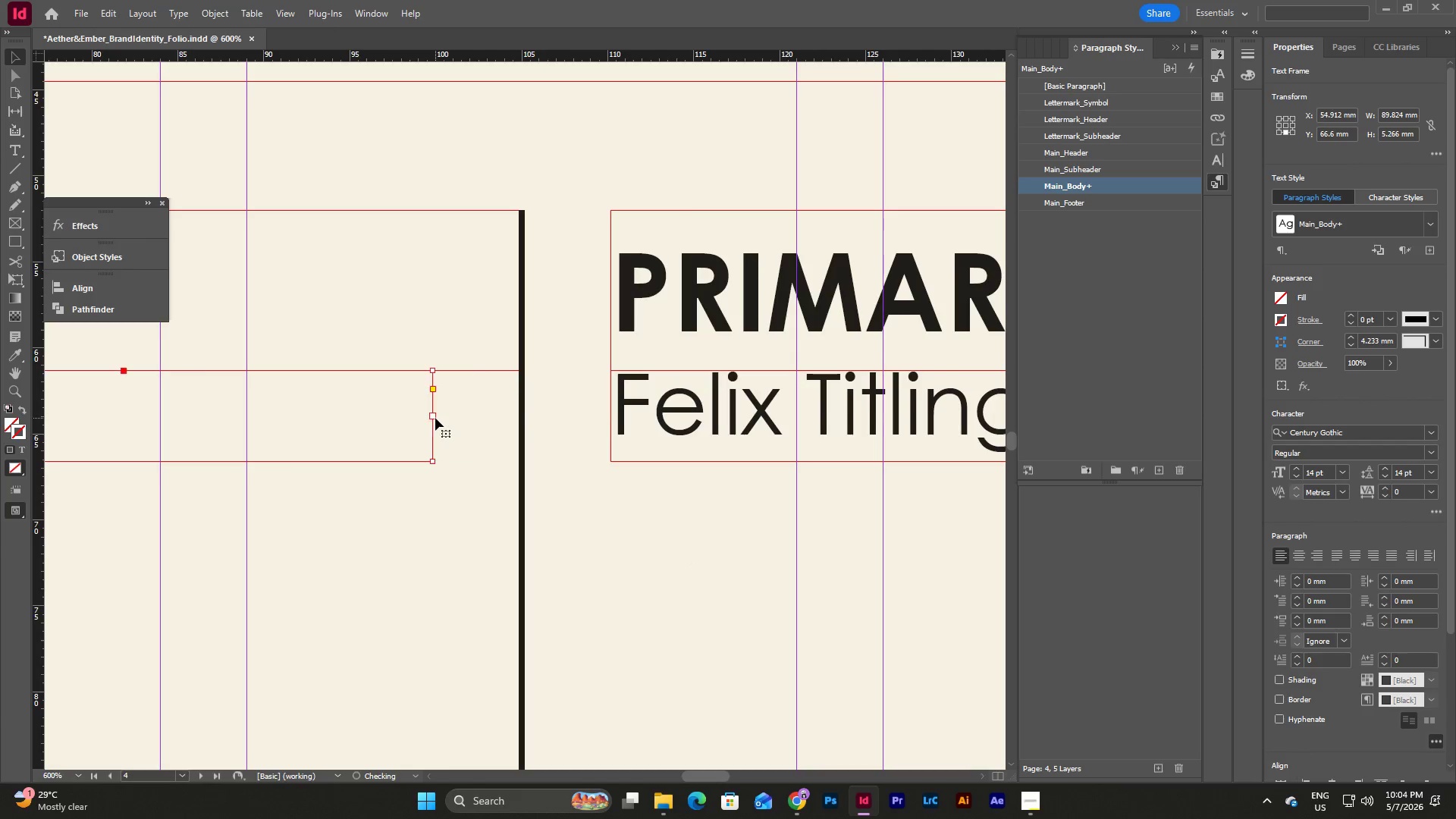 
key(Shift+ArrowLeft)
 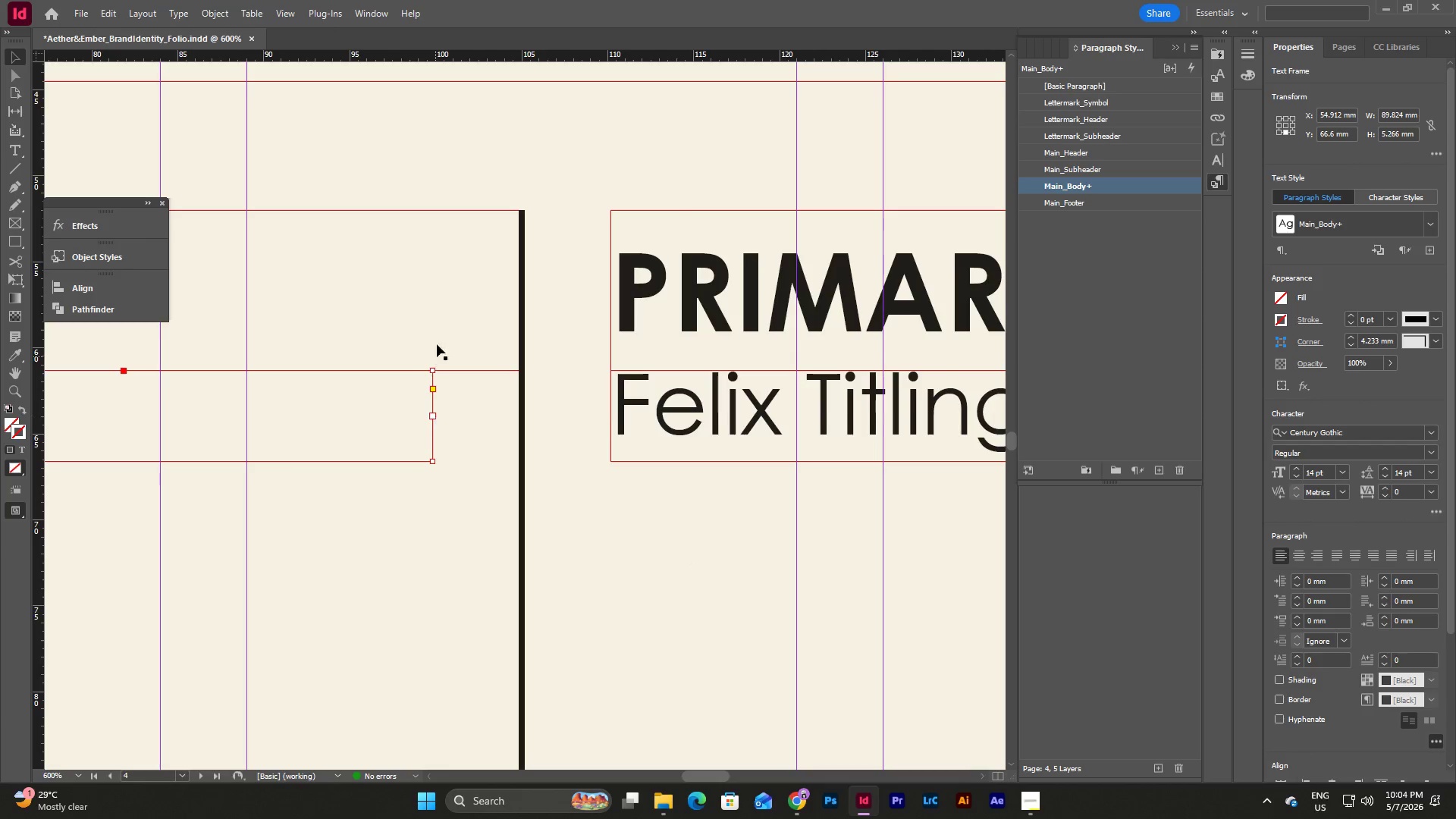 
left_click([438, 316])
 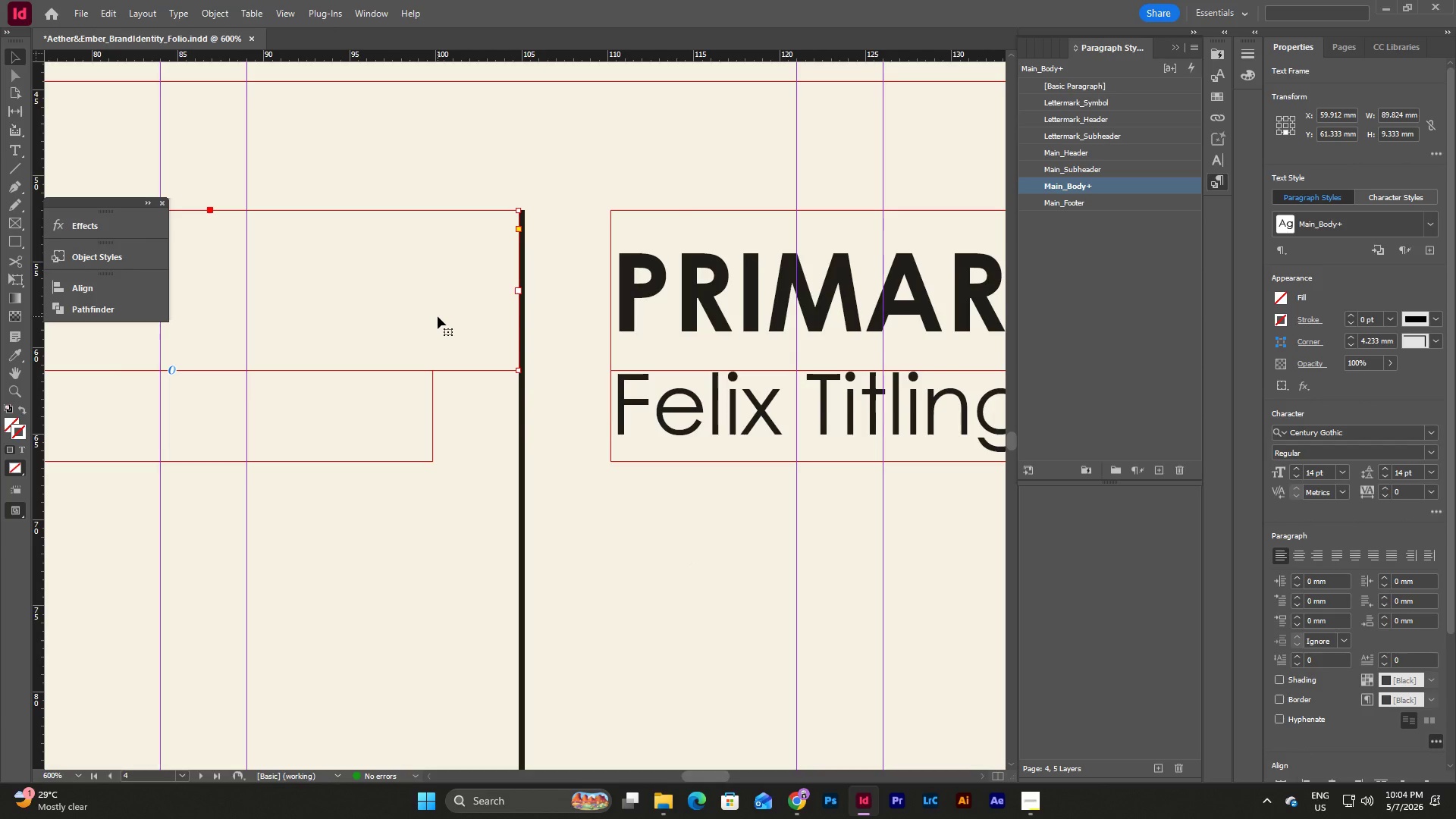 
key(Shift+ArrowLeft)
 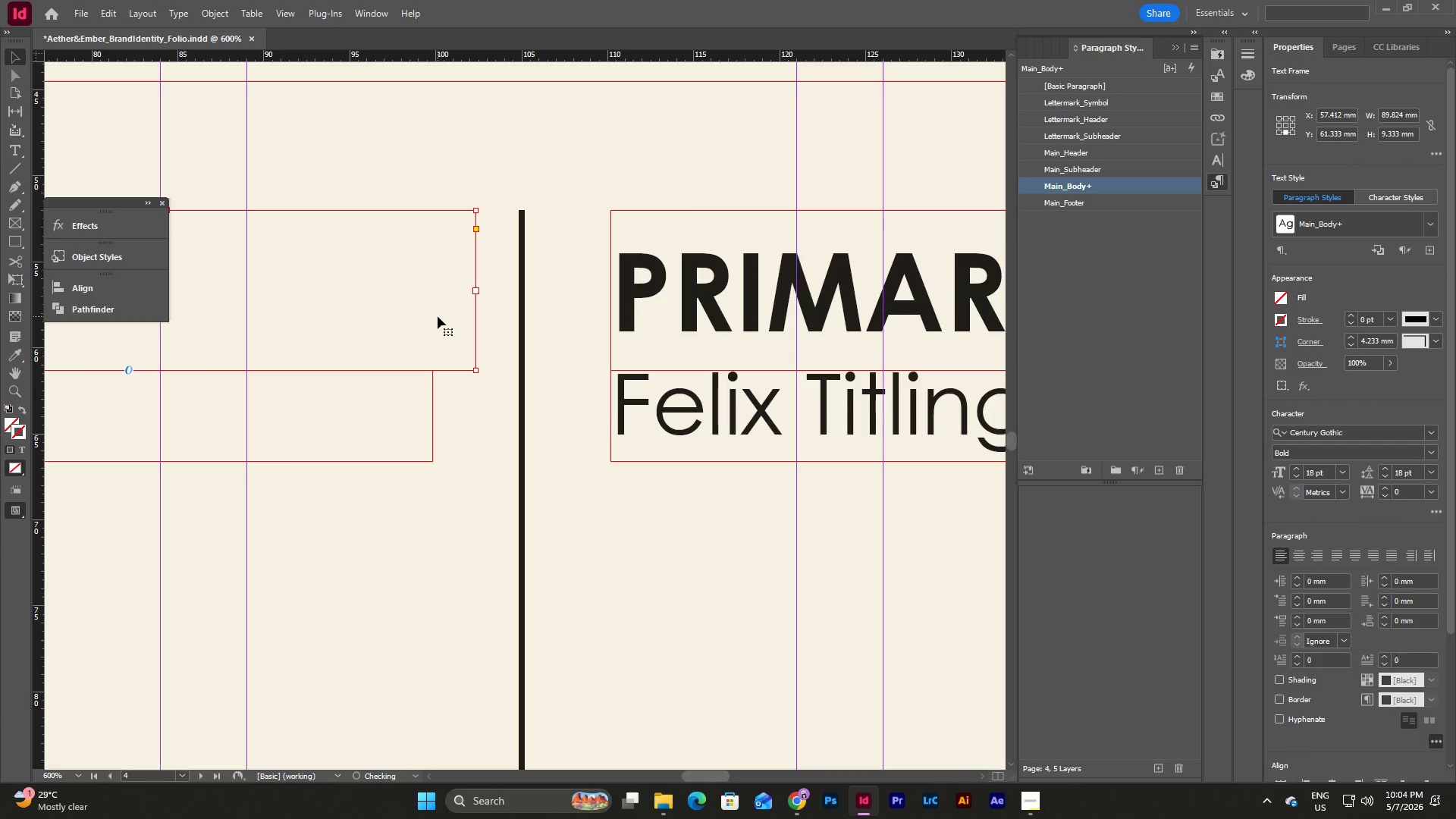 
key(Shift+ArrowLeft)
 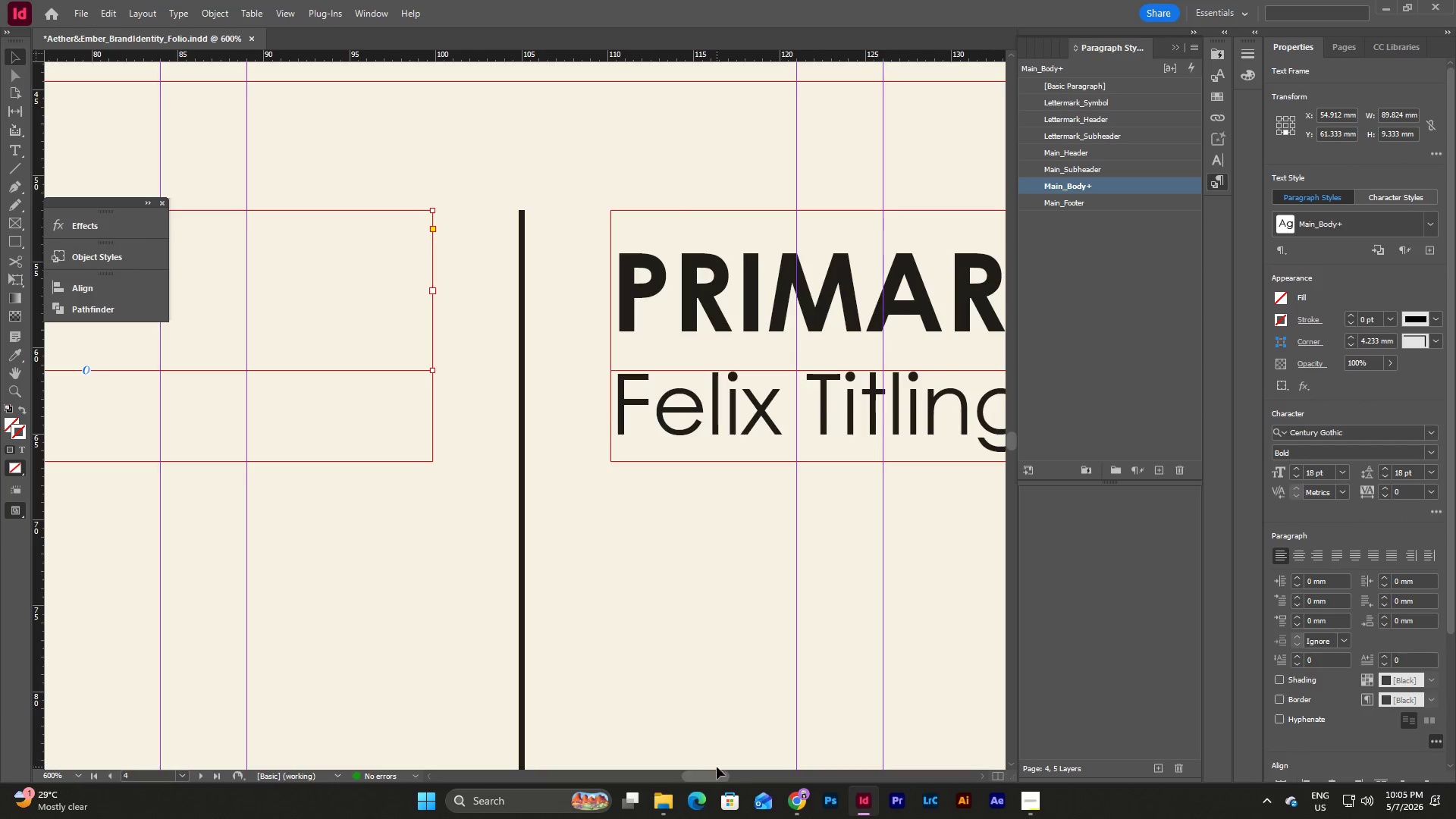 
left_click_drag(start_coordinate=[715, 776], to_coordinate=[636, 770])
 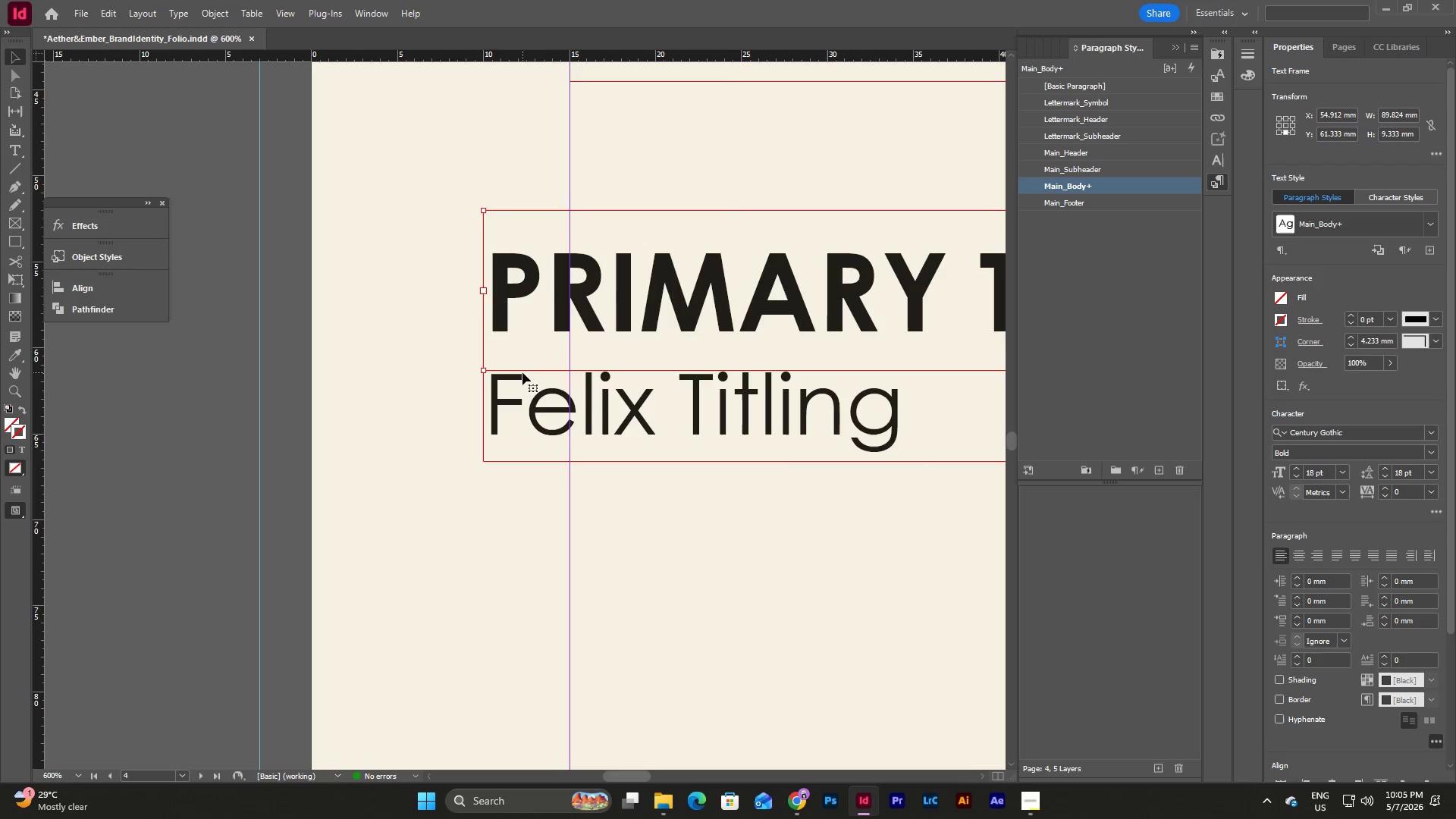 
left_click([549, 521])
 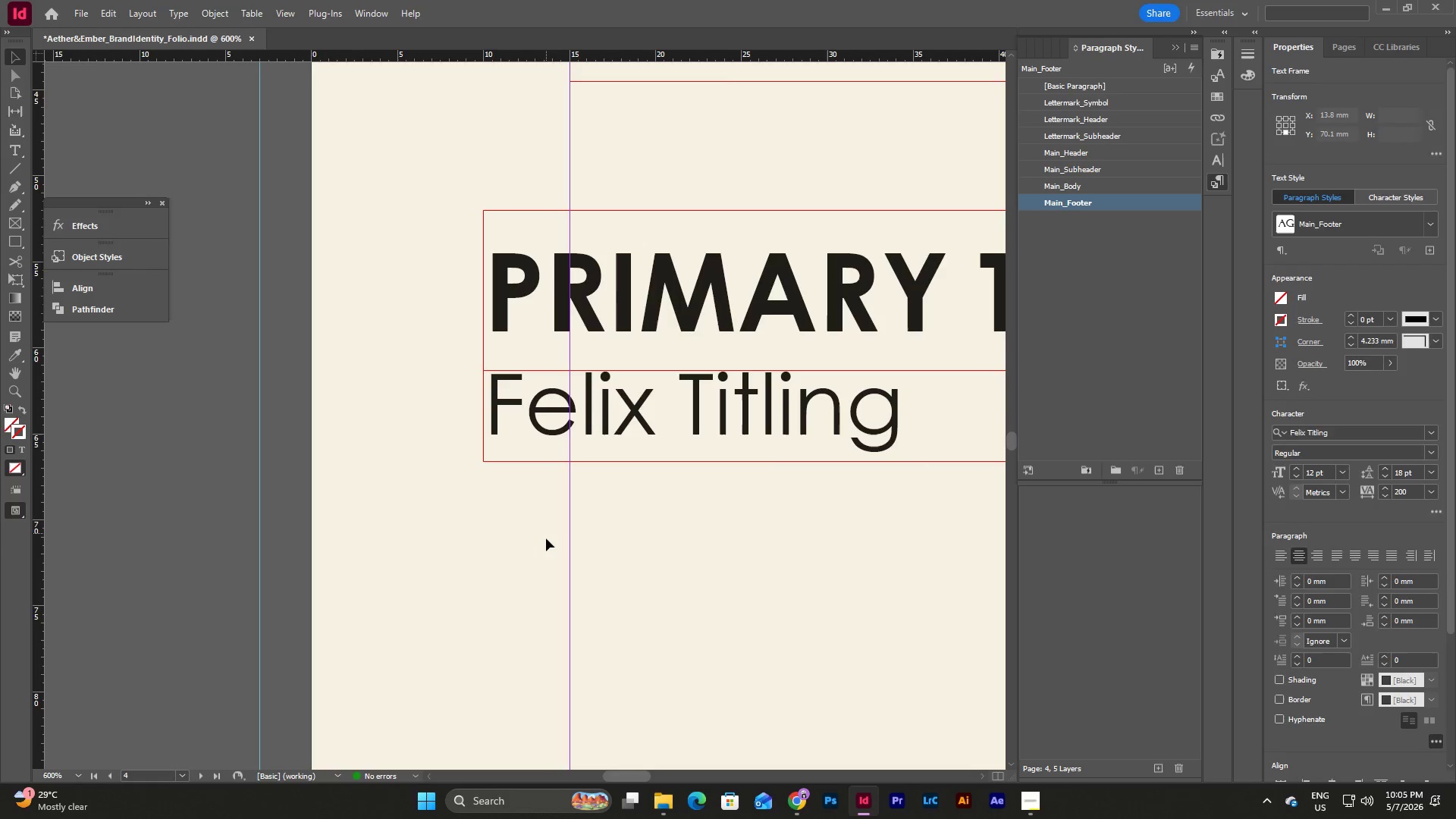 
left_click_drag(start_coordinate=[546, 544], to_coordinate=[460, 307])
 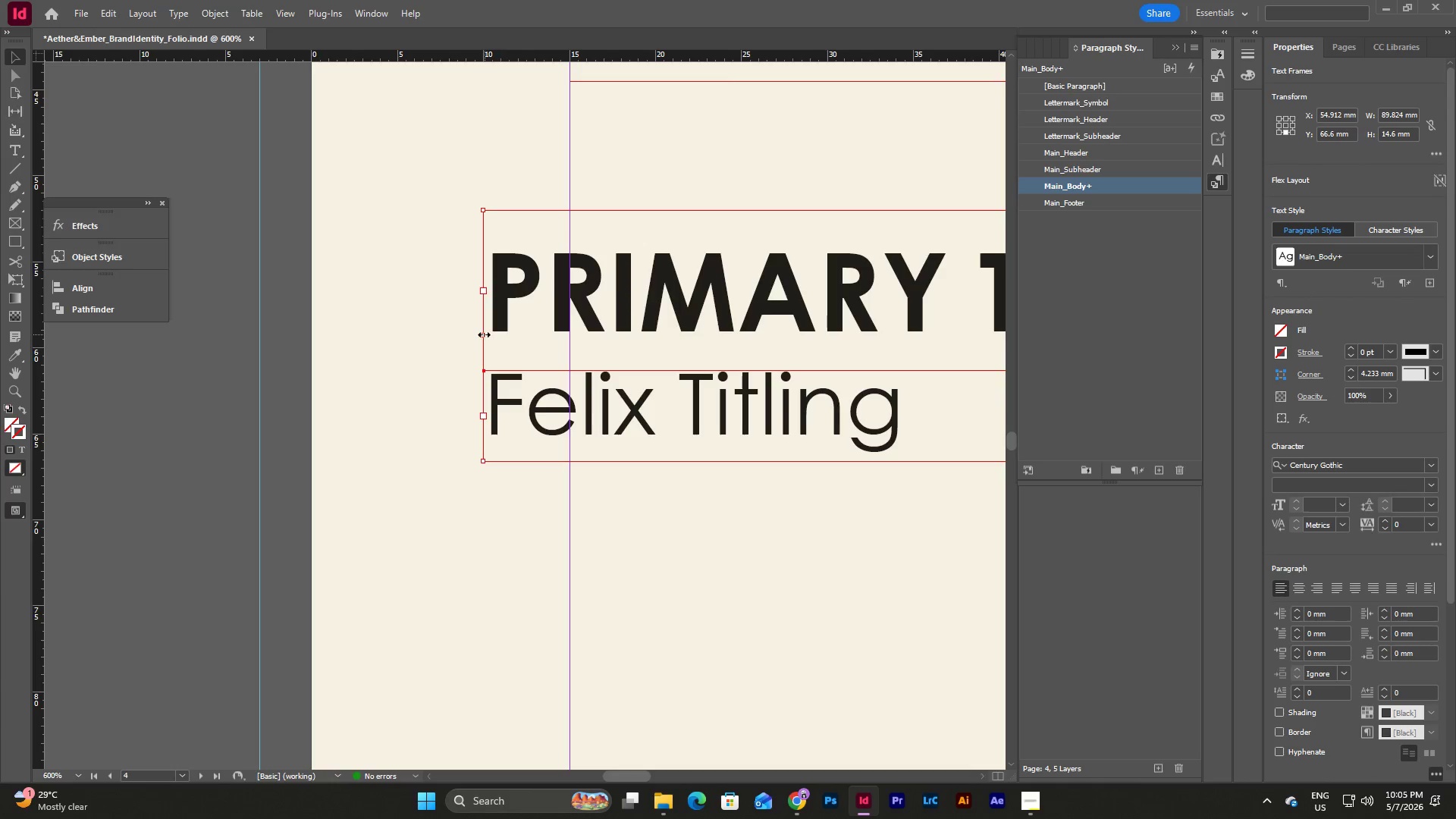 
left_click_drag(start_coordinate=[484, 334], to_coordinate=[571, 343])
 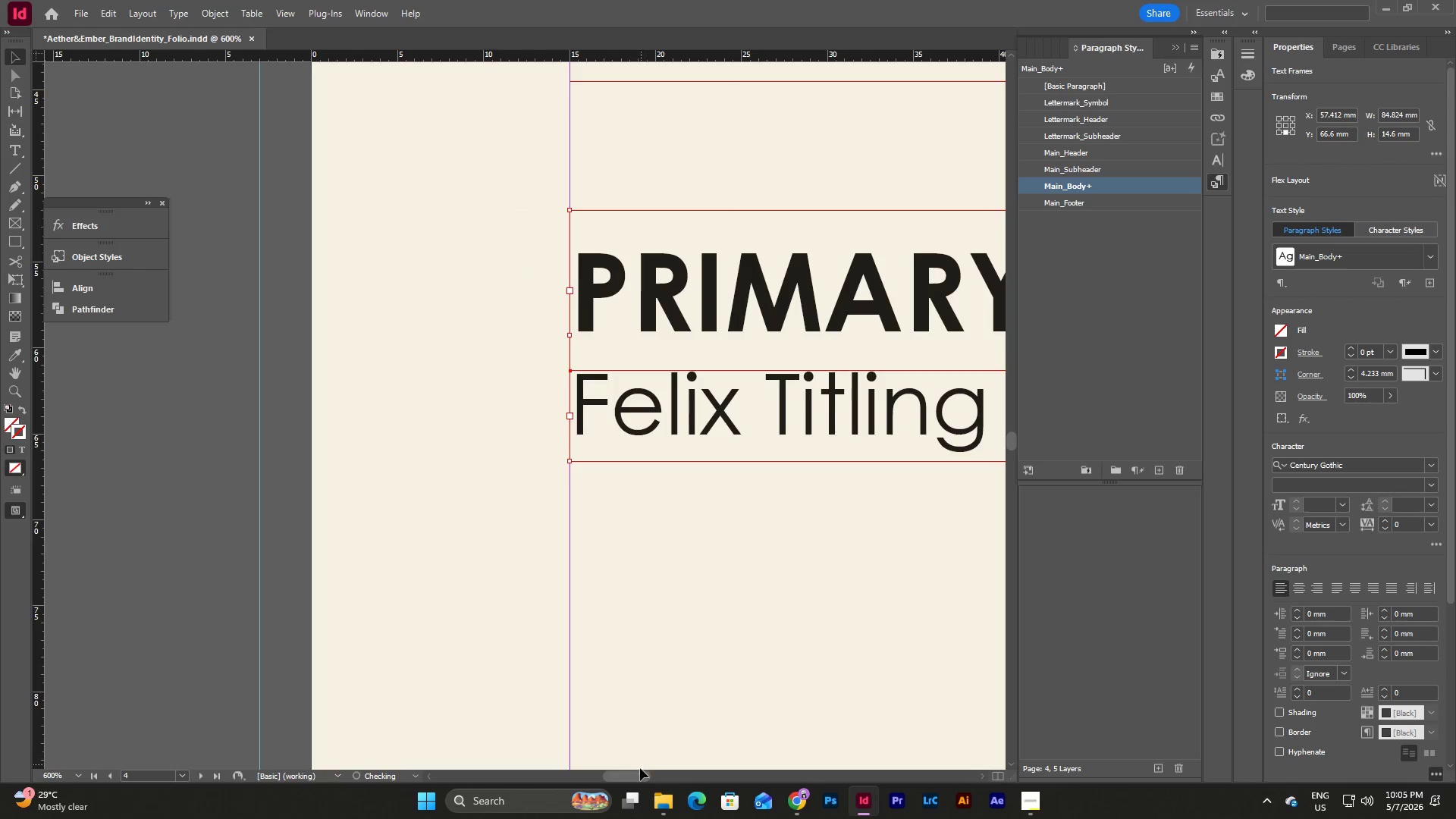 
left_click_drag(start_coordinate=[637, 773], to_coordinate=[788, 754])
 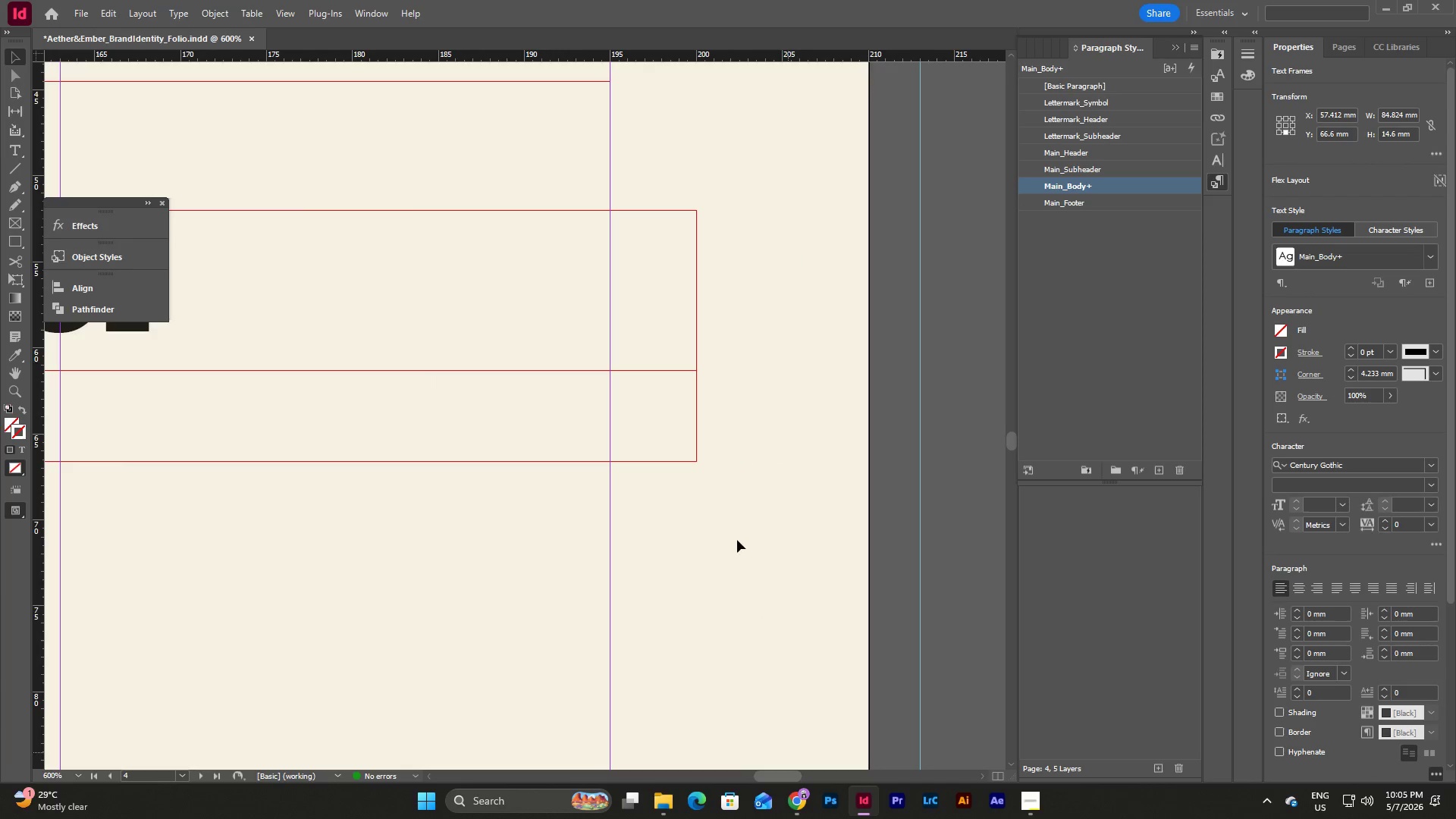 
left_click_drag(start_coordinate=[736, 524], to_coordinate=[531, 275])
 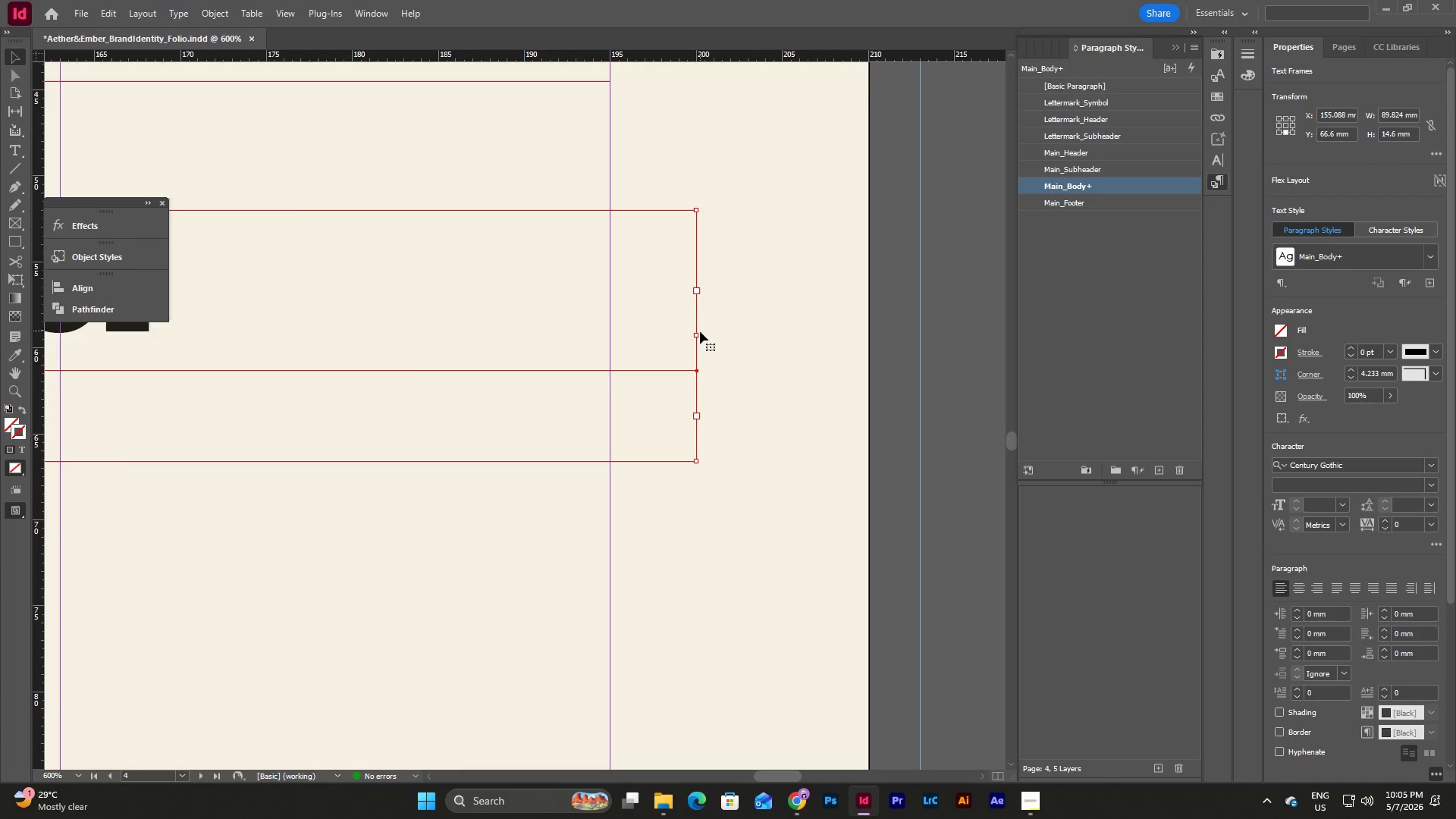 
left_click_drag(start_coordinate=[698, 334], to_coordinate=[610, 359])
 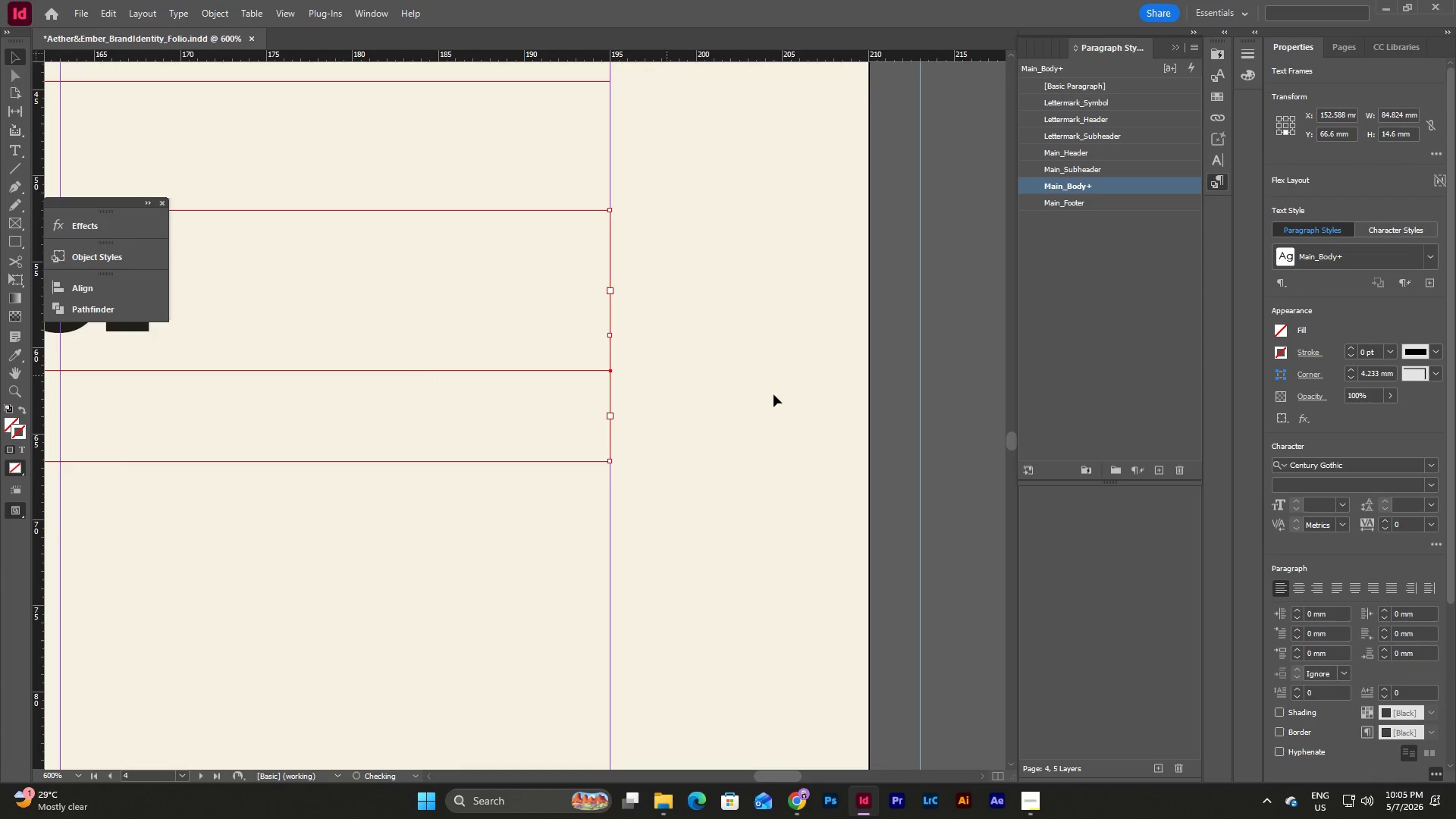 
left_click([774, 394])
 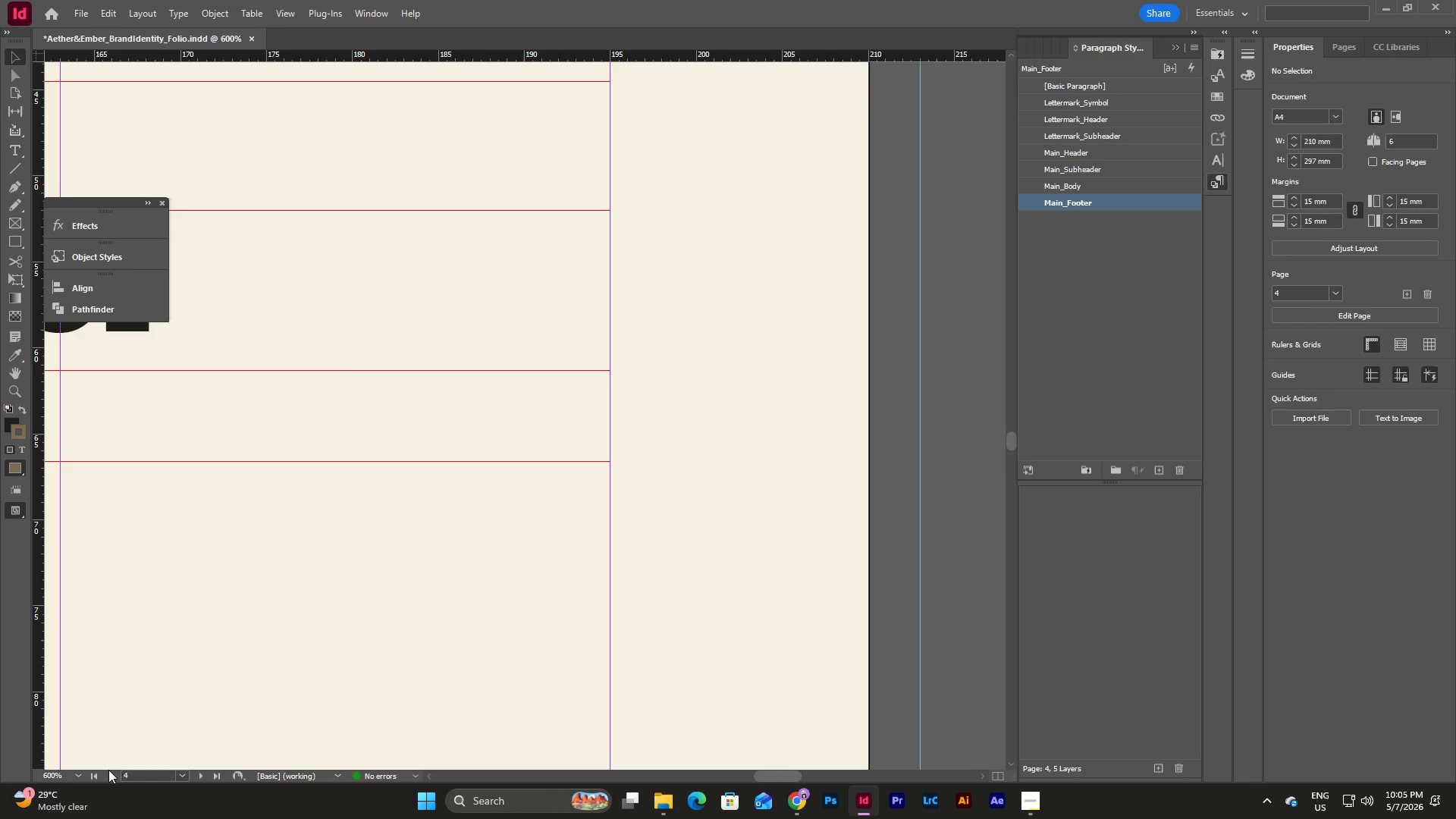 
left_click([77, 774])
 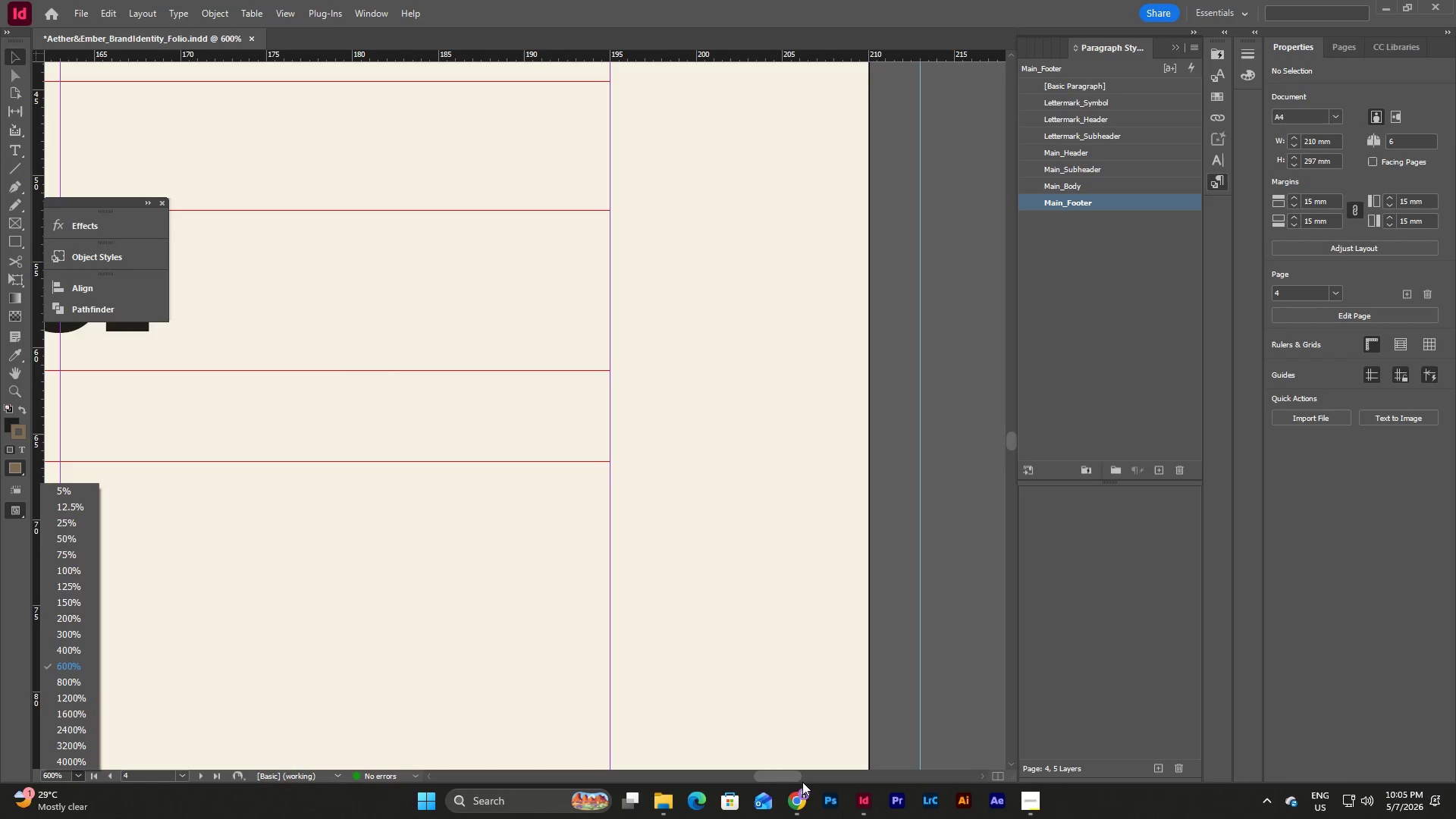 
left_click_drag(start_coordinate=[788, 776], to_coordinate=[654, 770])
 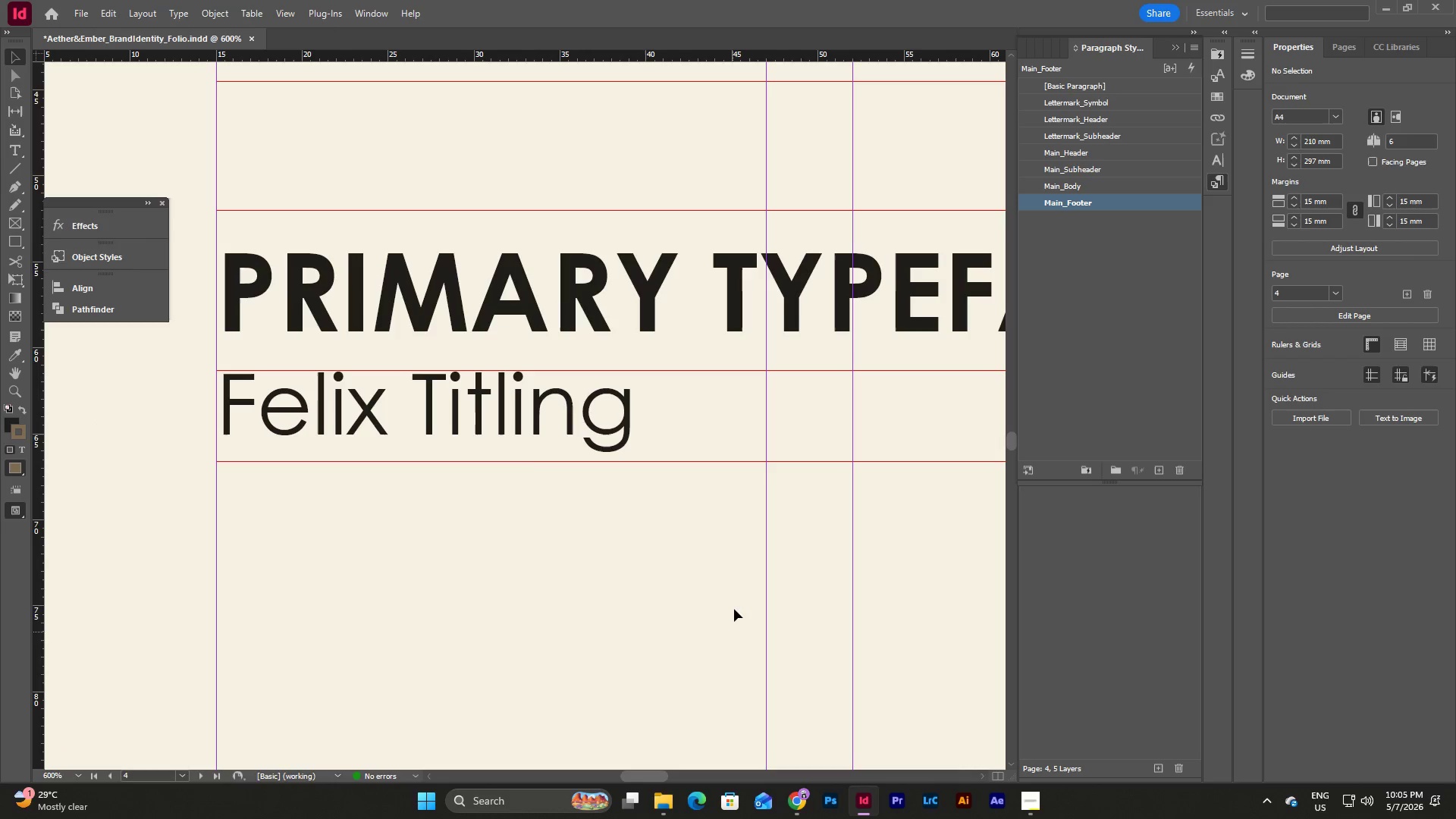 
left_click([734, 565])
 